 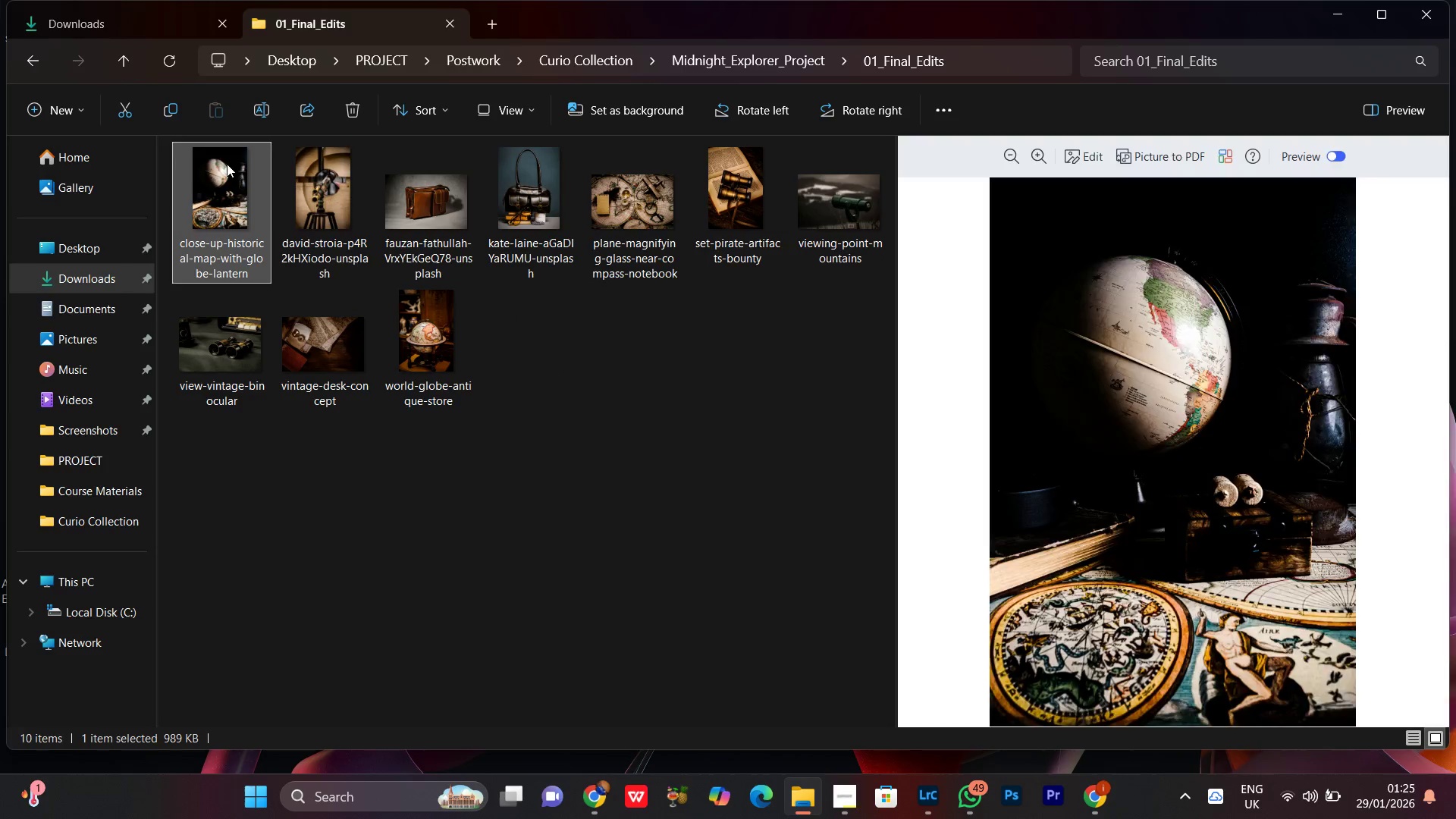 
right_click([218, 197])
 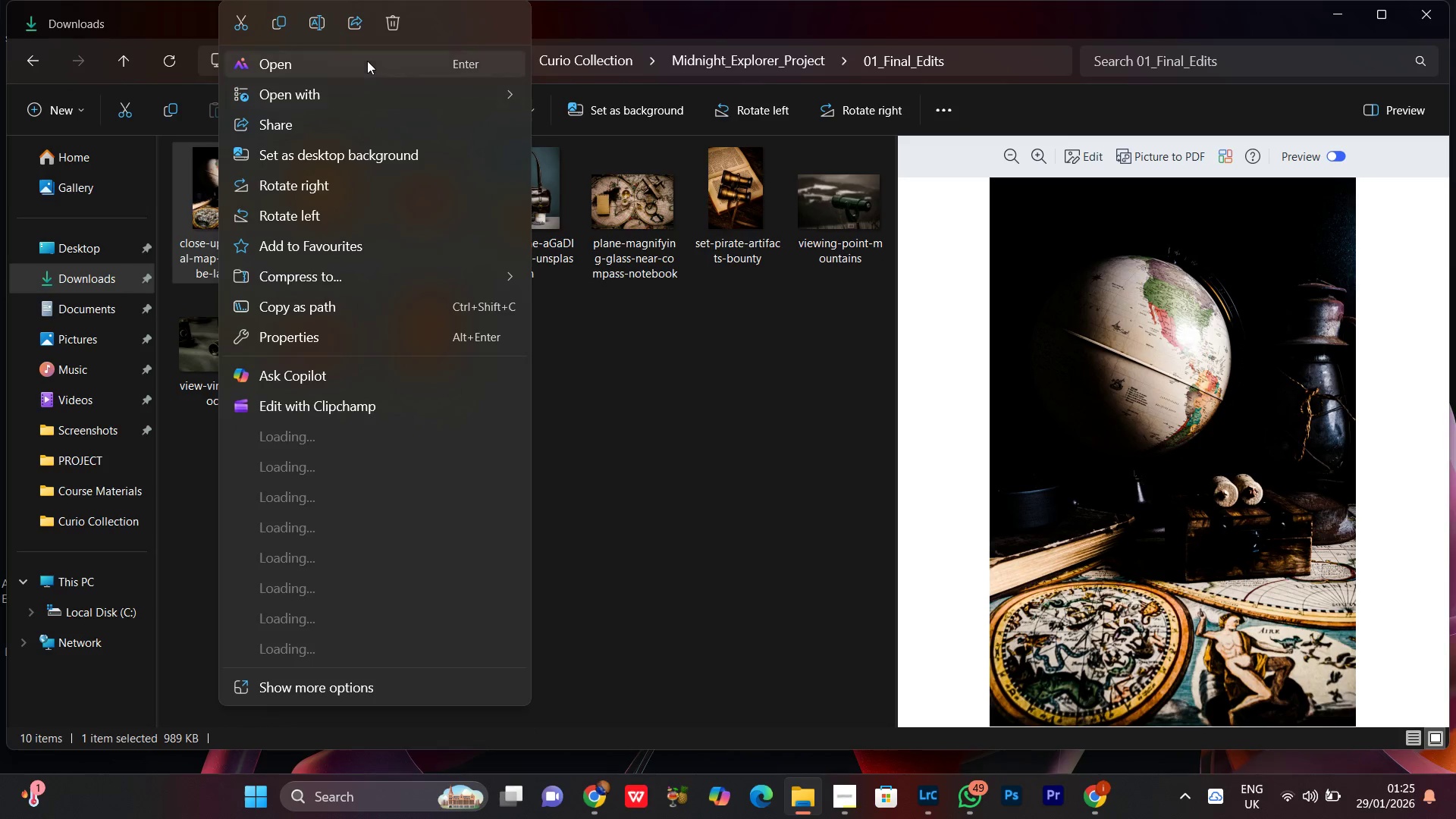 
left_click([323, 27])
 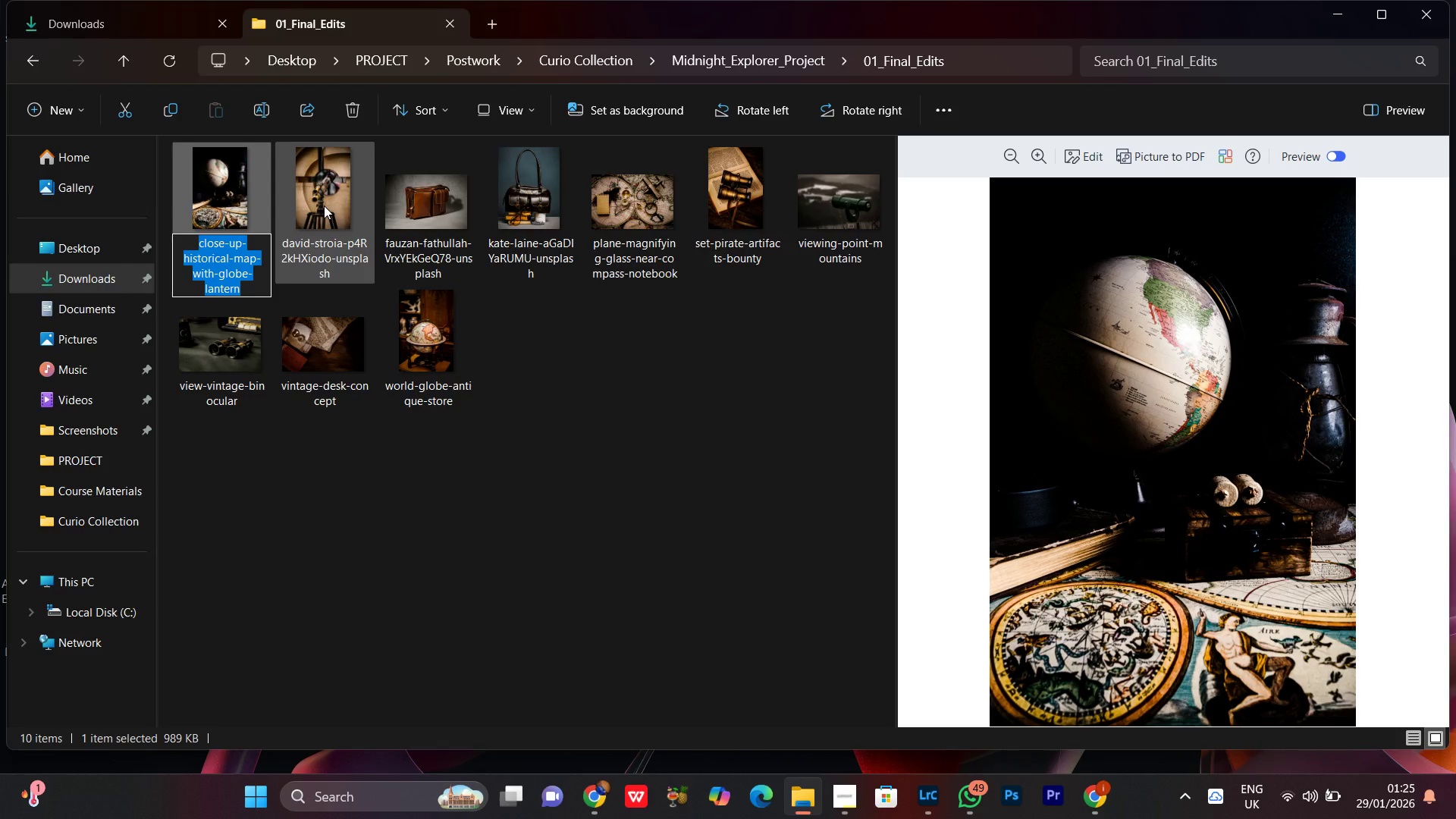 
key(Control+V)
 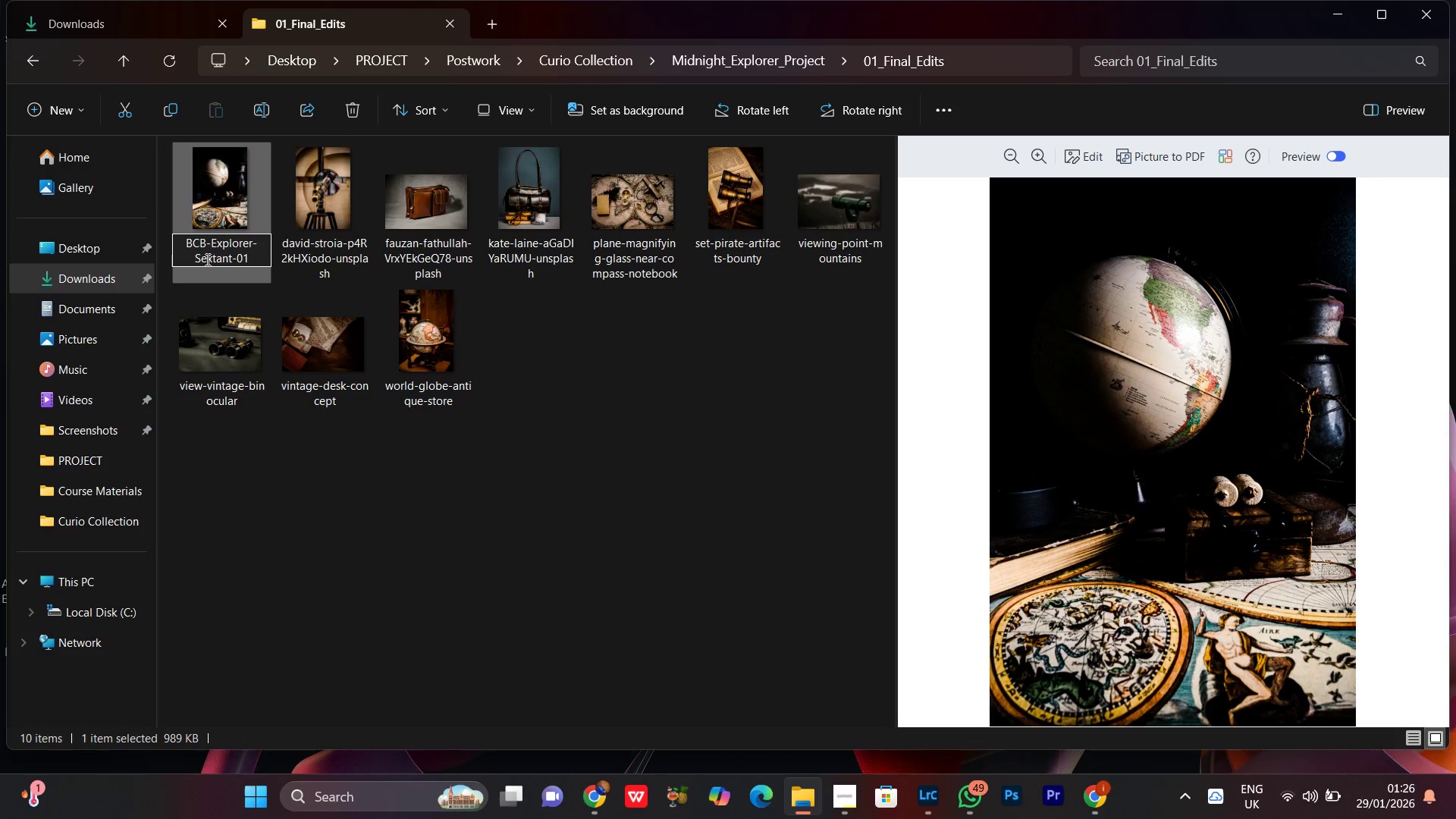 
left_click_drag(start_coordinate=[196, 256], to_coordinate=[232, 265])
 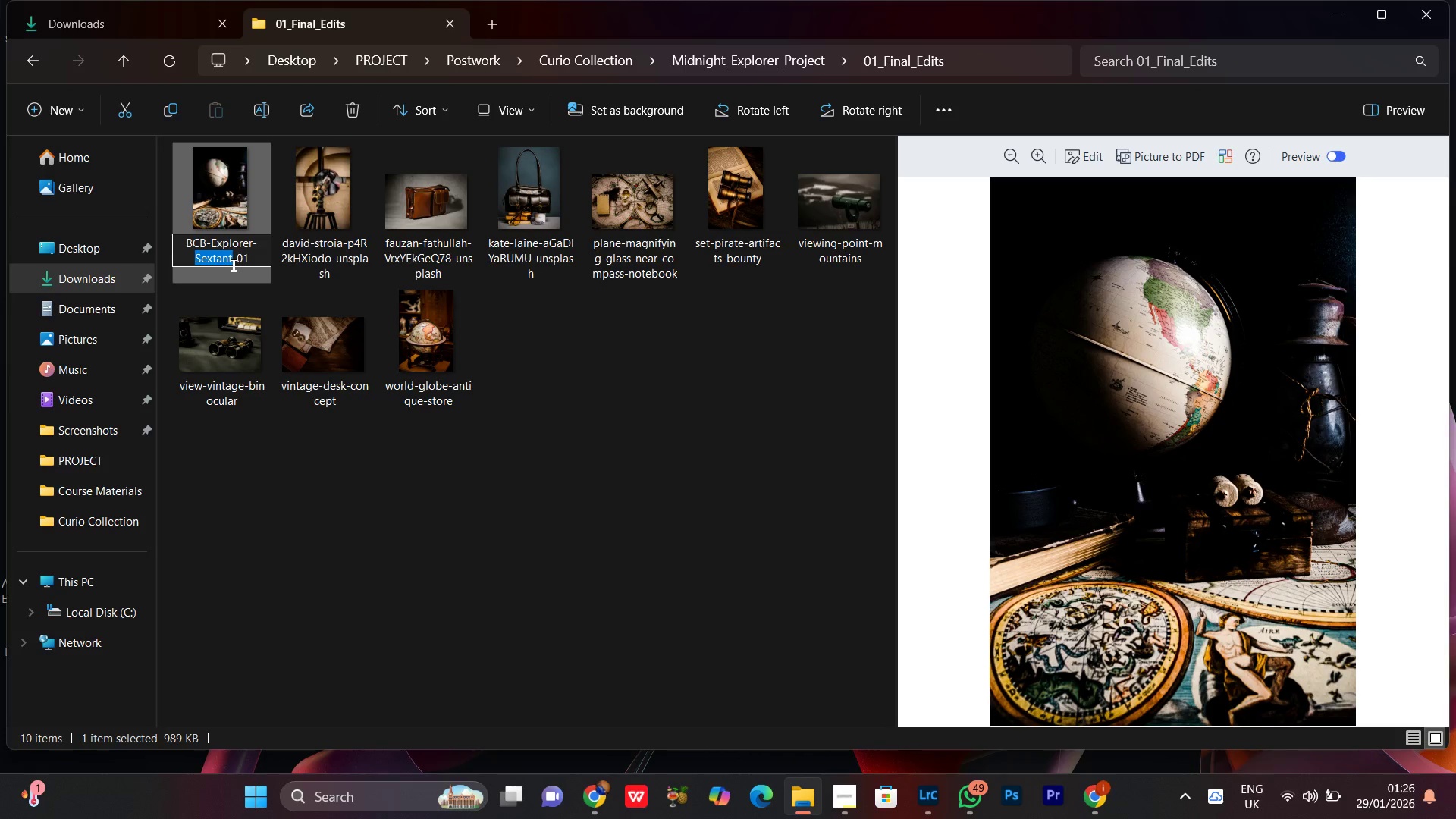 
type(Globe)
 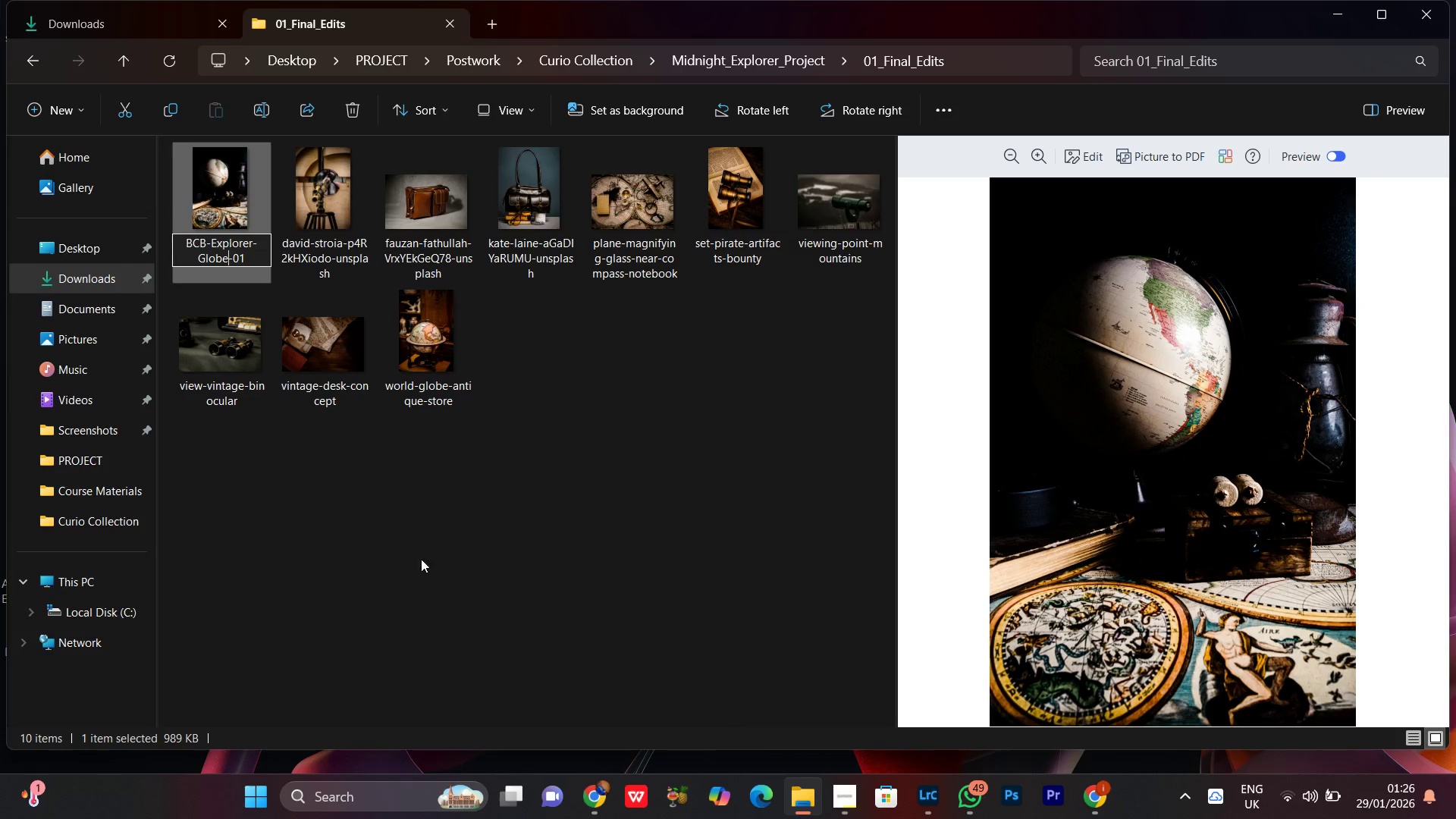 
wait(7.8)
 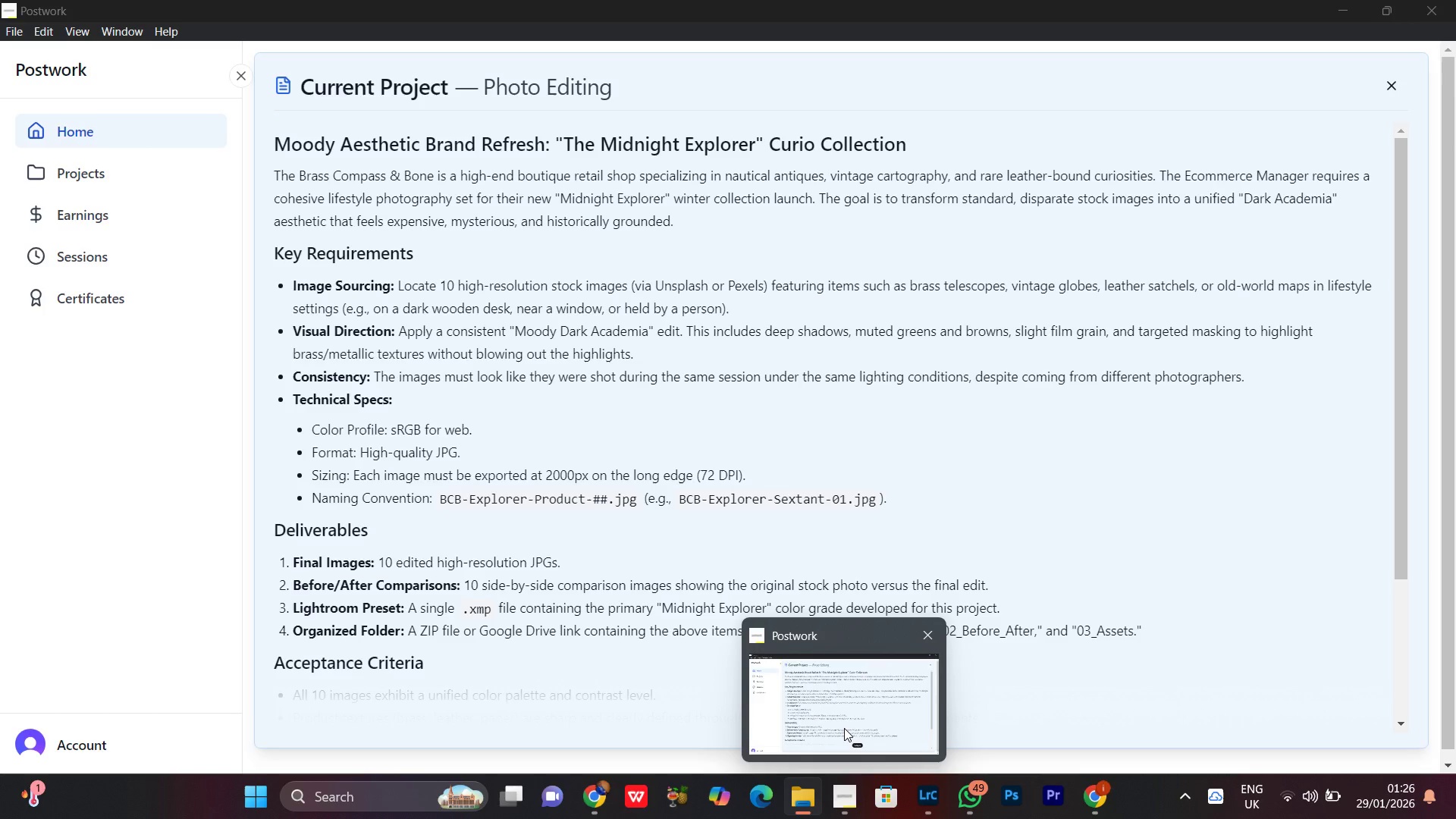 
left_click([400, 582])
 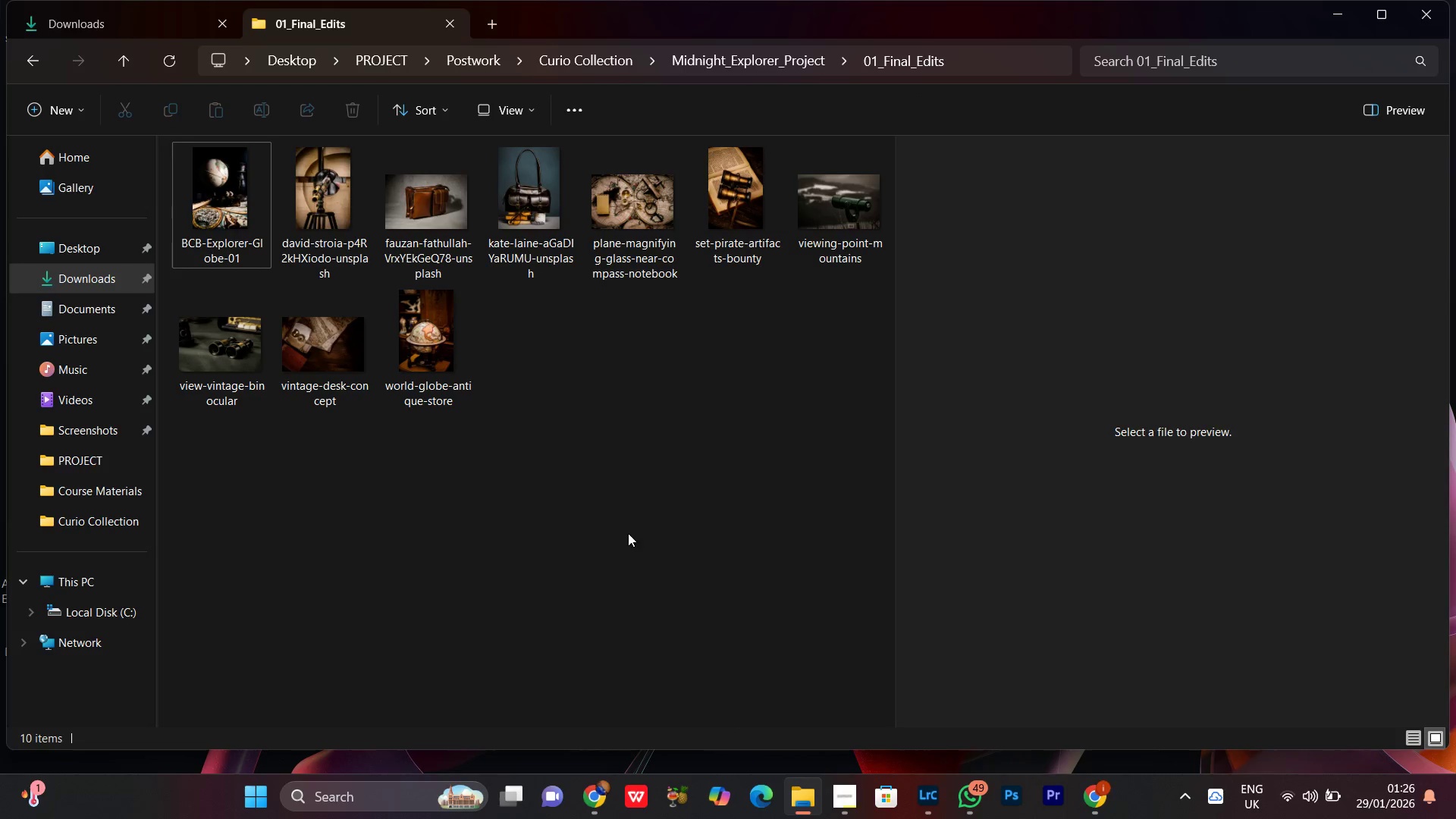 
left_click([622, 199])
 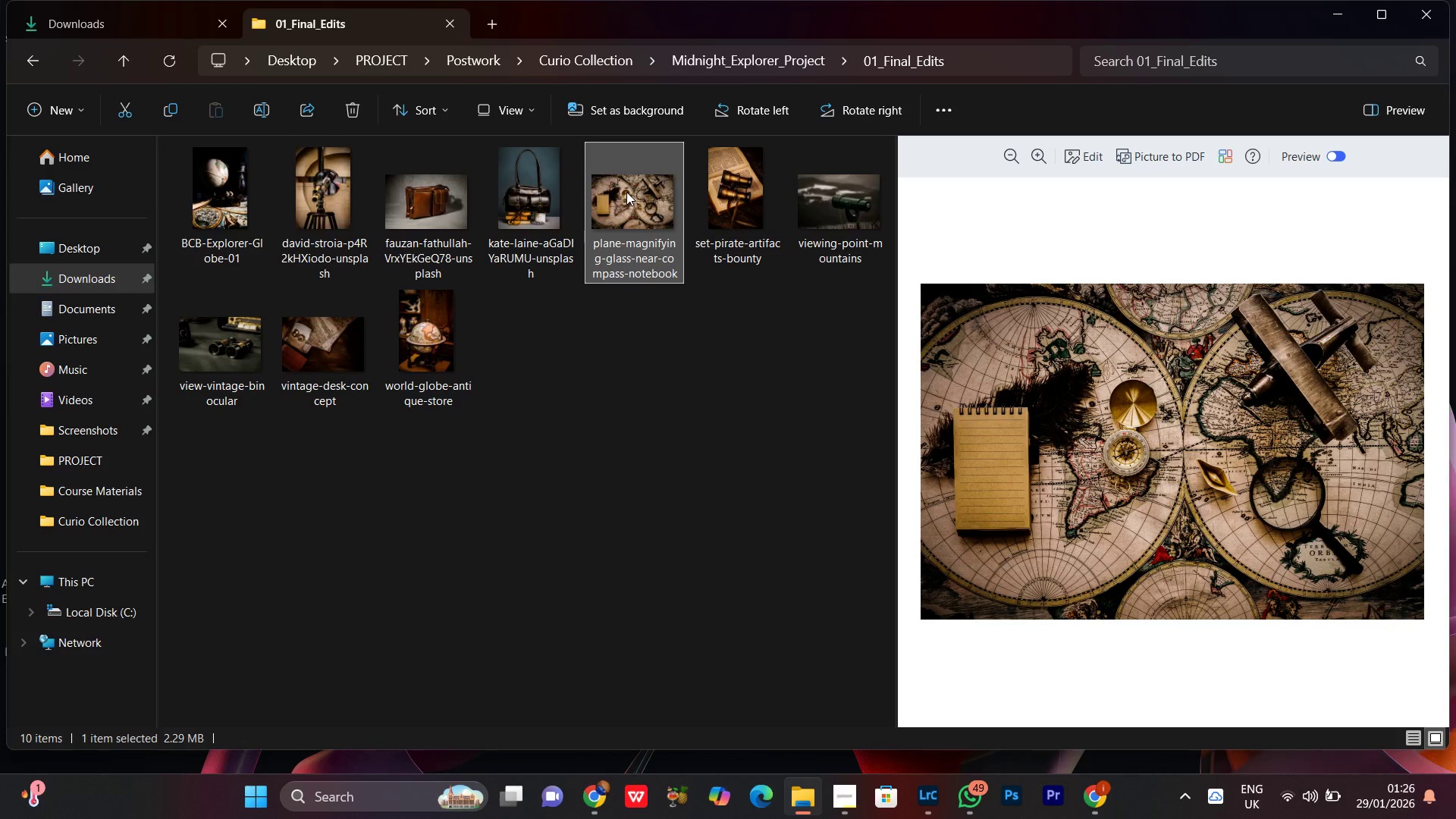 
mouse_move([631, 210])
 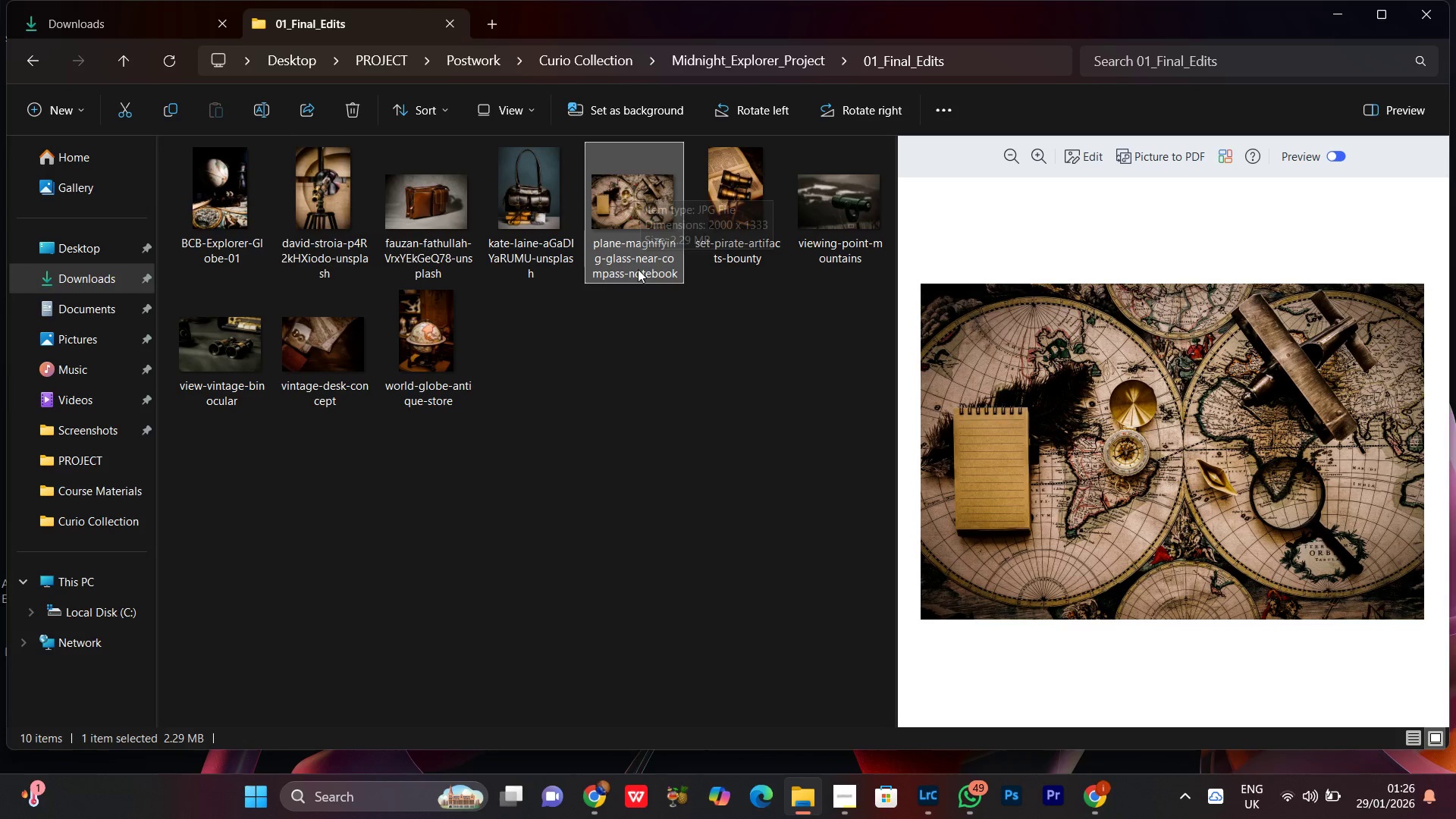 
right_click([617, 209])
 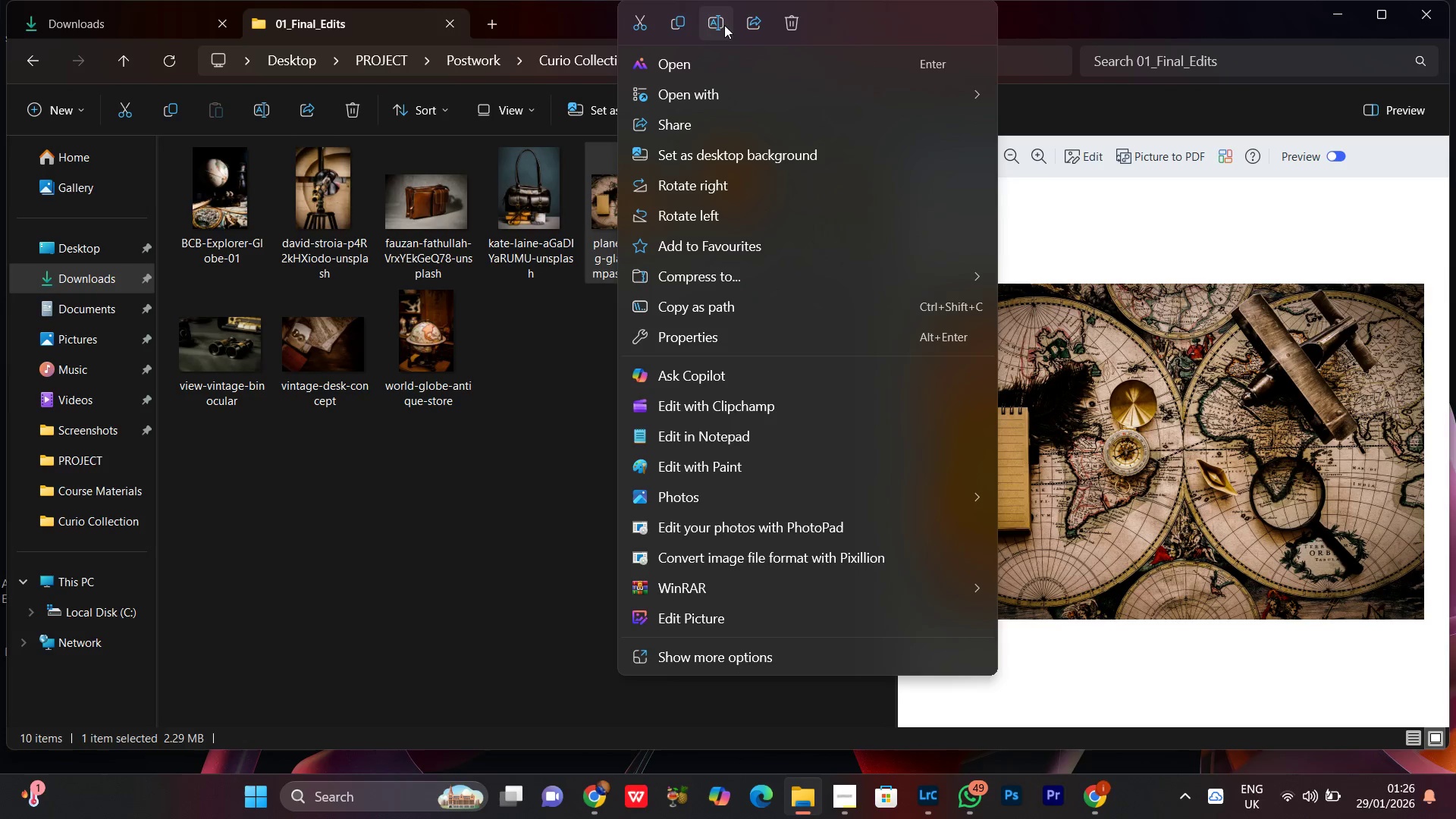 
left_click([716, 24])
 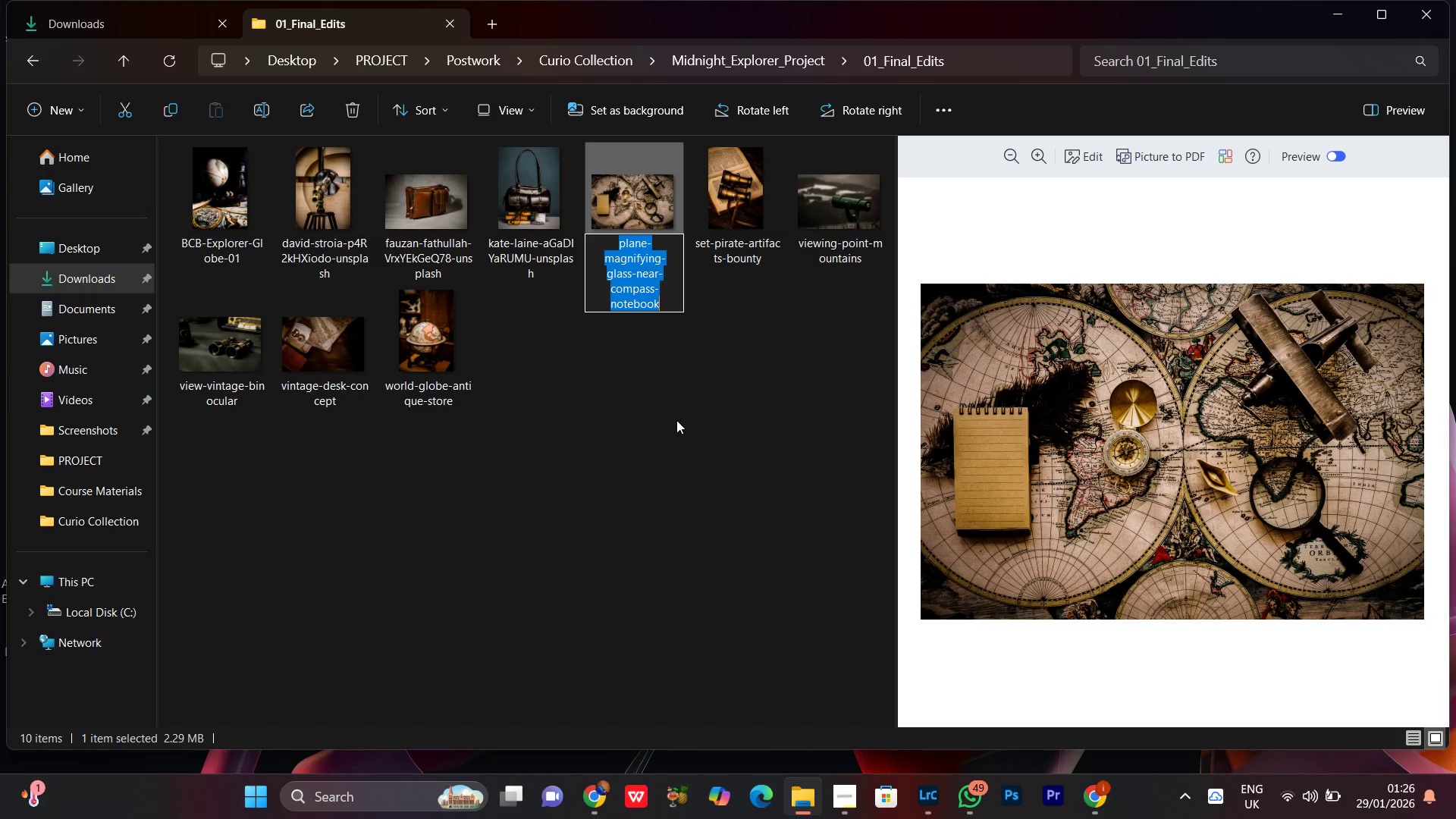 
key(Control+V)
 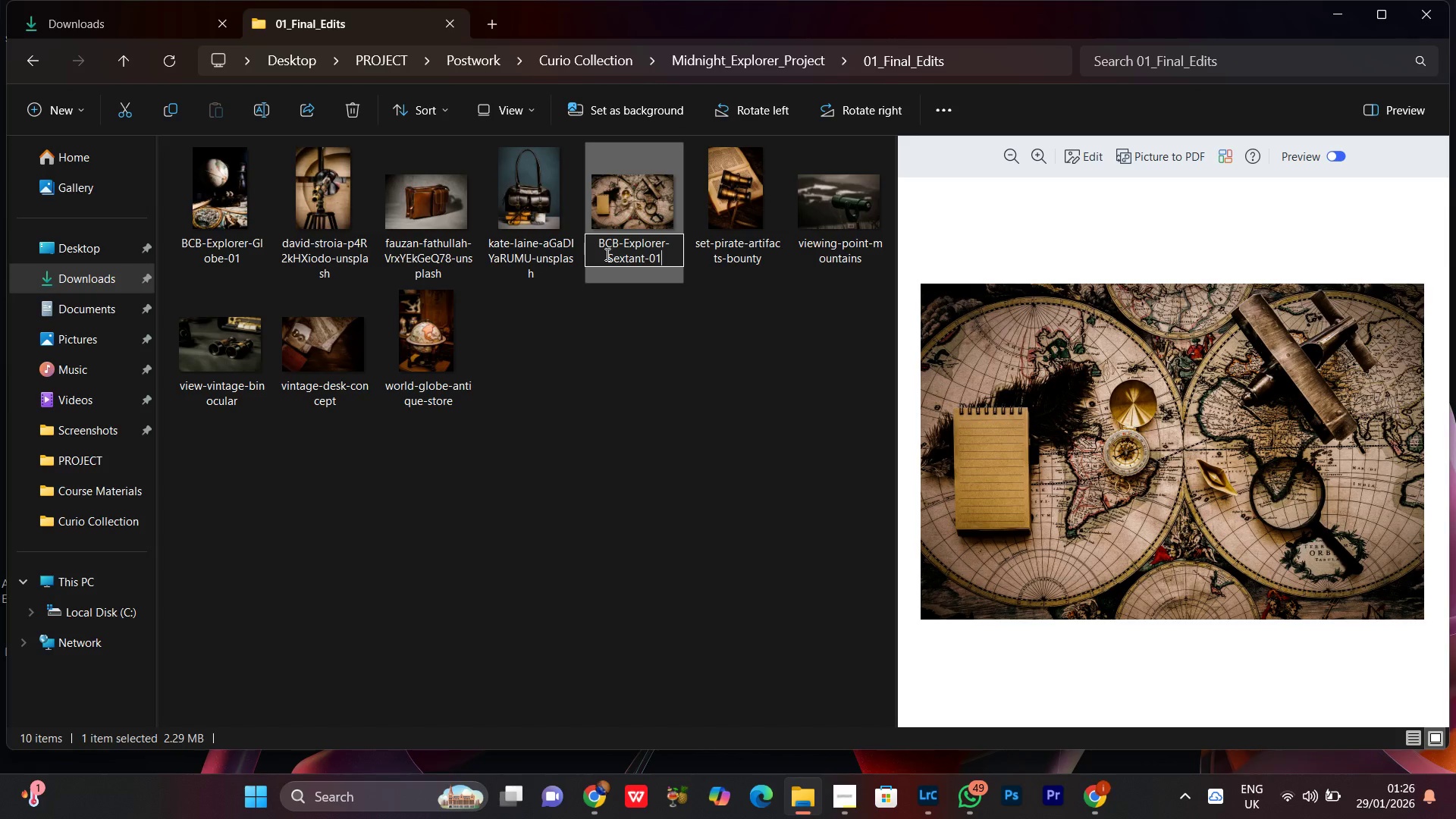 
left_click_drag(start_coordinate=[606, 256], to_coordinate=[643, 260])
 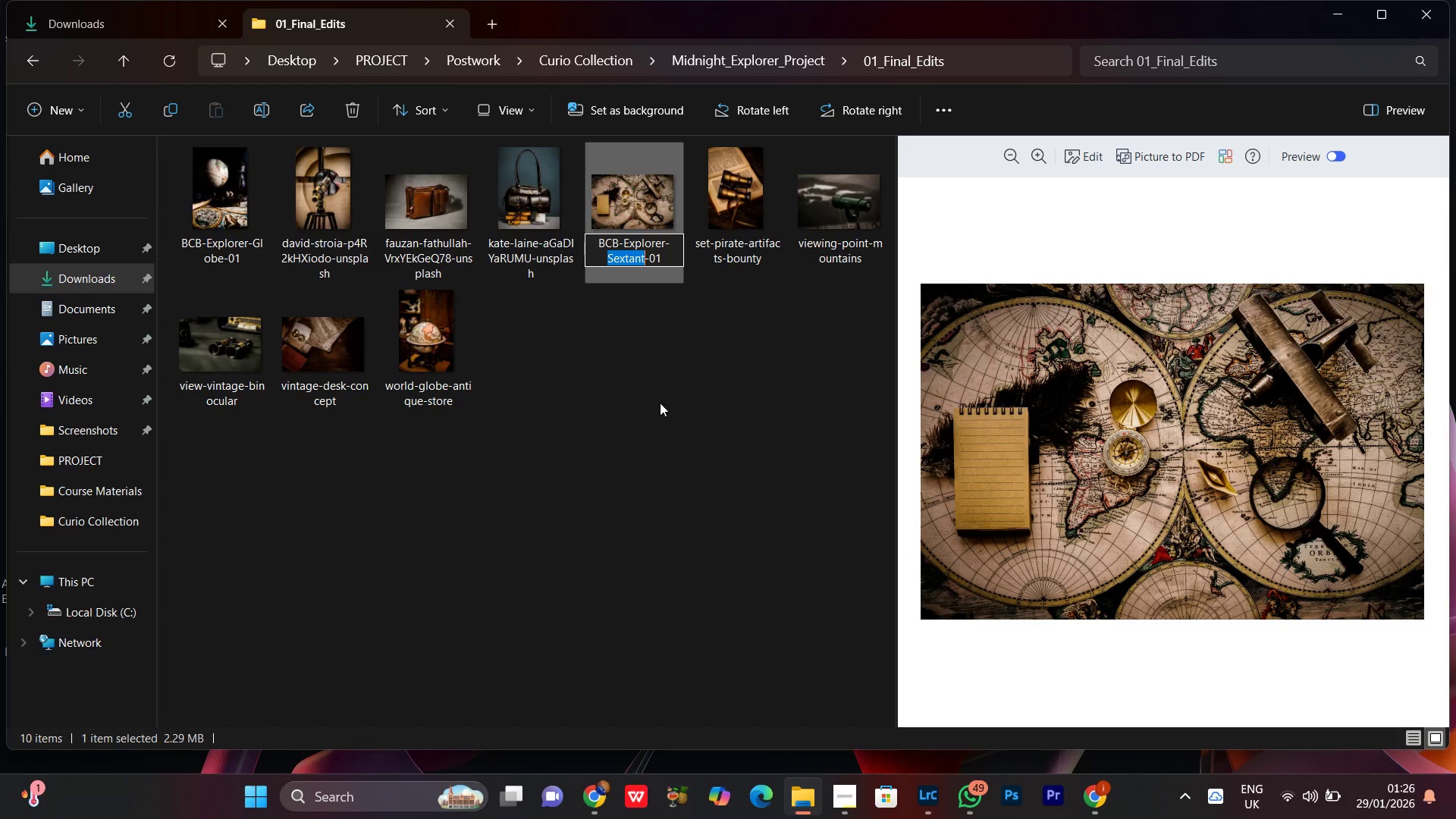 
key(CapsLock)
 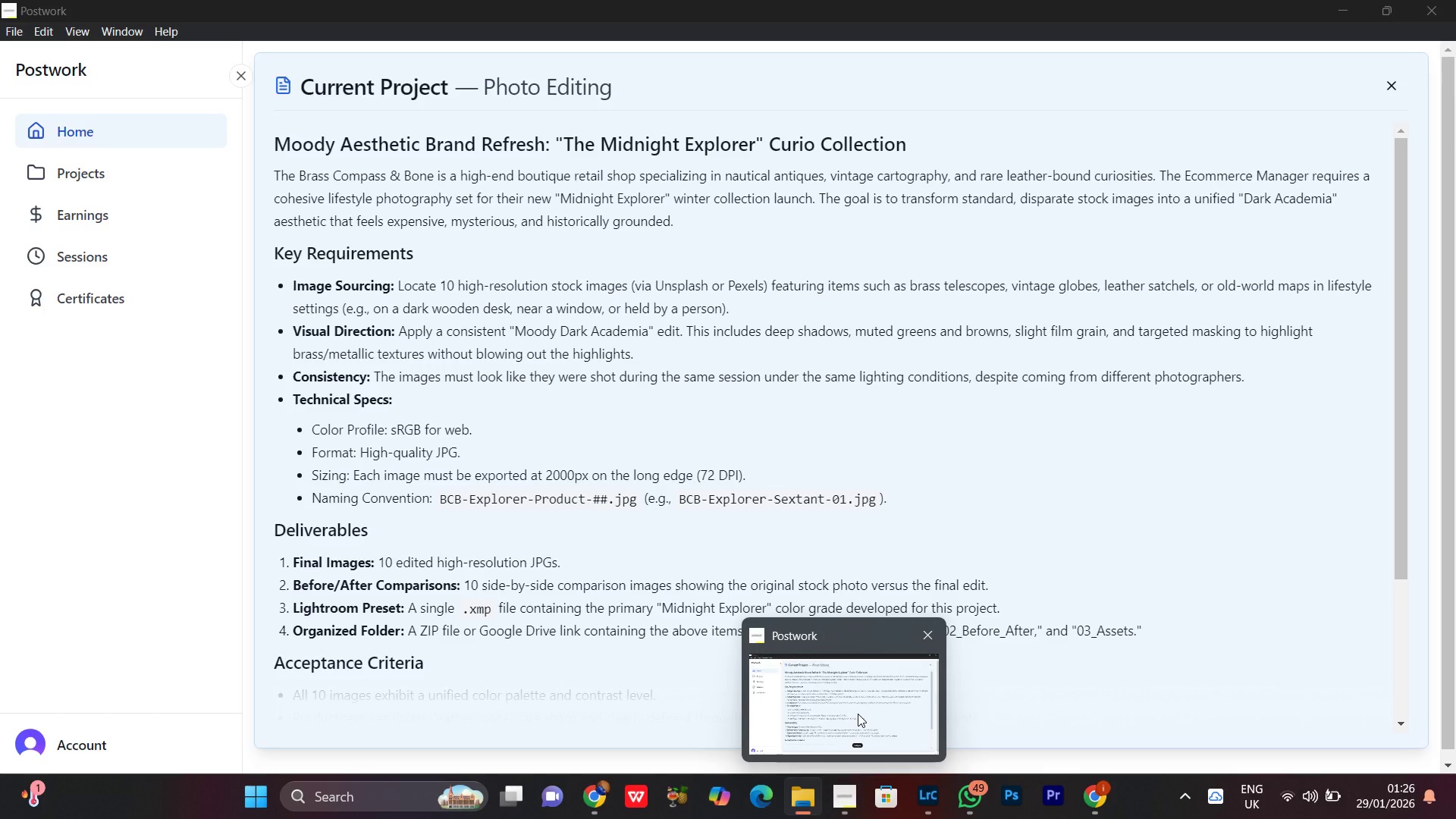 
wait(10.95)
 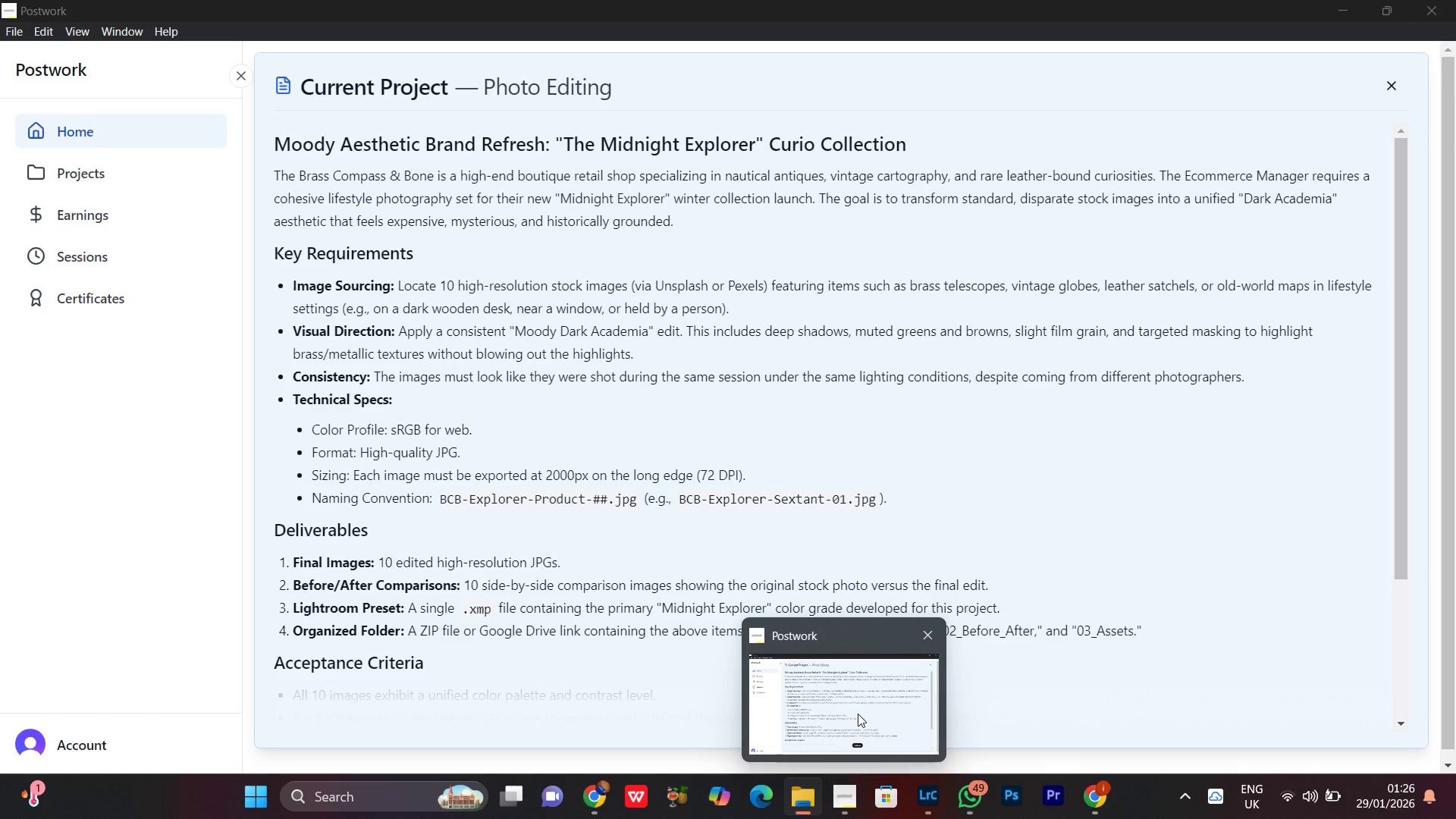 
type(OldMap)
 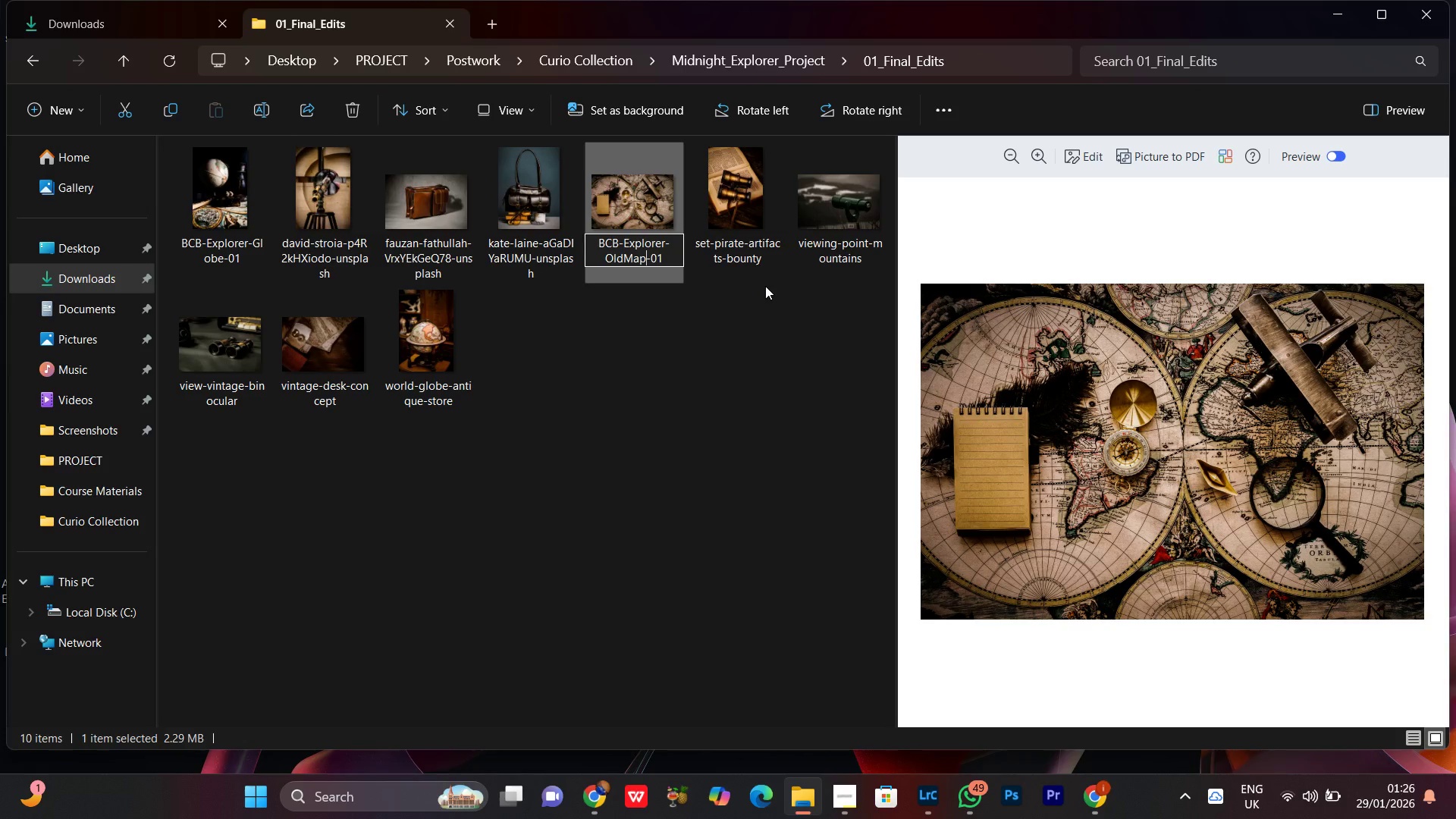 
key(Enter)
 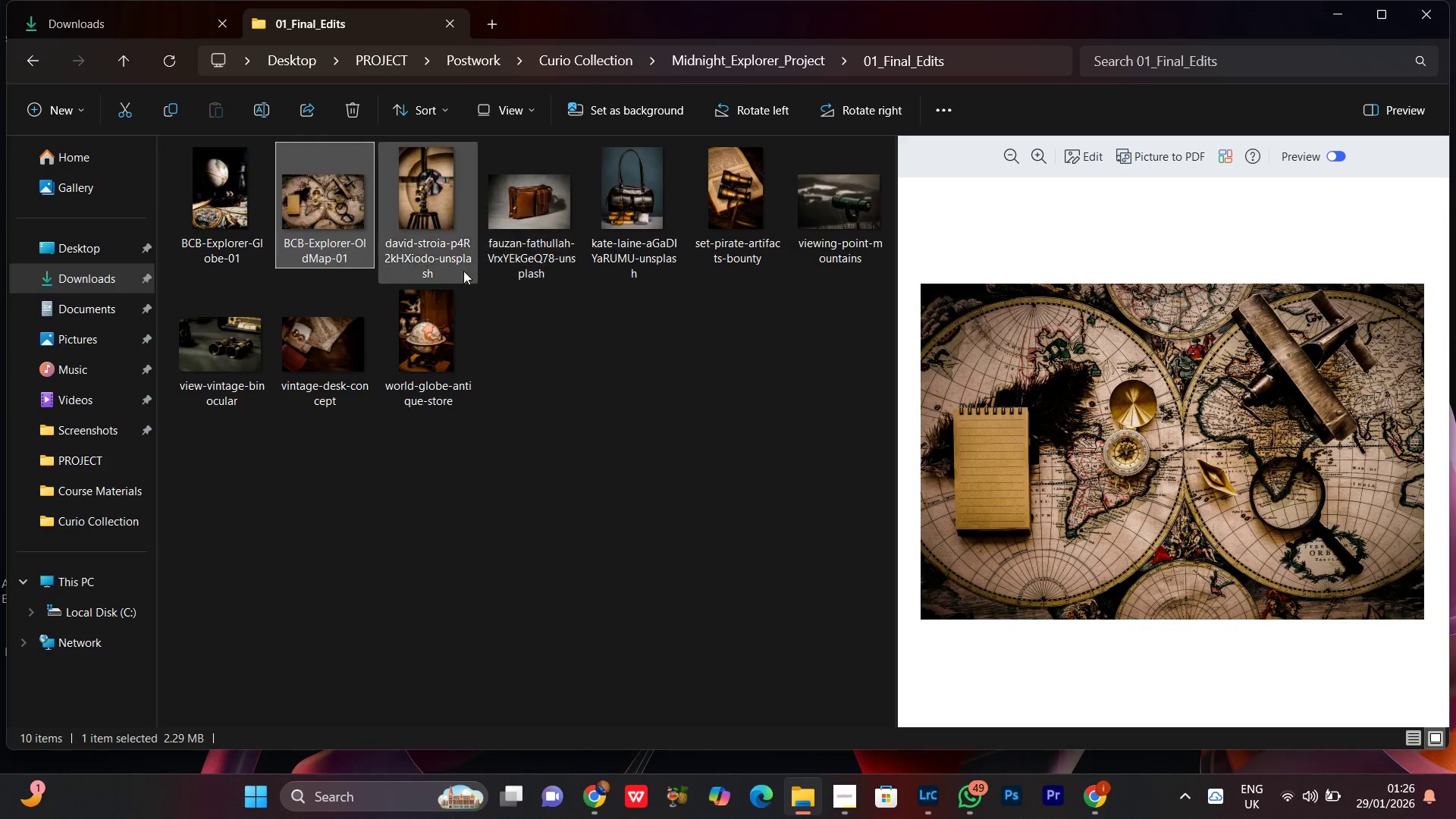 
right_click([321, 217])
 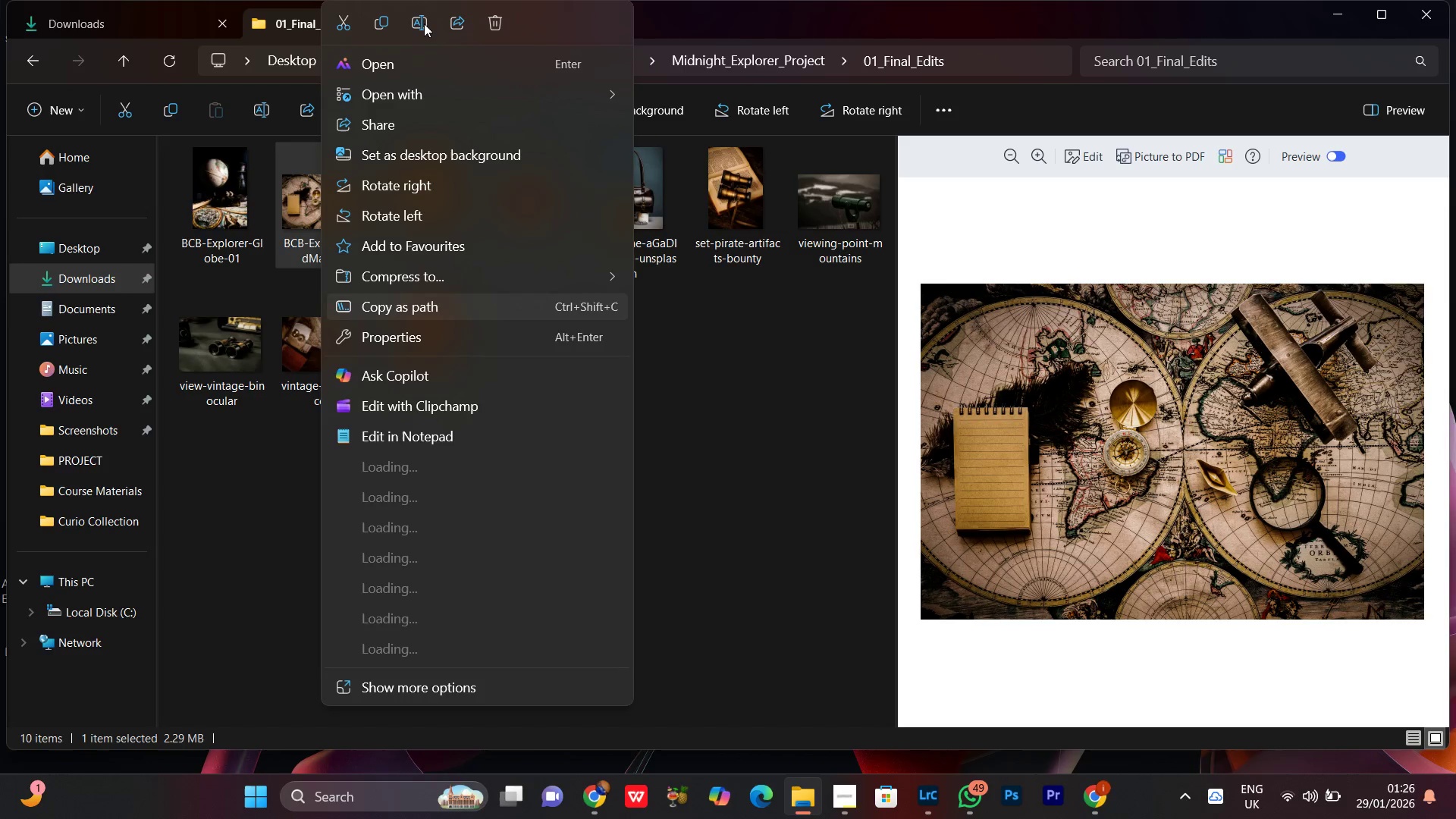 
left_click([423, 20])
 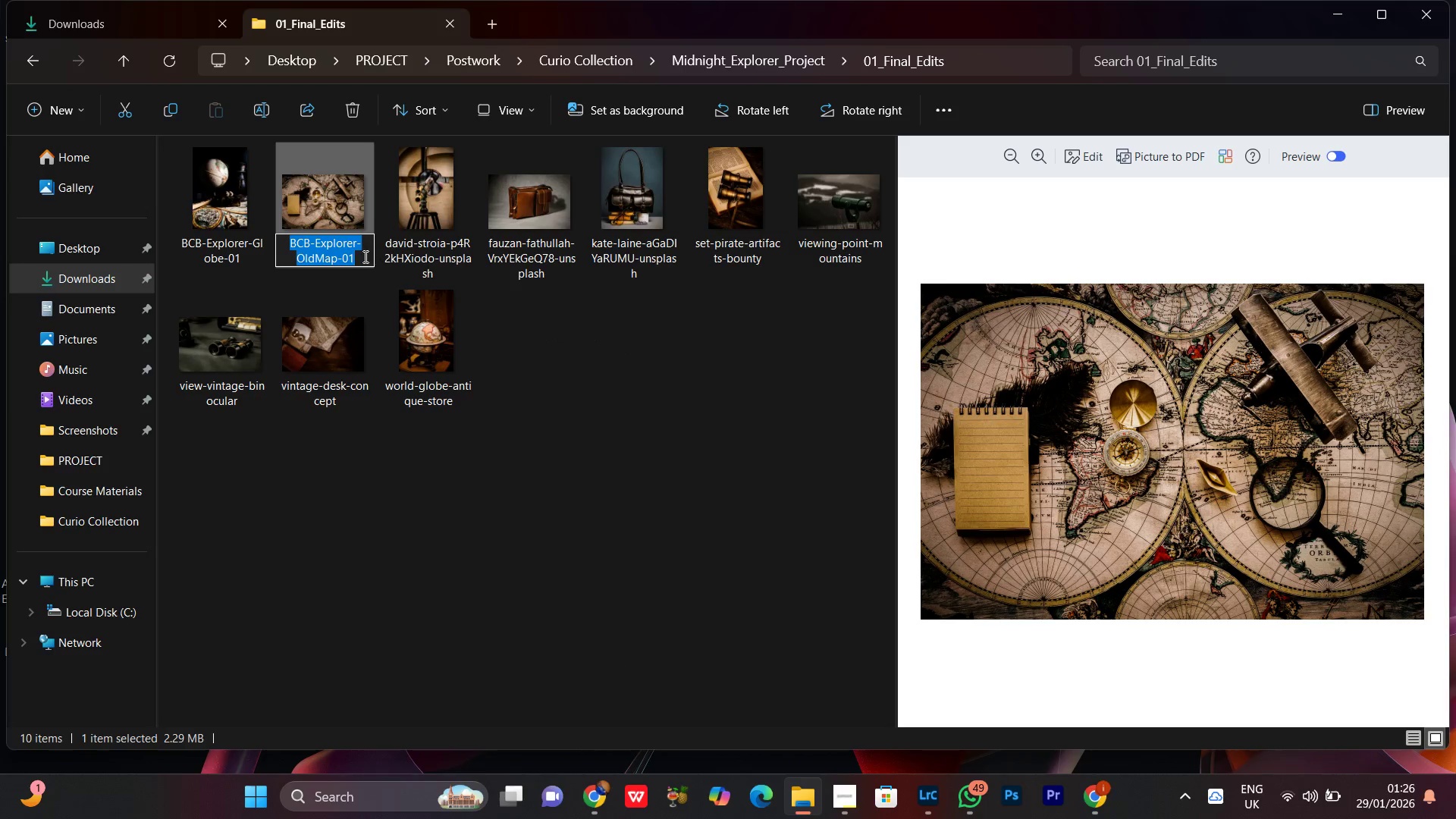 
left_click([359, 261])
 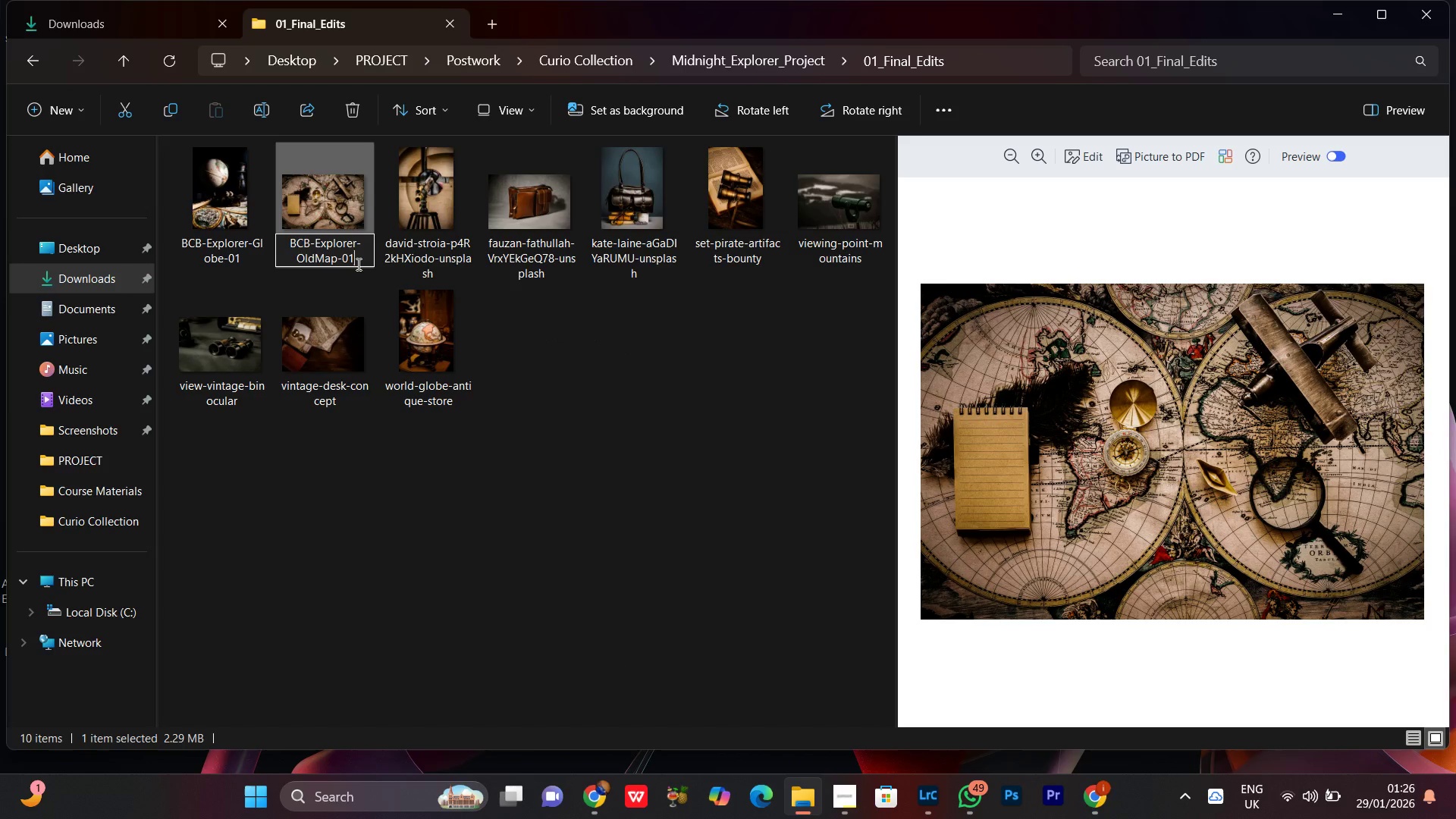 
key(Backspace)
 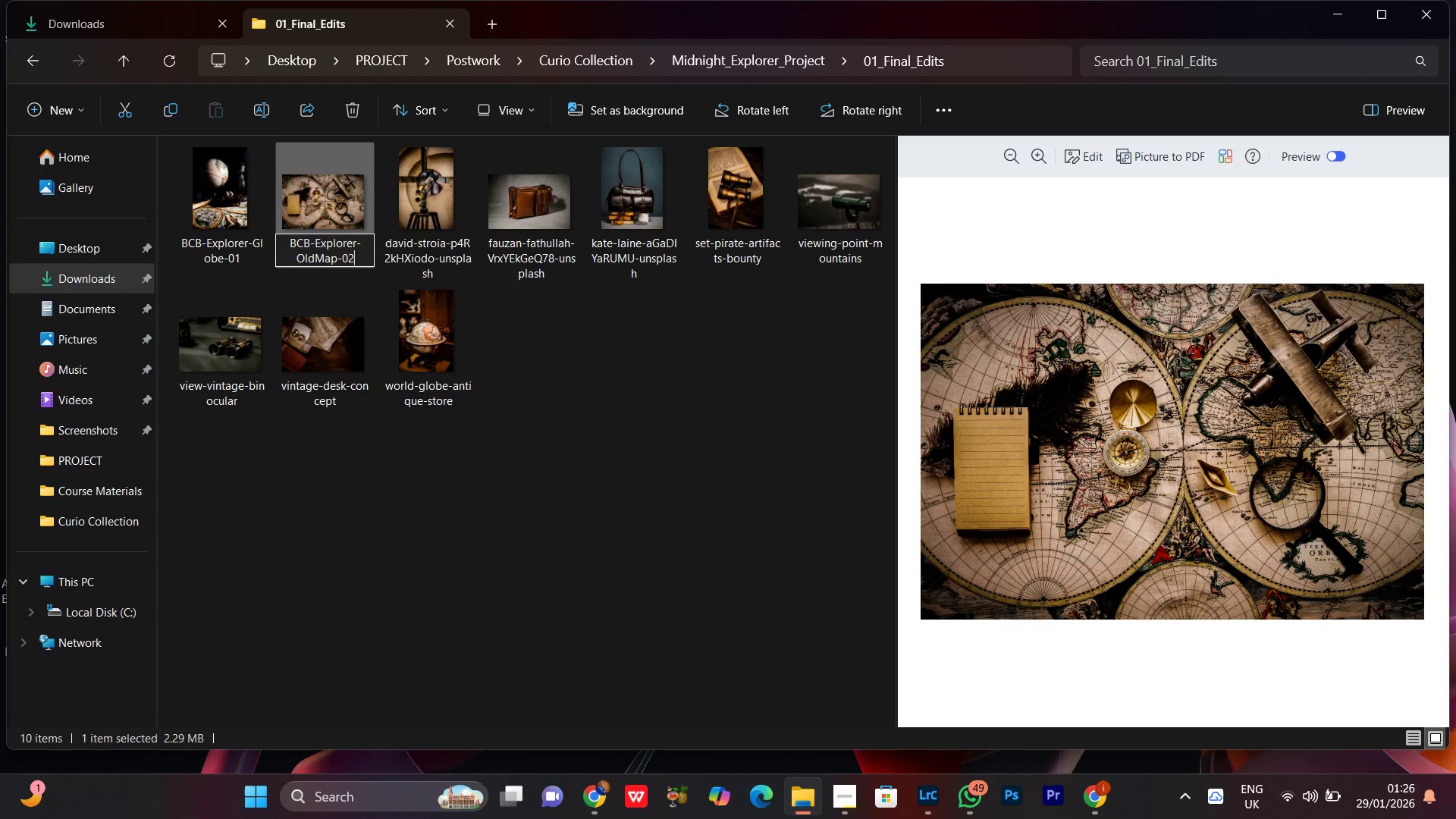 
key(2)
 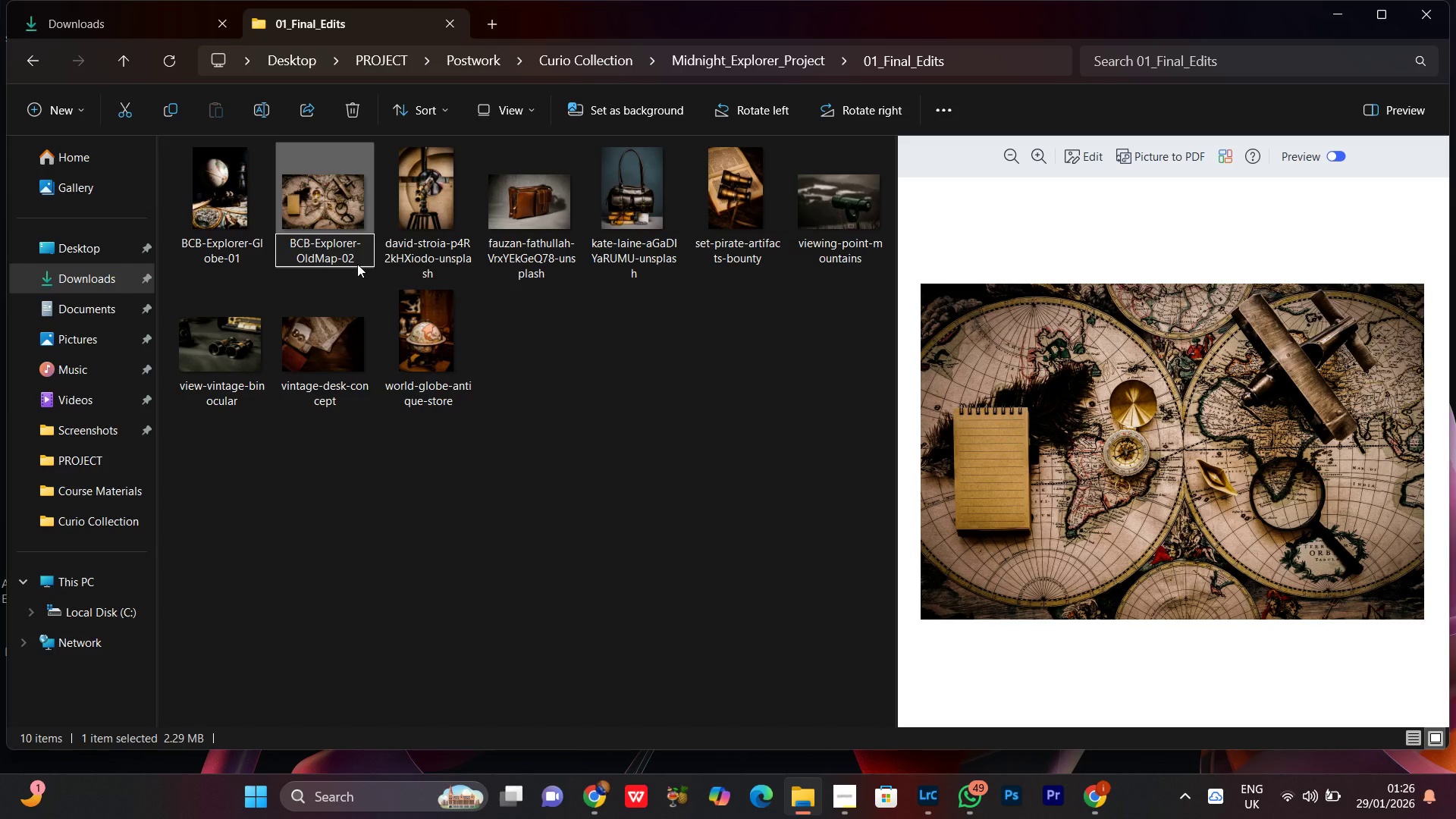 
key(Enter)
 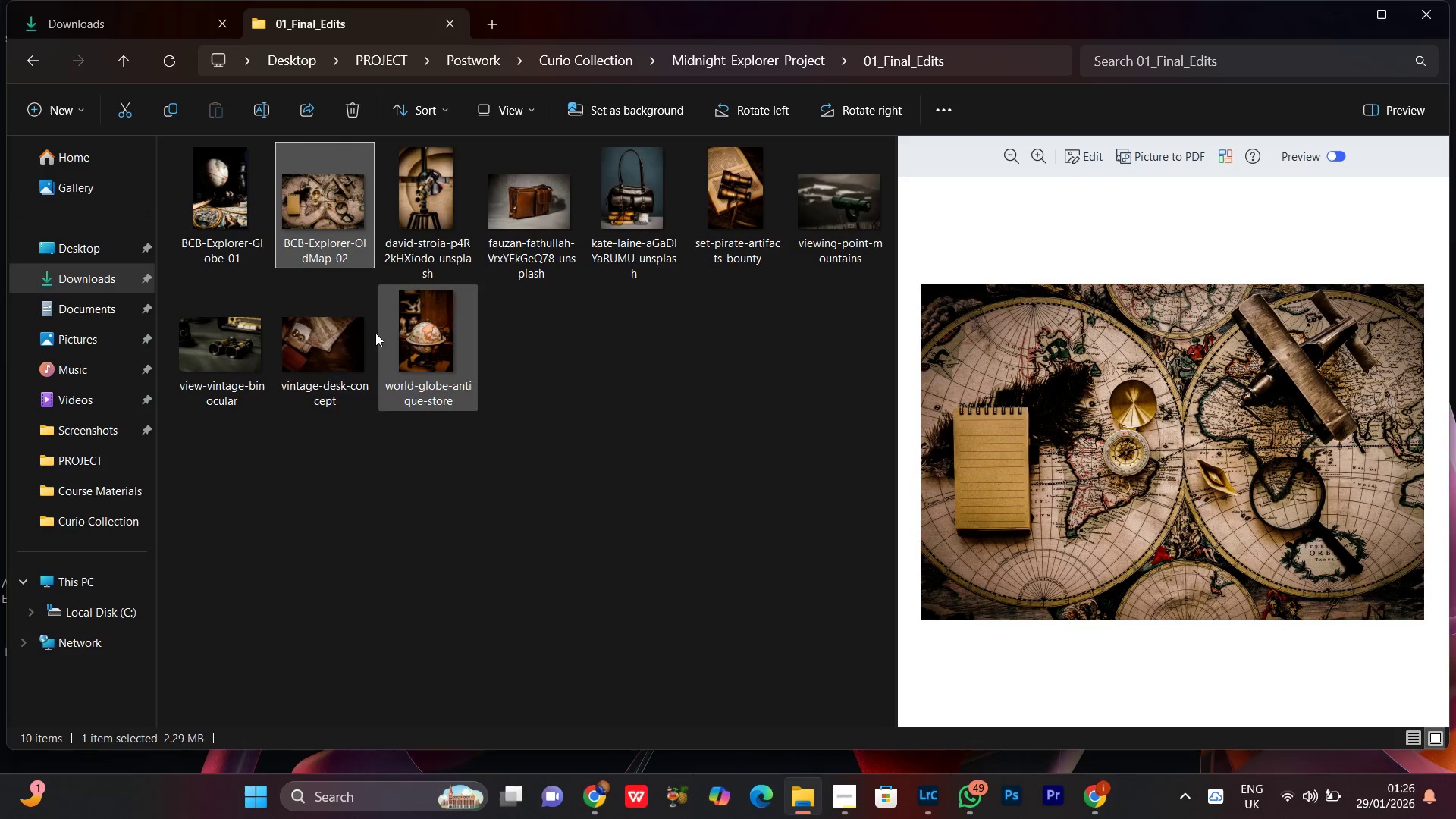 
left_click([321, 345])
 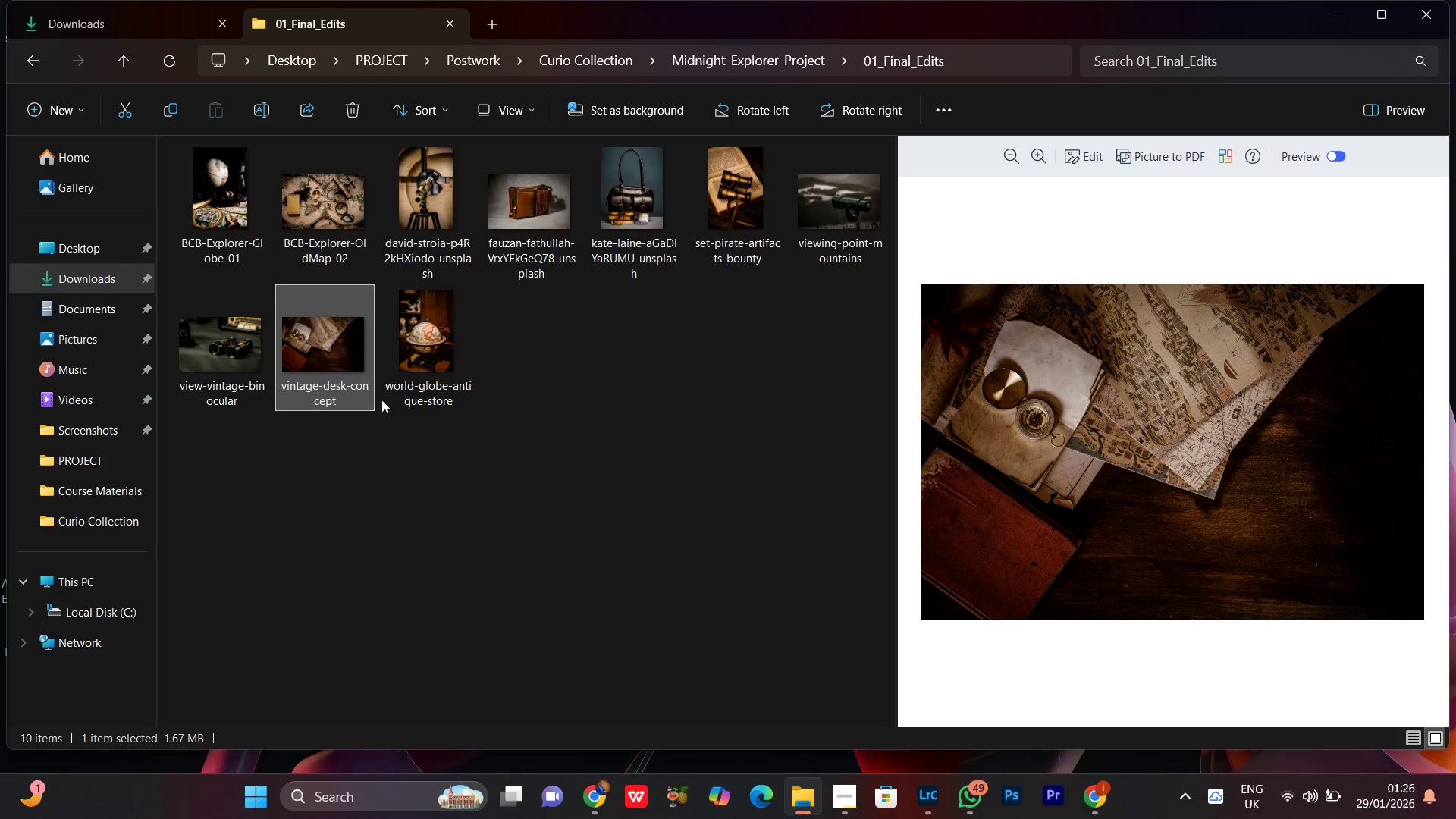 
left_click([403, 371])
 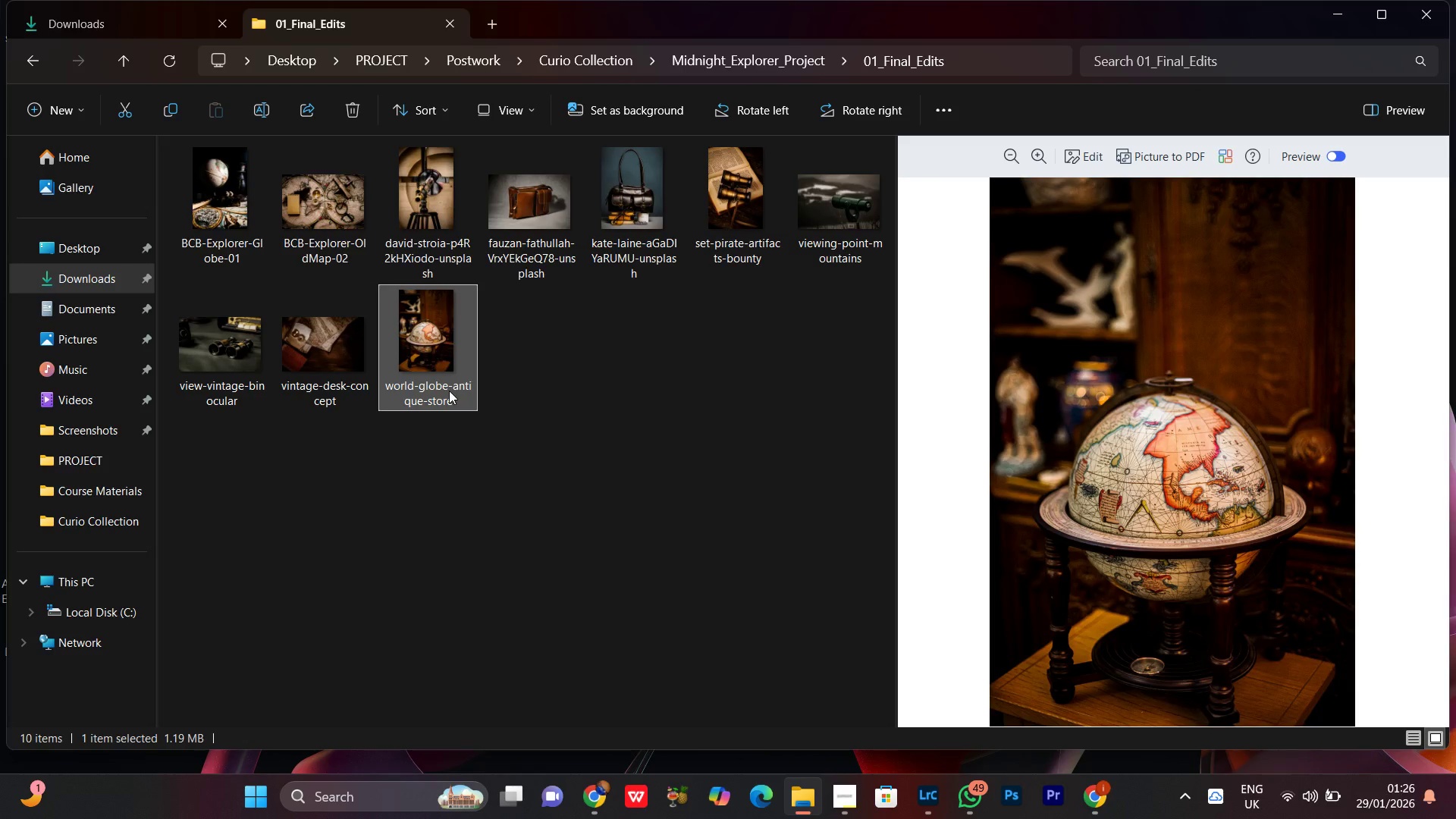 
mouse_move([430, 345])
 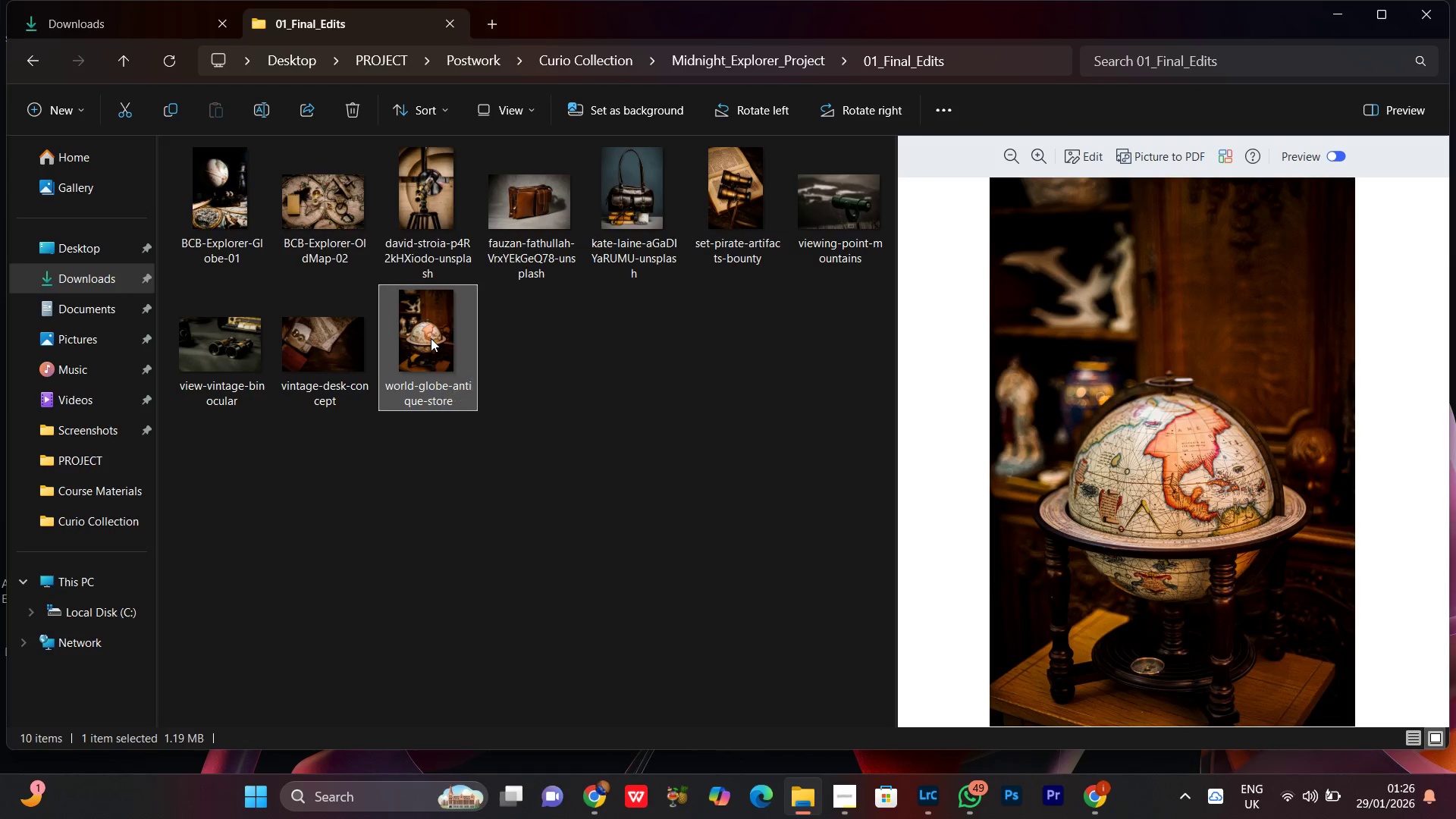 
right_click([431, 338])
 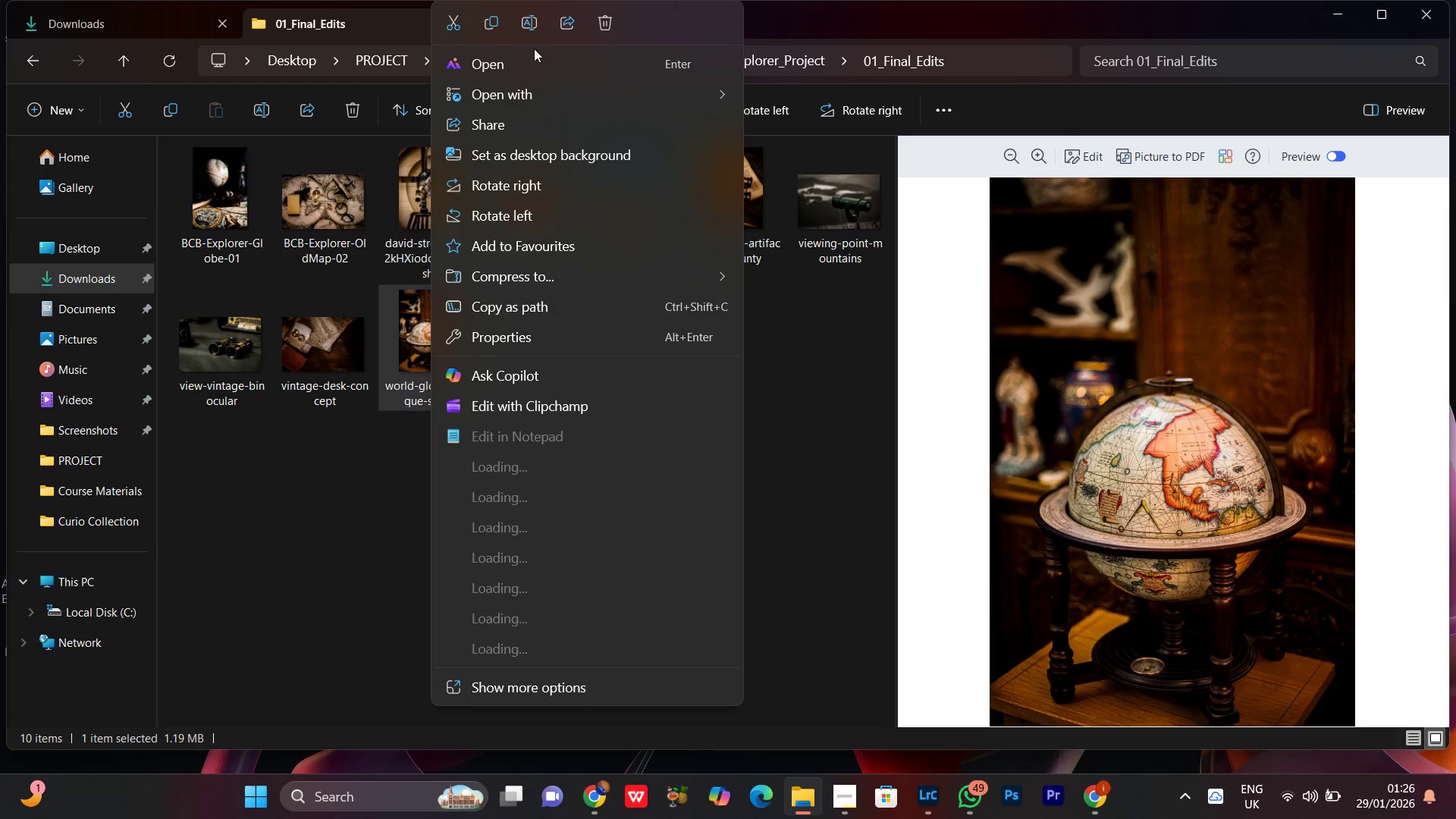 
left_click([528, 14])
 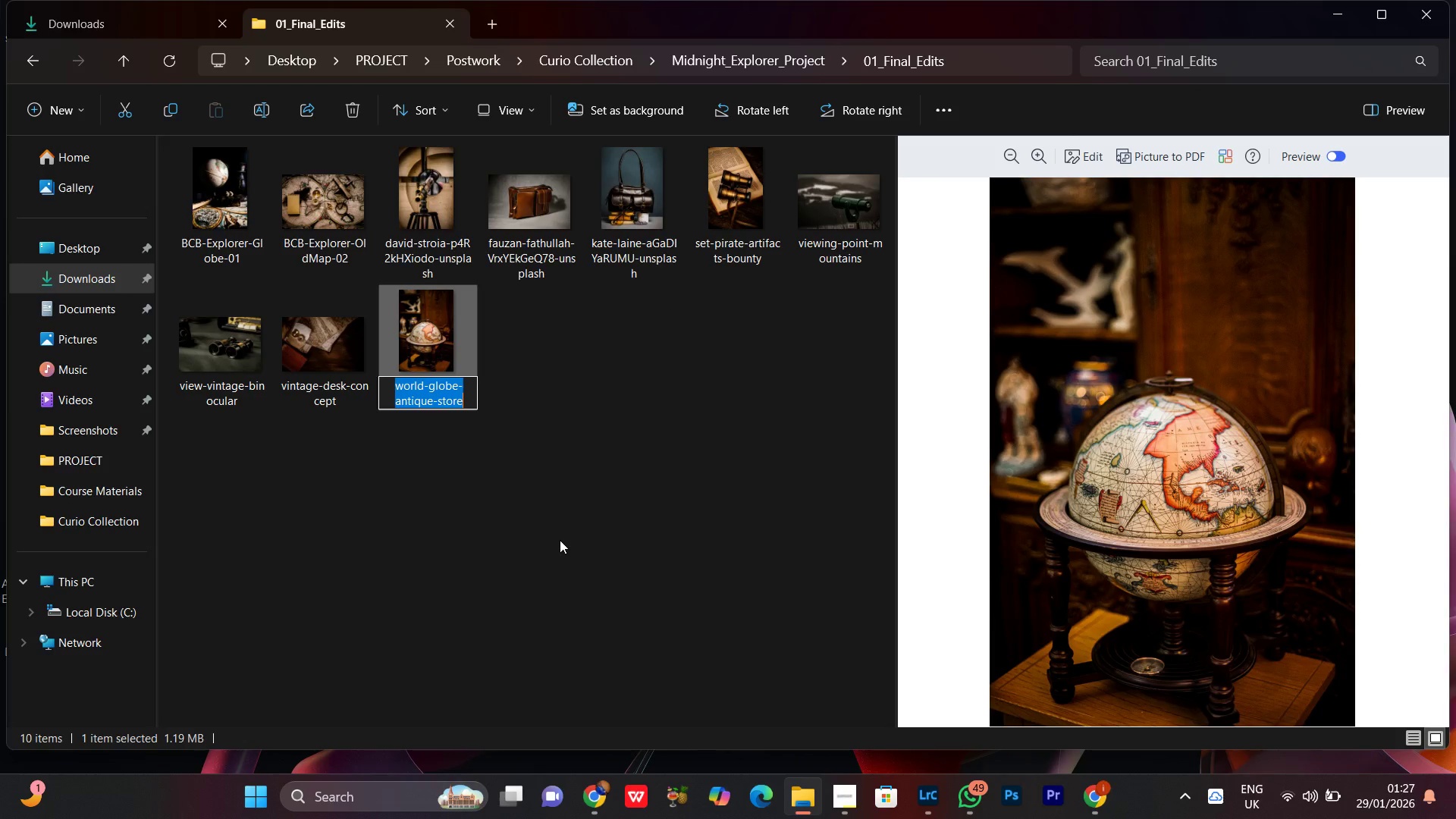 
key(Control+V)
 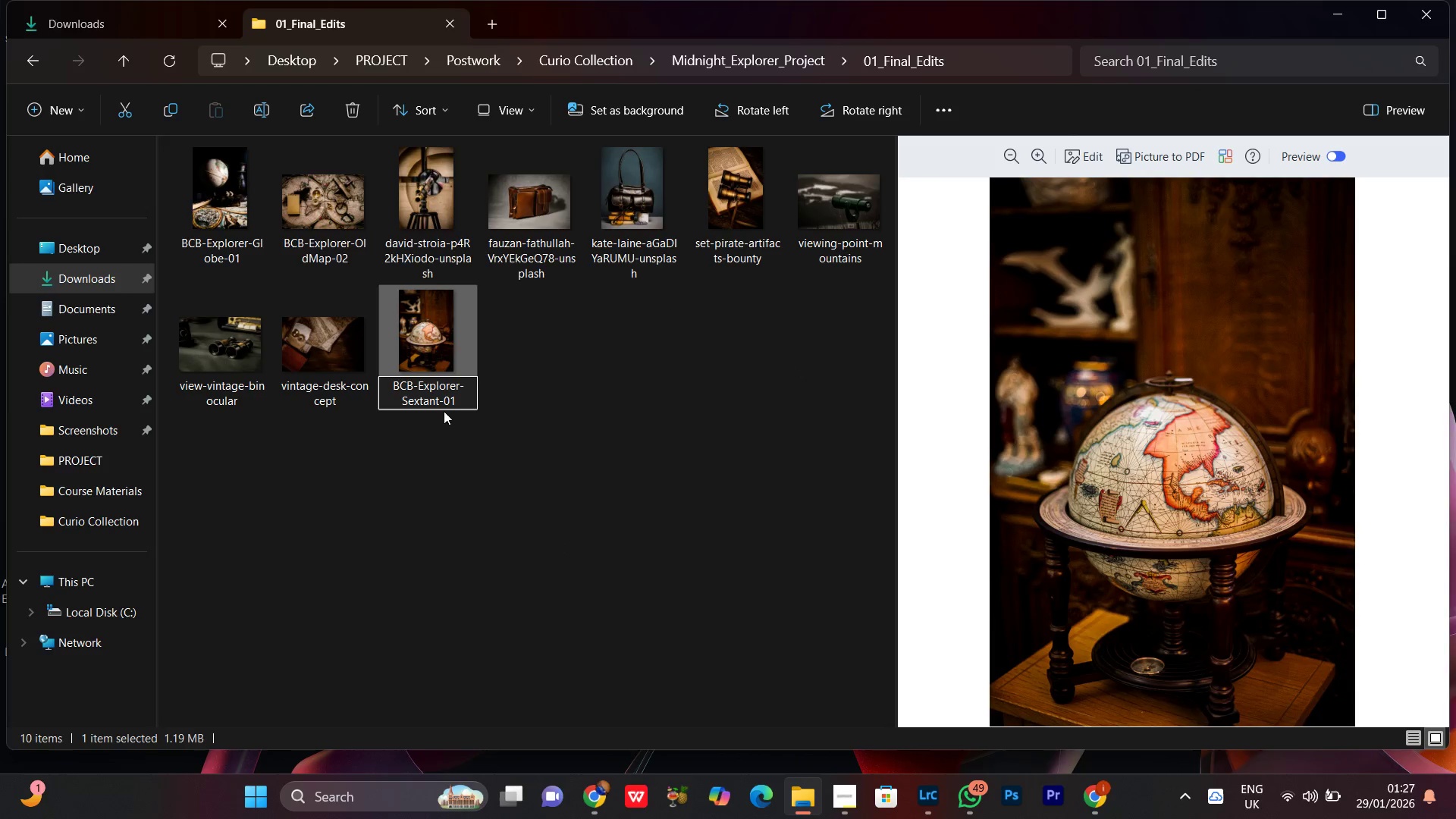 
left_click_drag(start_coordinate=[437, 404], to_coordinate=[398, 403])
 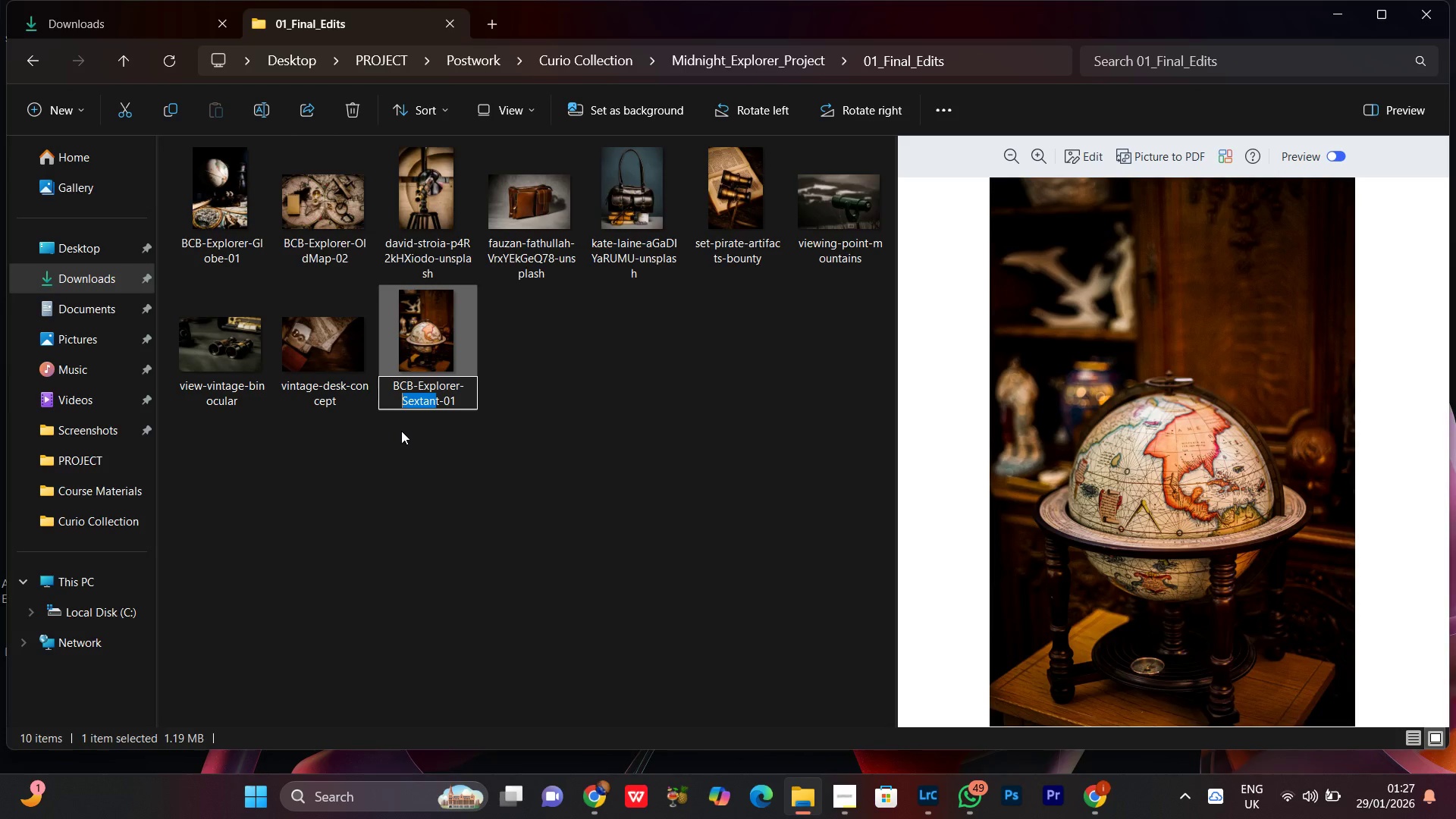 
type(Vintag)
key(Backspace)
key(Backspace)
key(Backspace)
key(Backspace)
key(Backspace)
key(Backspace)
type(Globe)
 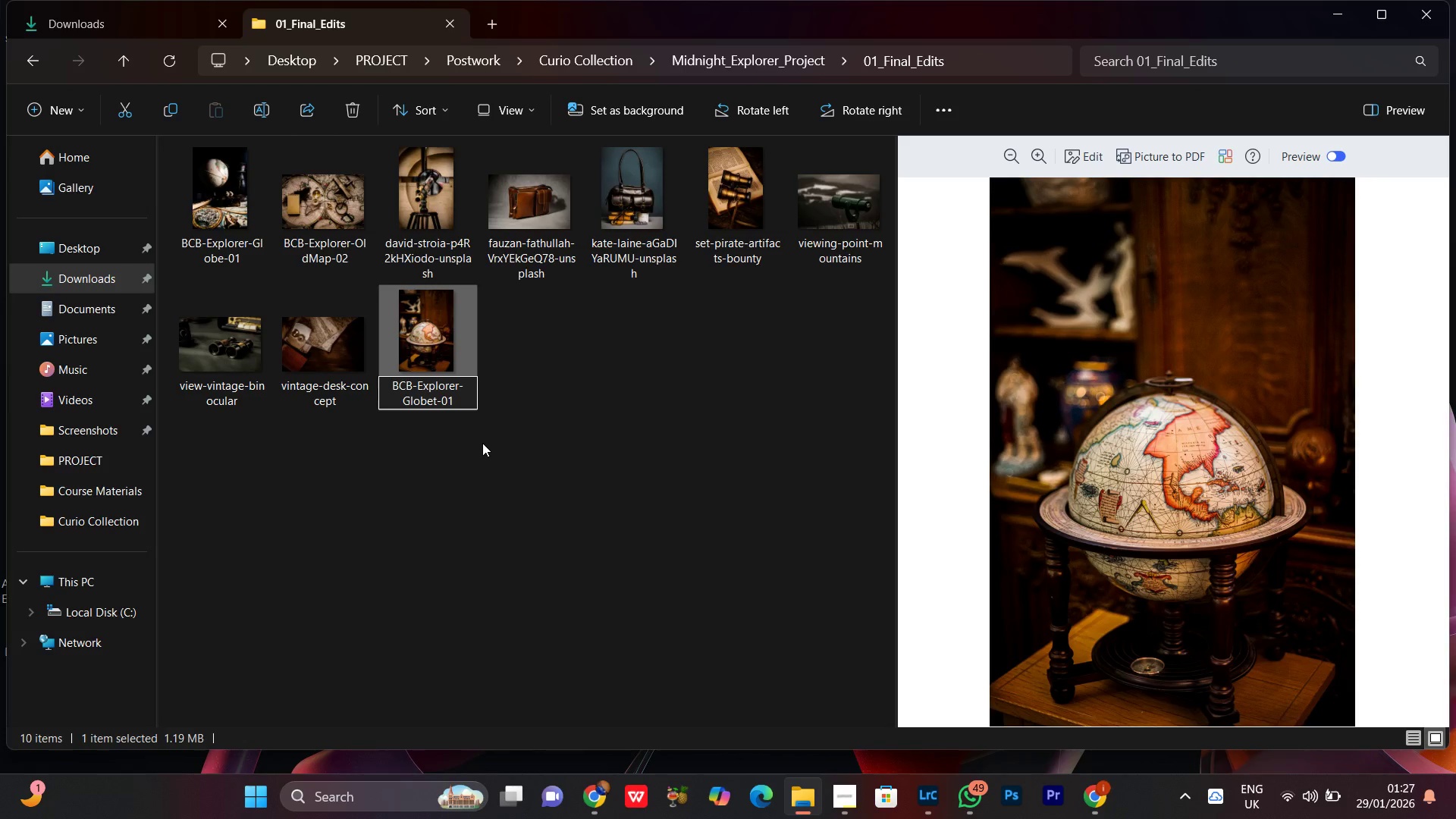 
key(ArrowRight)
 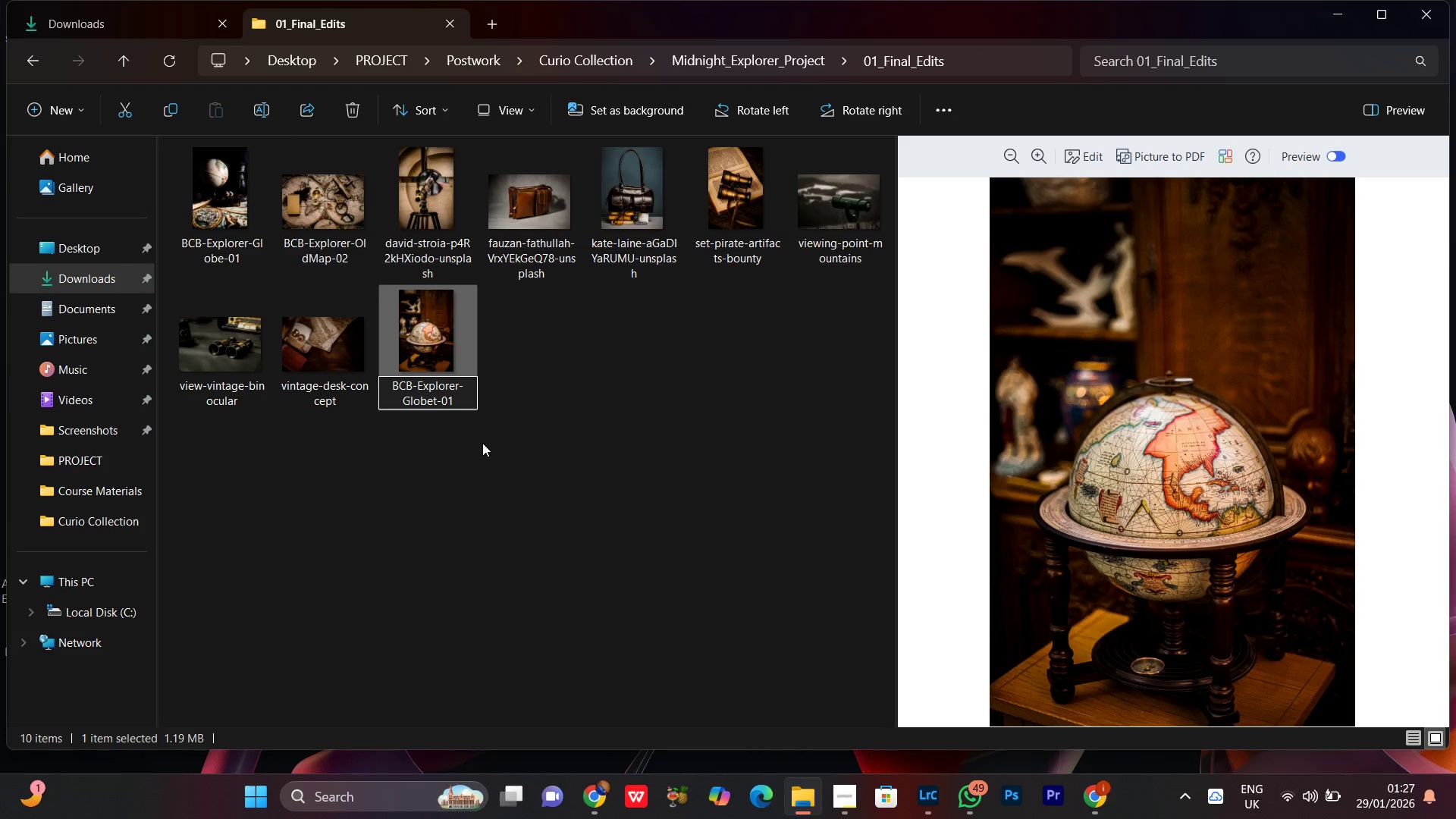 
key(Backspace)
 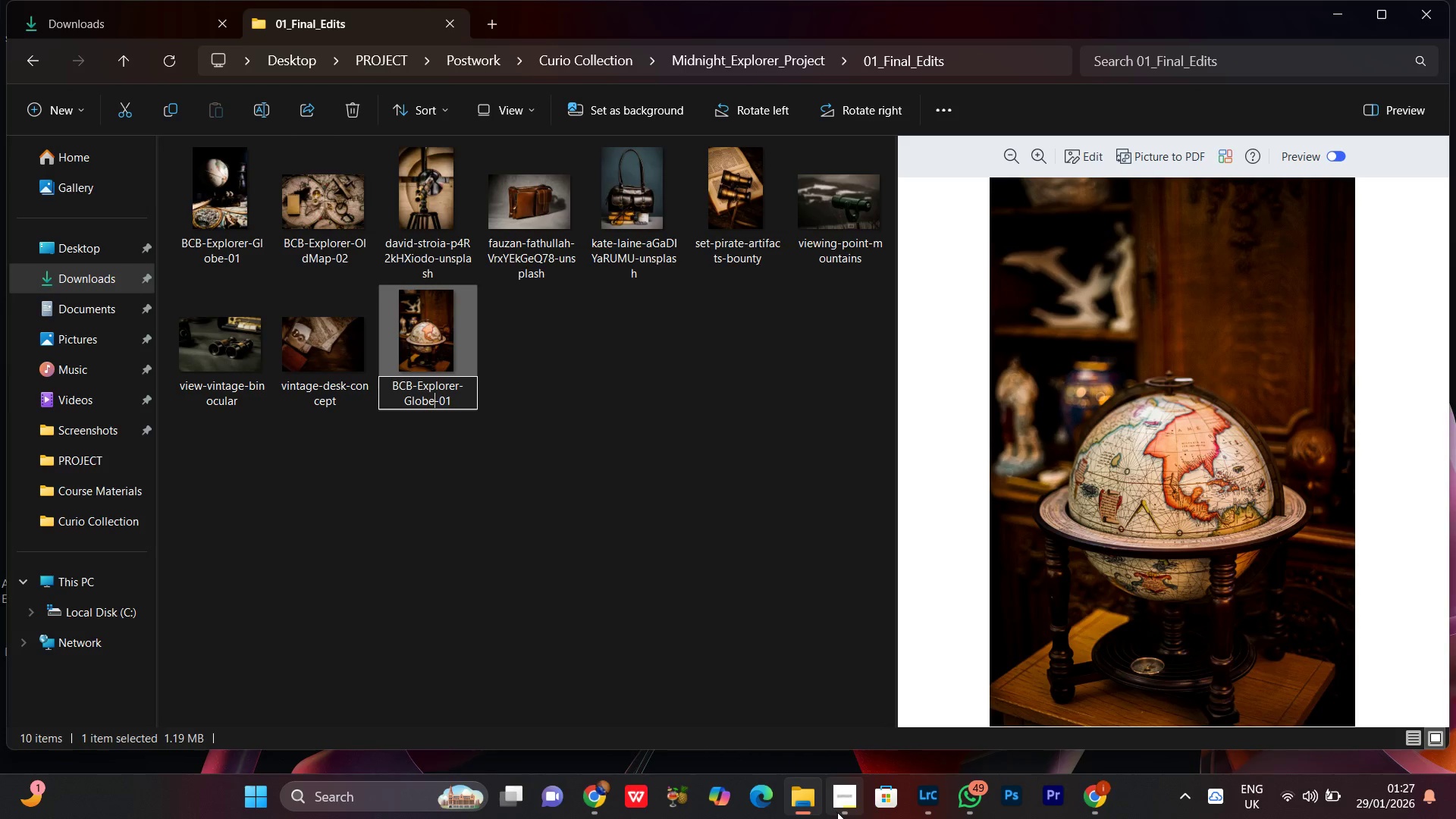 
wait(9.7)
 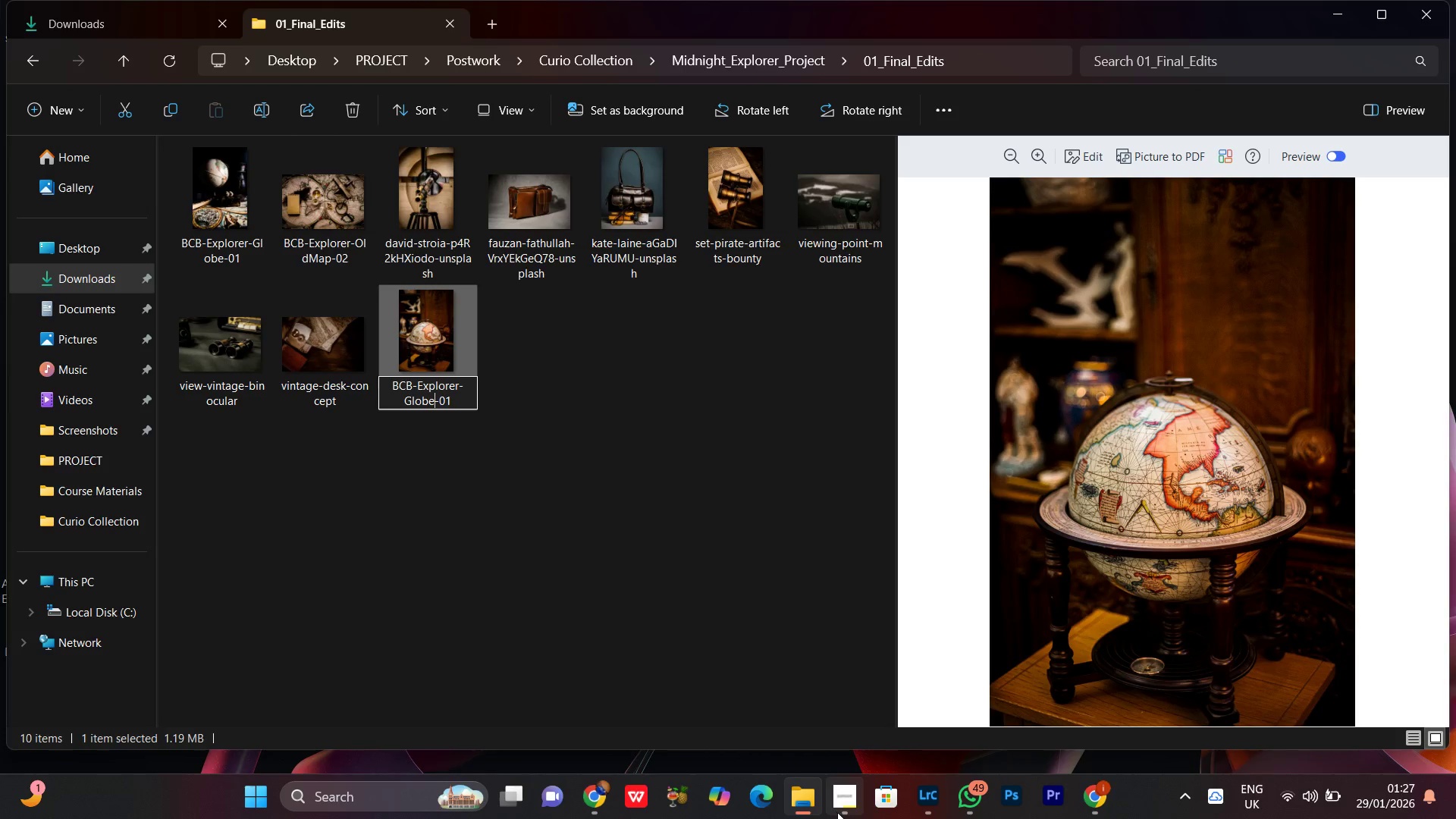 
left_click([494, 530])
 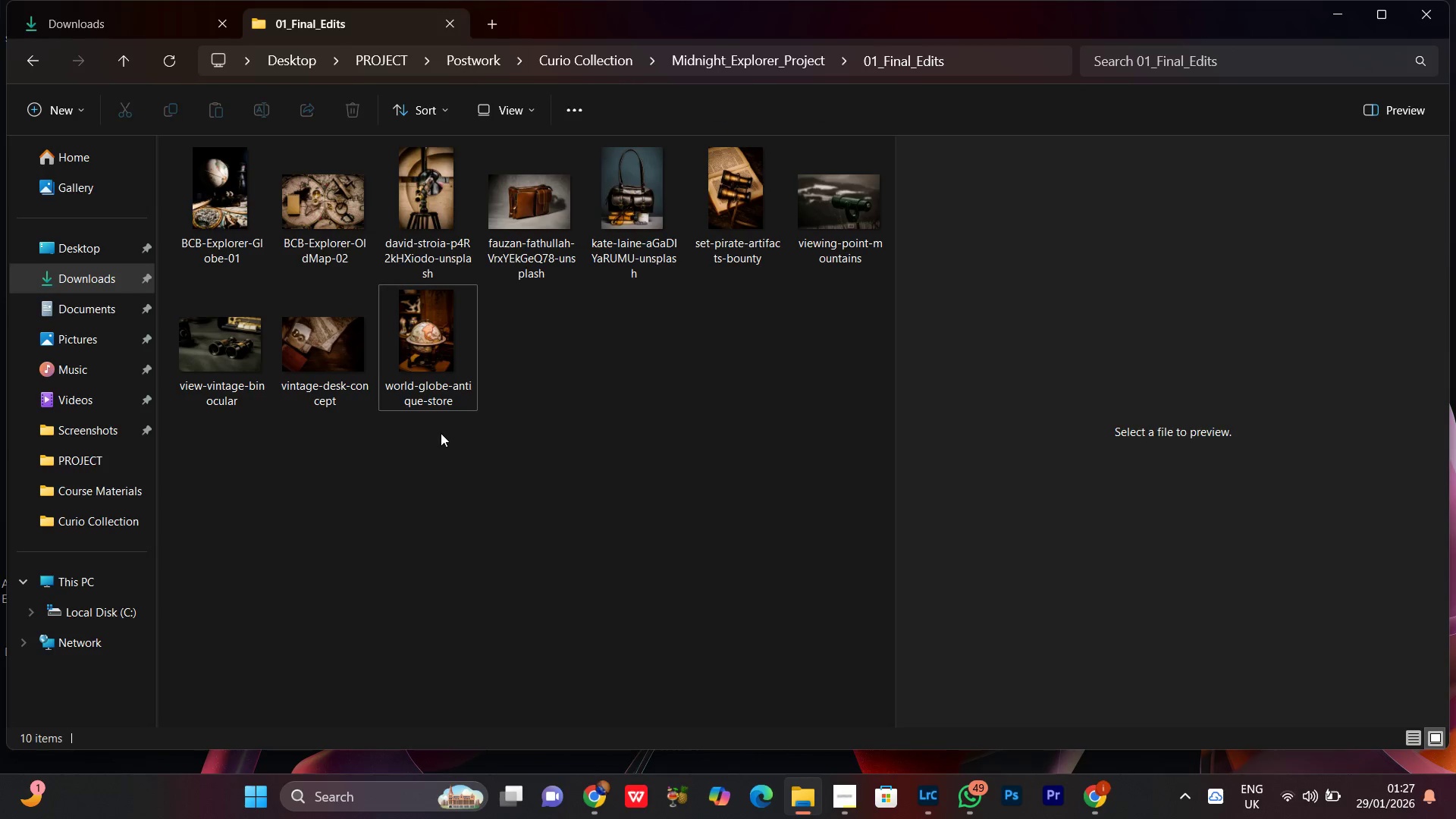 
right_click([424, 344])
 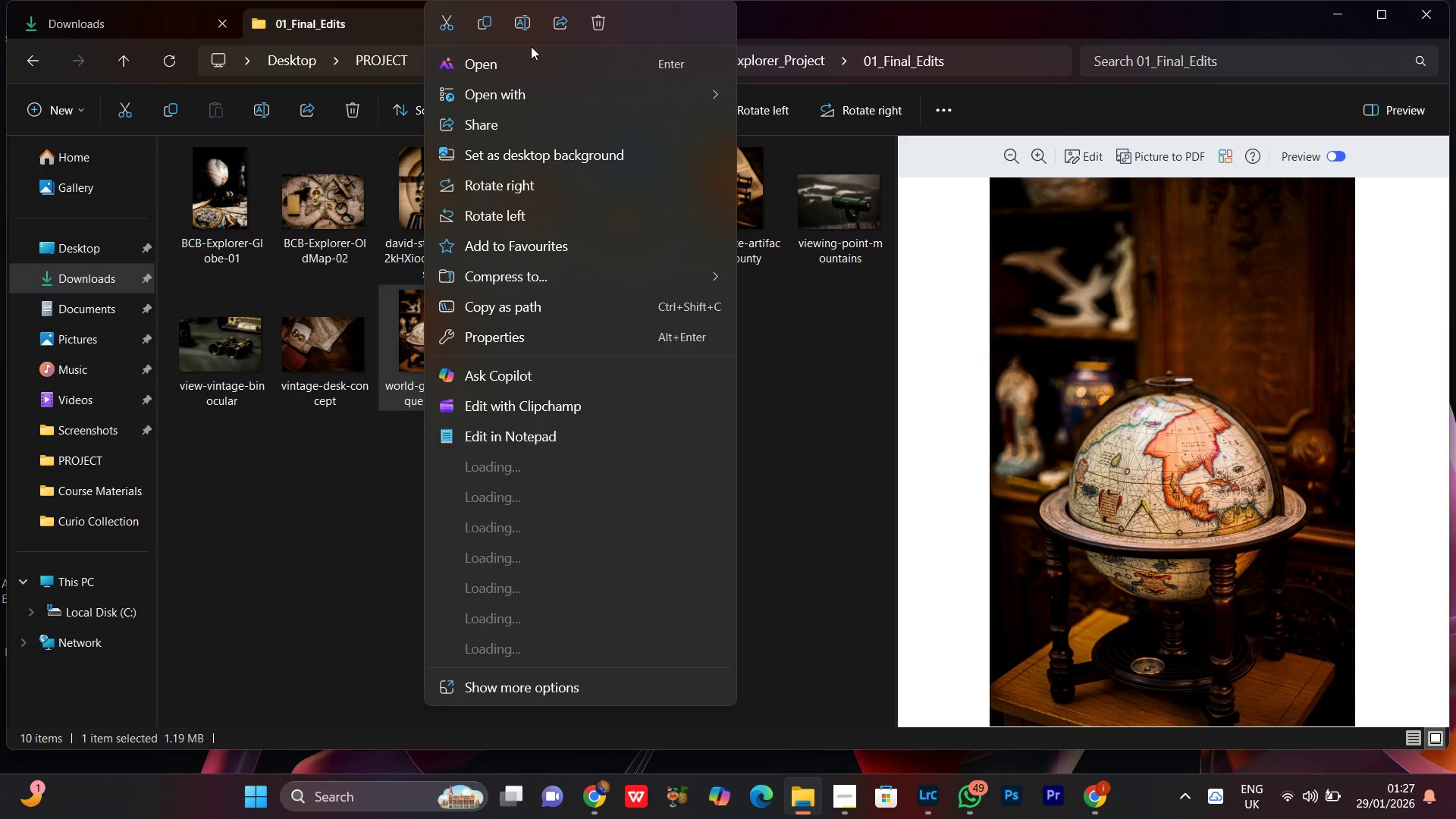 
left_click([519, 21])
 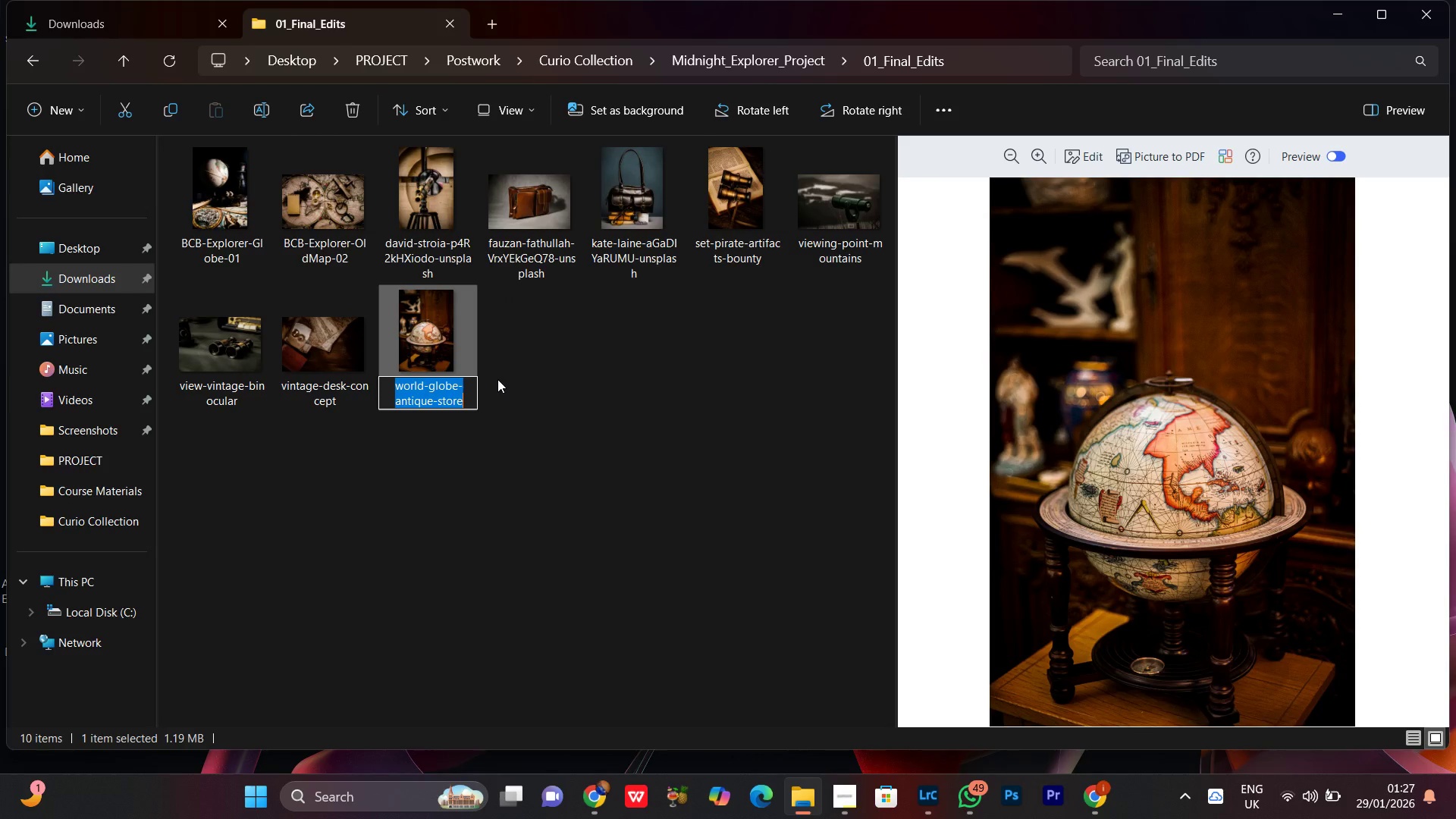 
key(Control+V)
 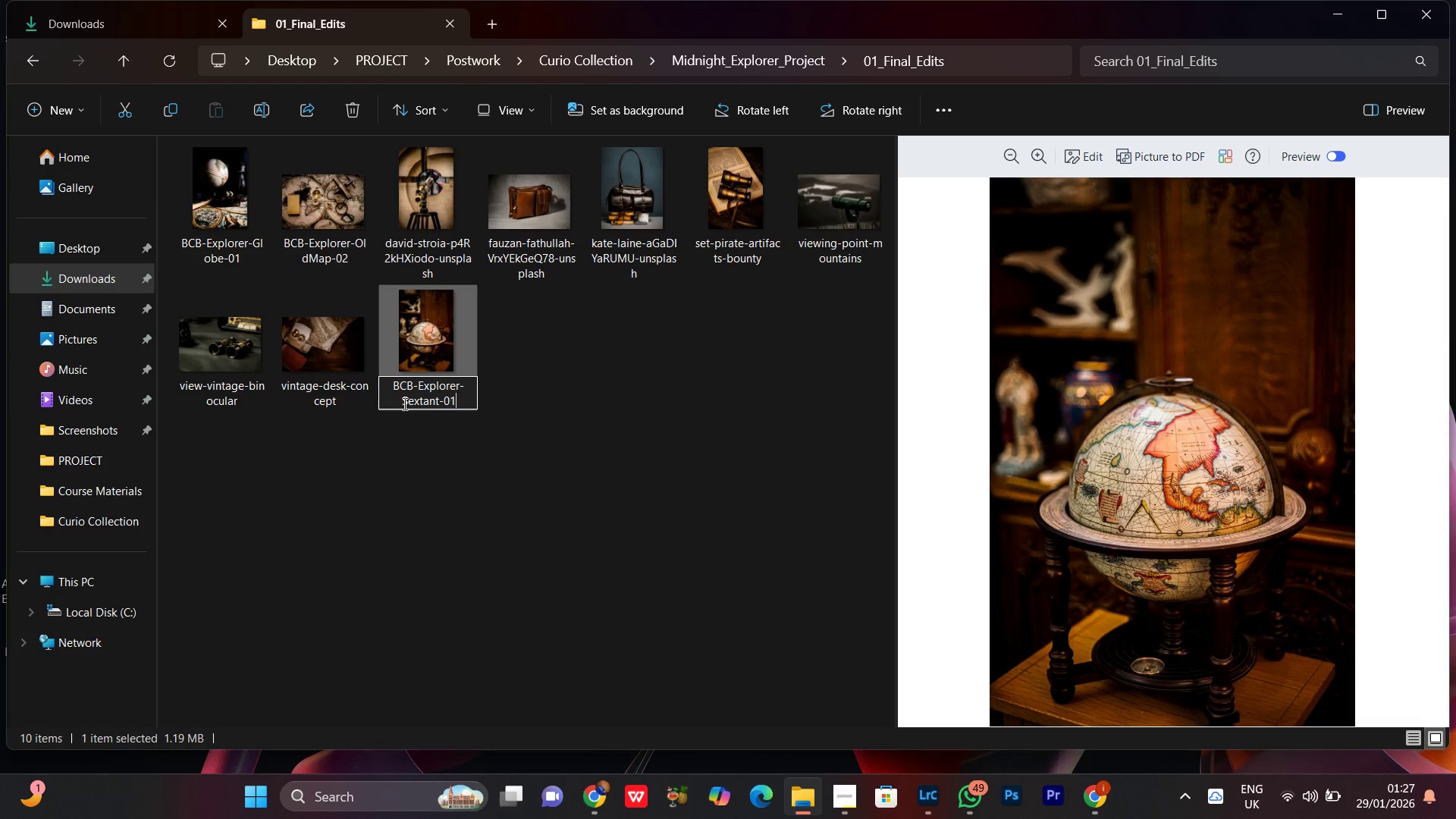 
left_click_drag(start_coordinate=[400, 400], to_coordinate=[438, 411])
 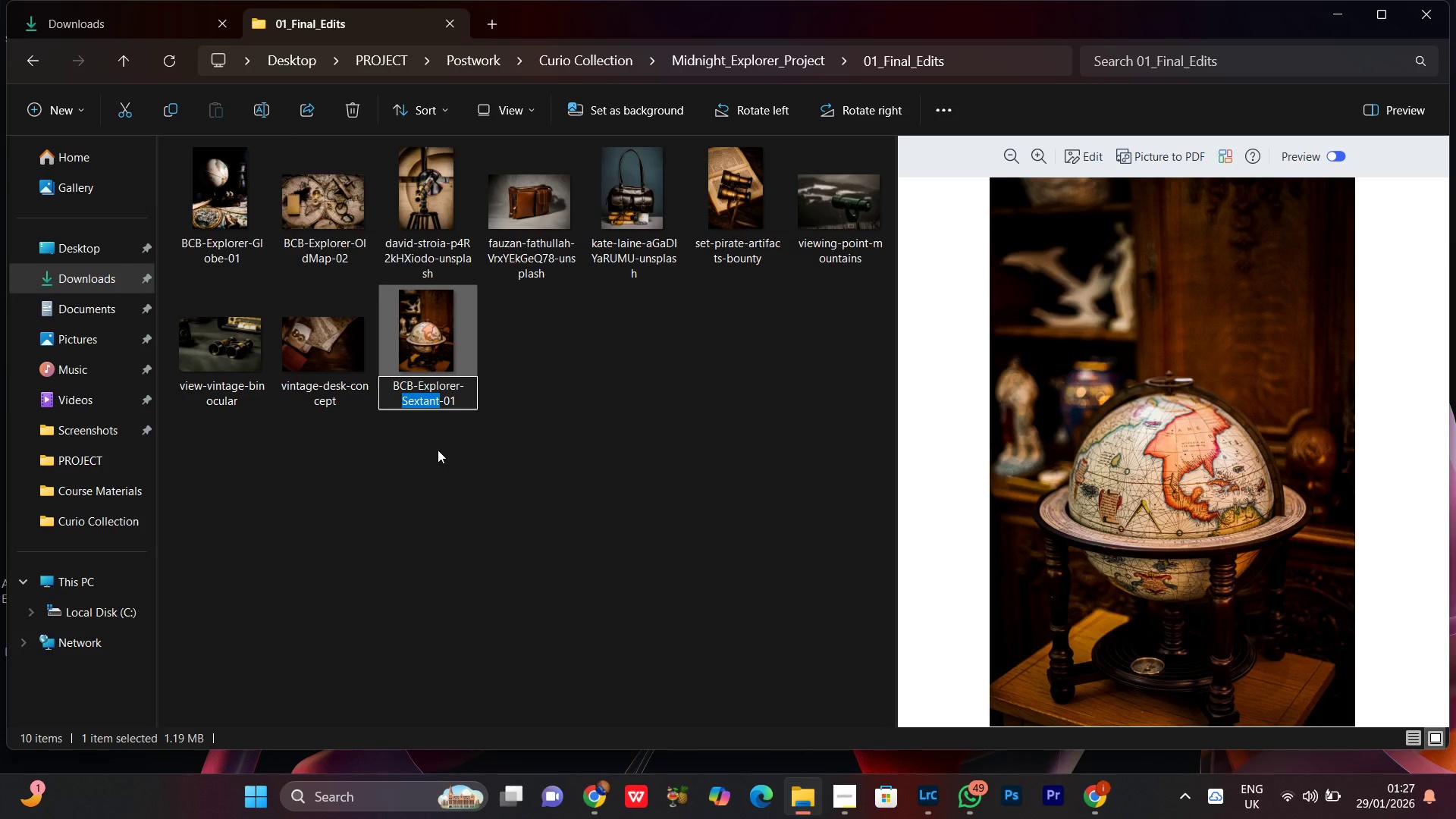 
type(Globe)
 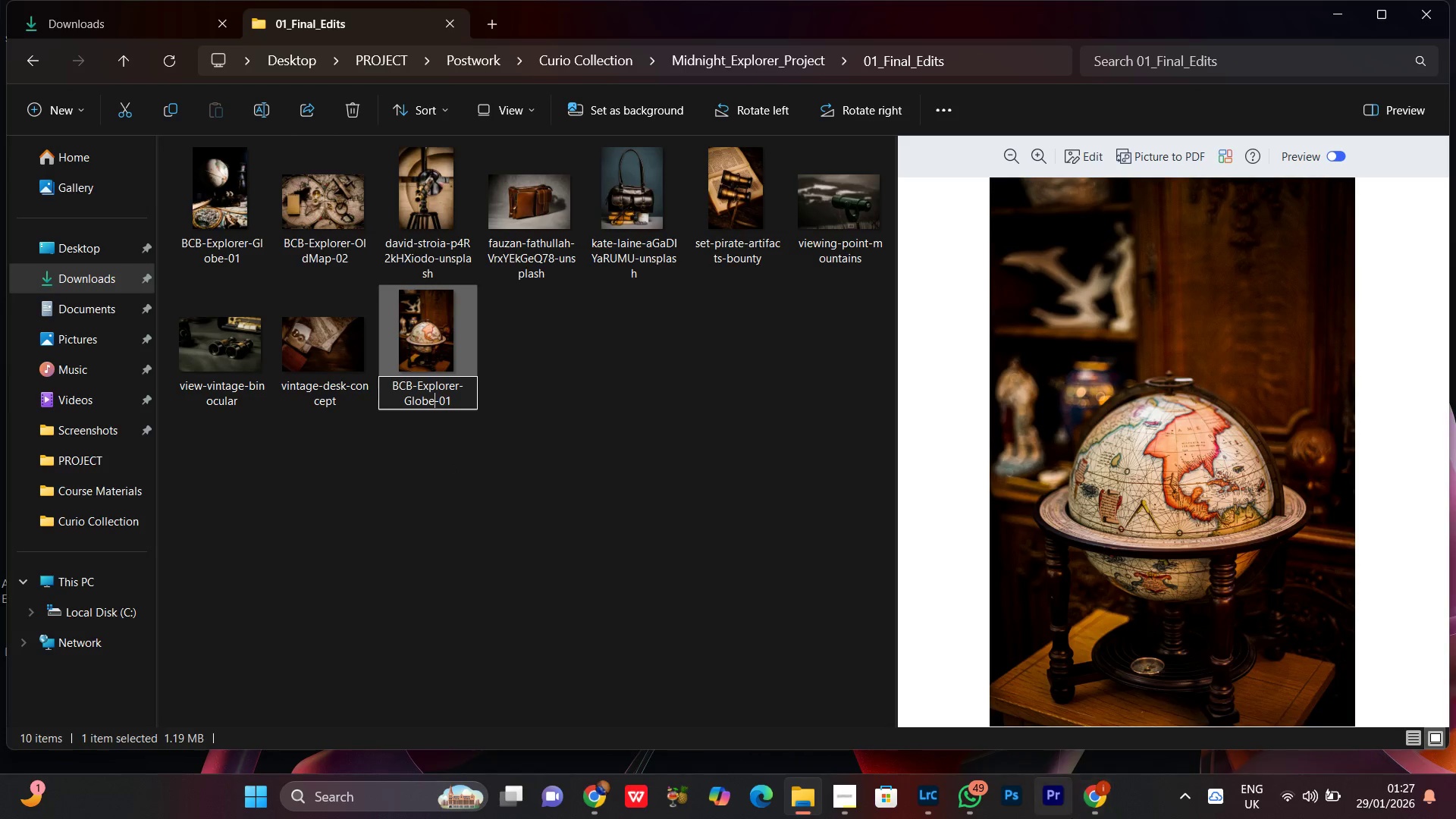 
key(ArrowRight)
 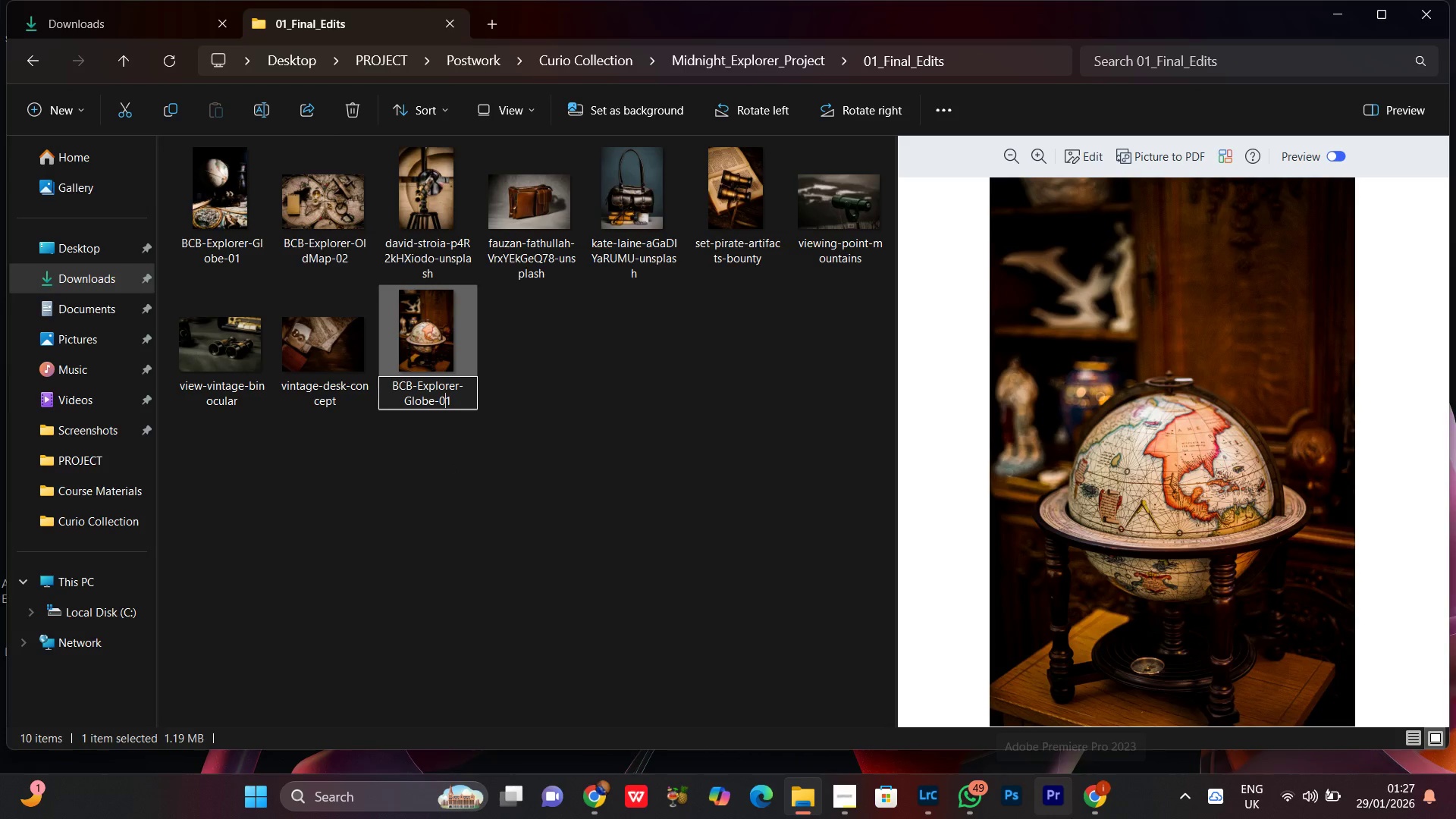 
key(ArrowRight)
 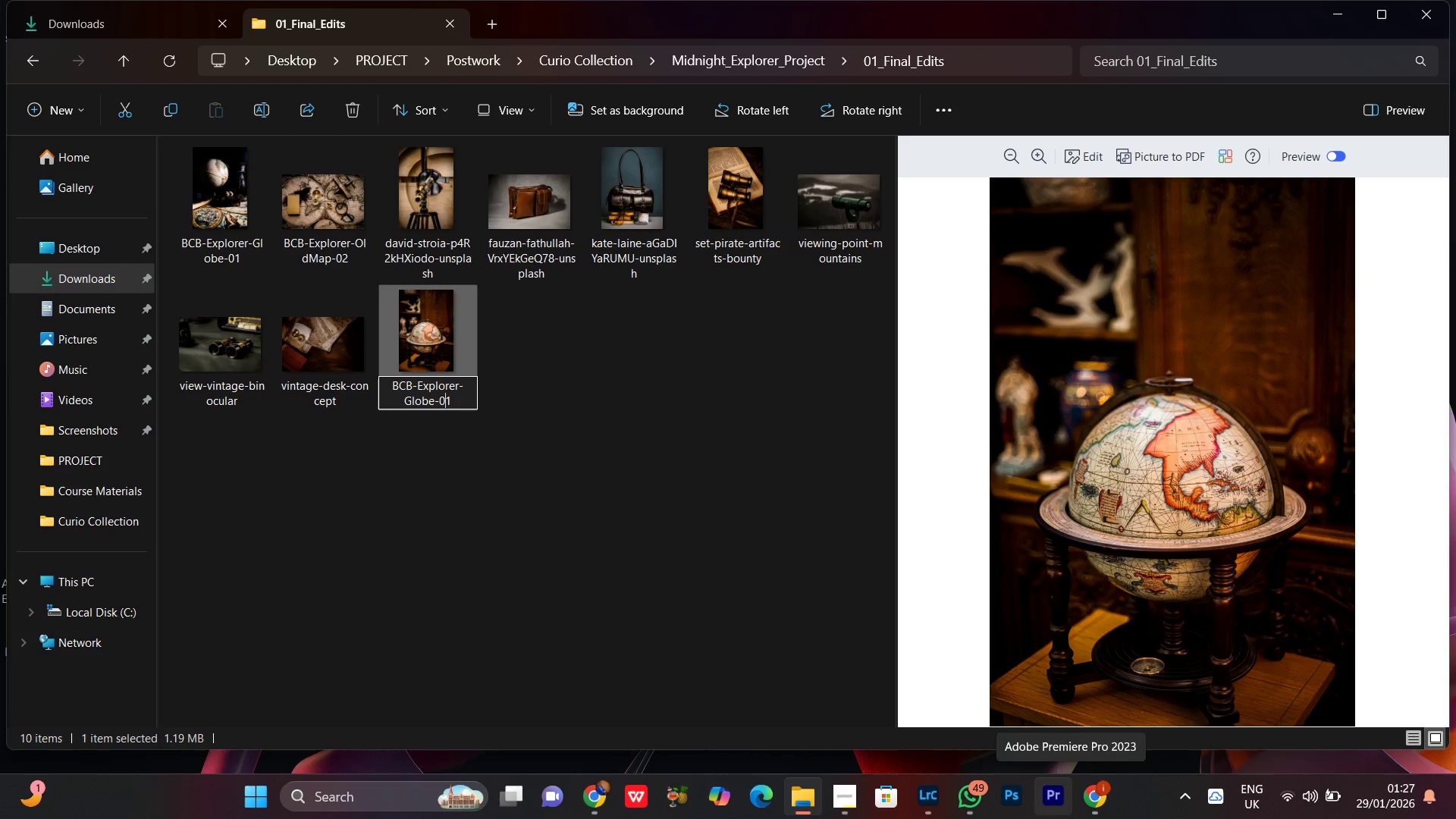 
key(ArrowRight)
 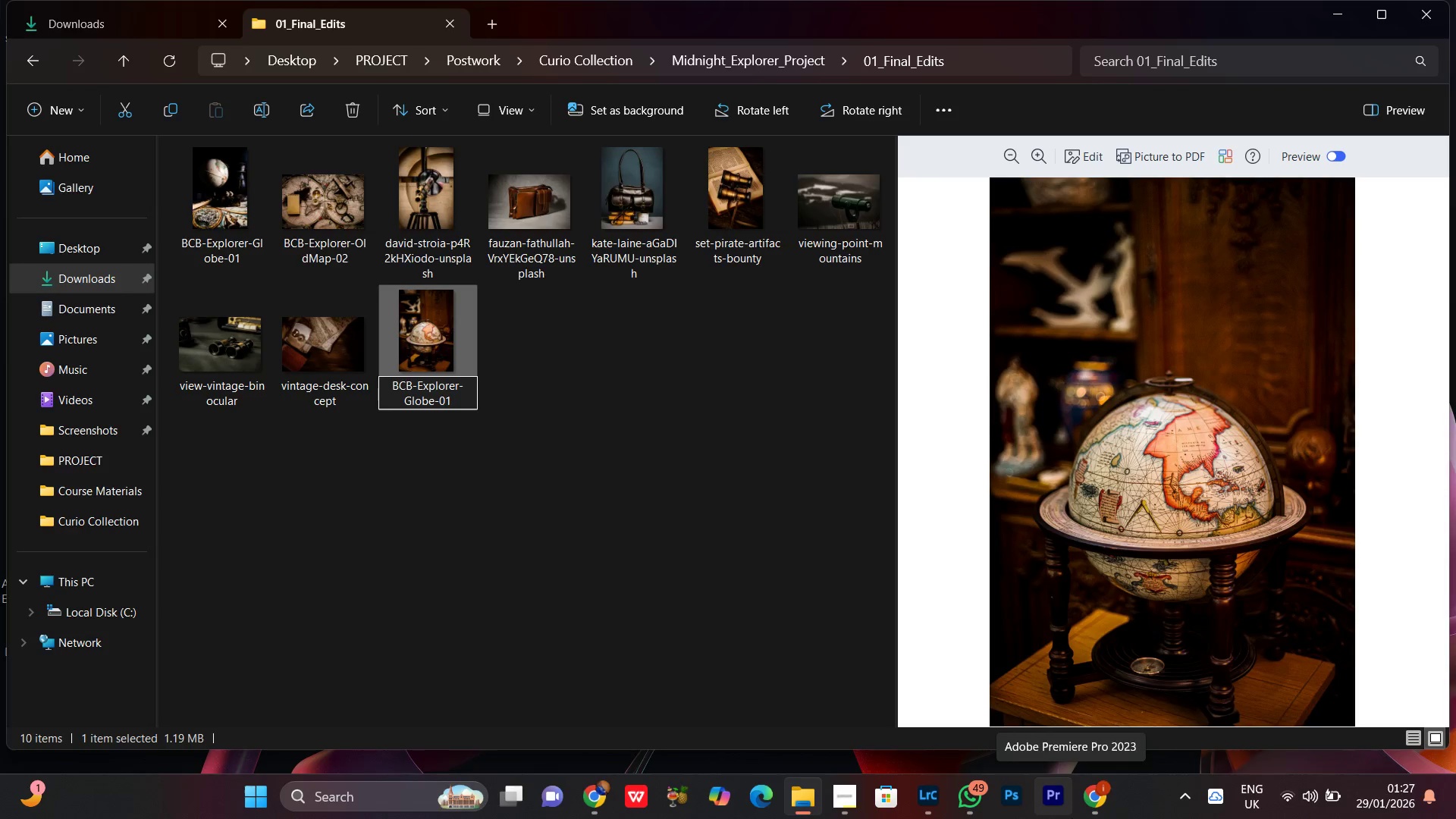 
key(Backspace)
 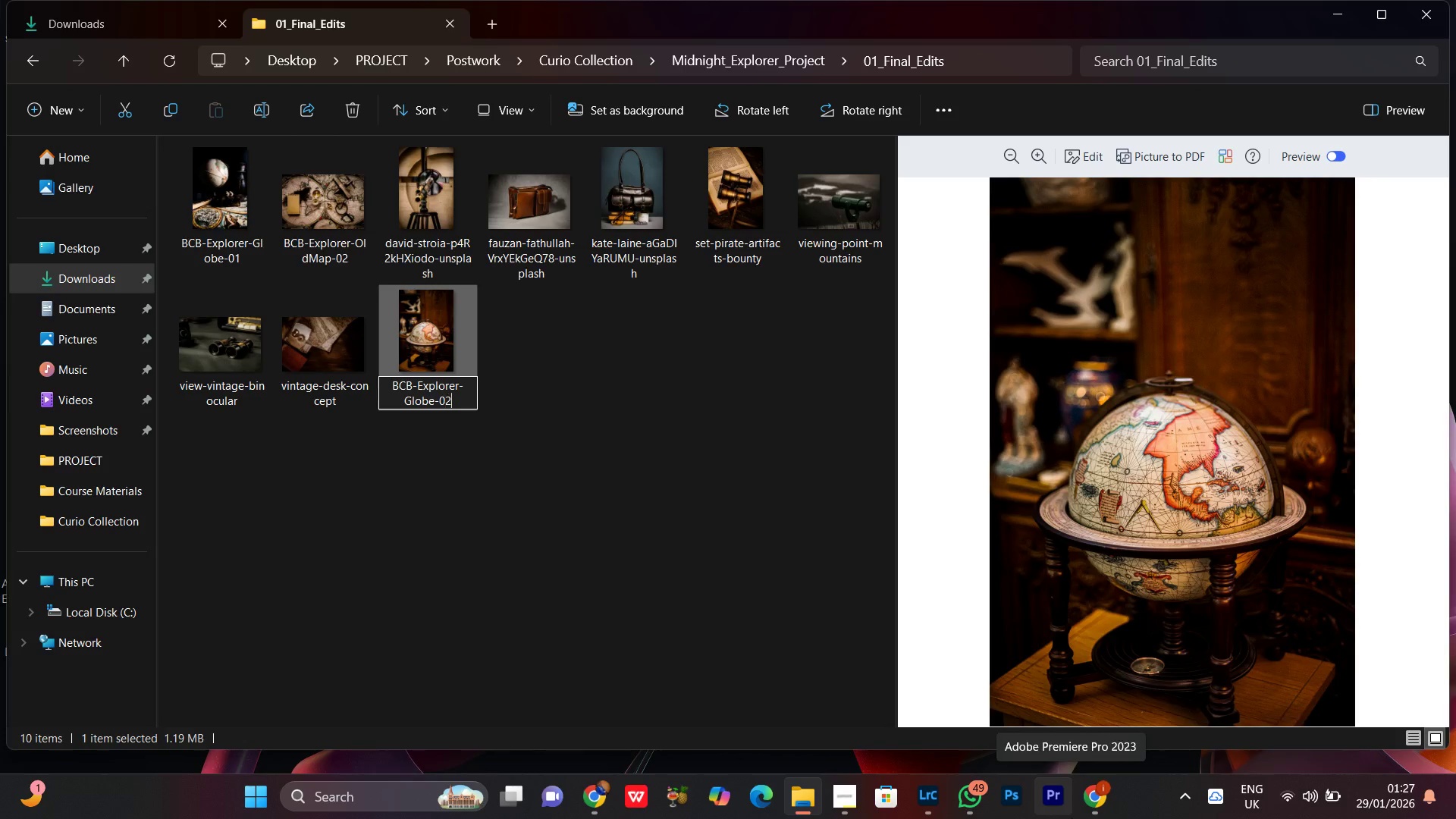 
key(2)
 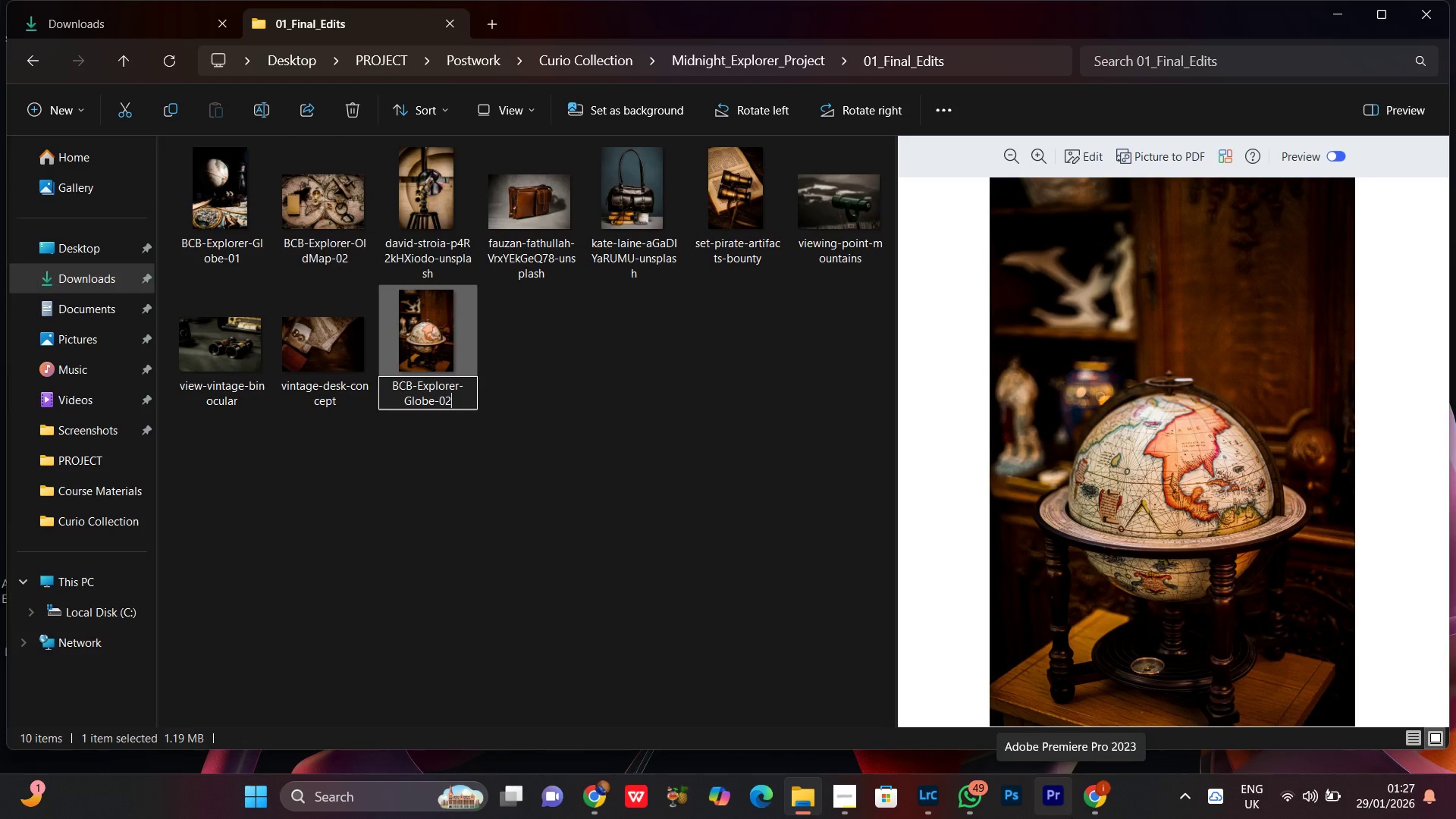 
key(Enter)
 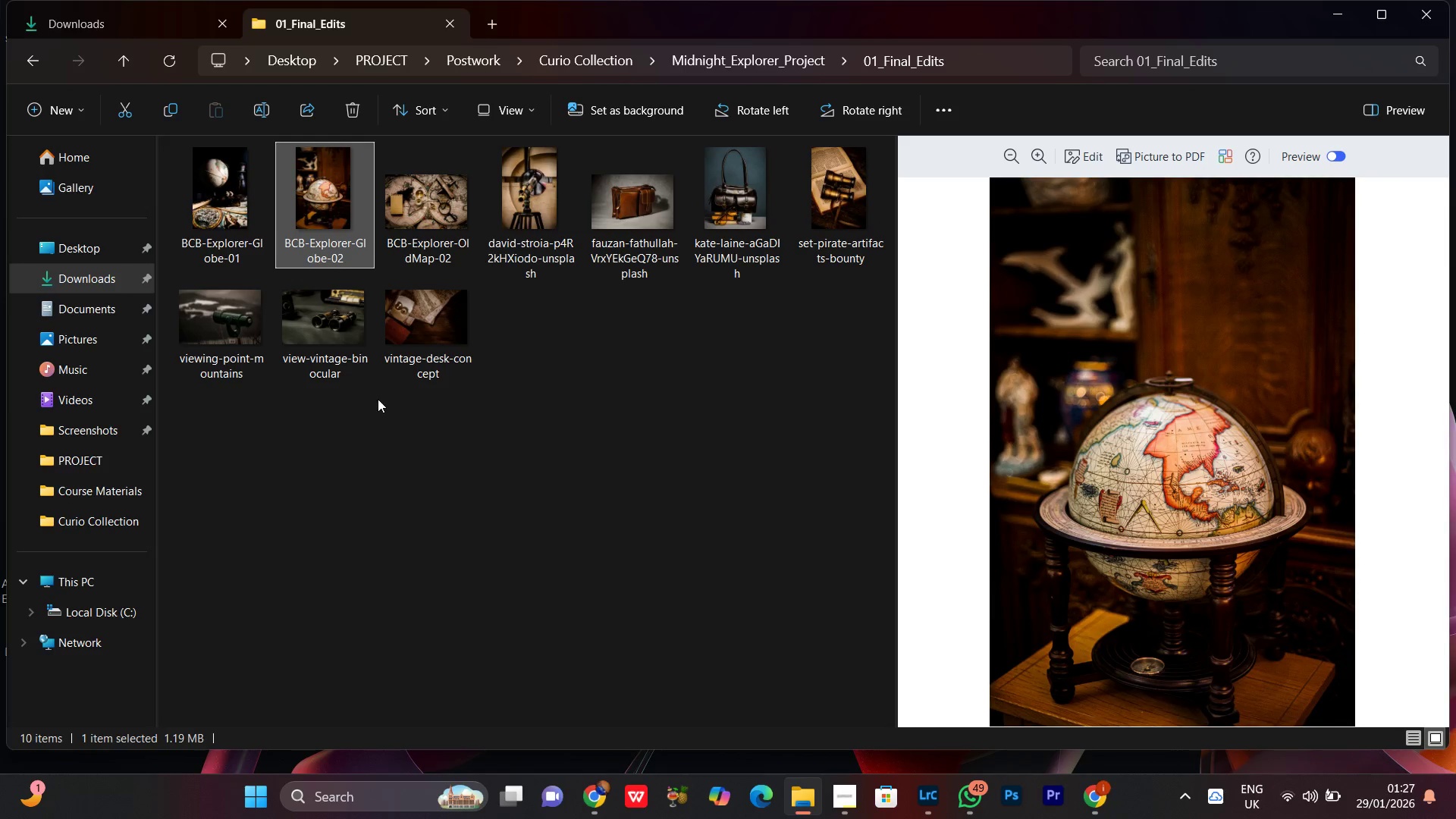 
left_click([400, 209])
 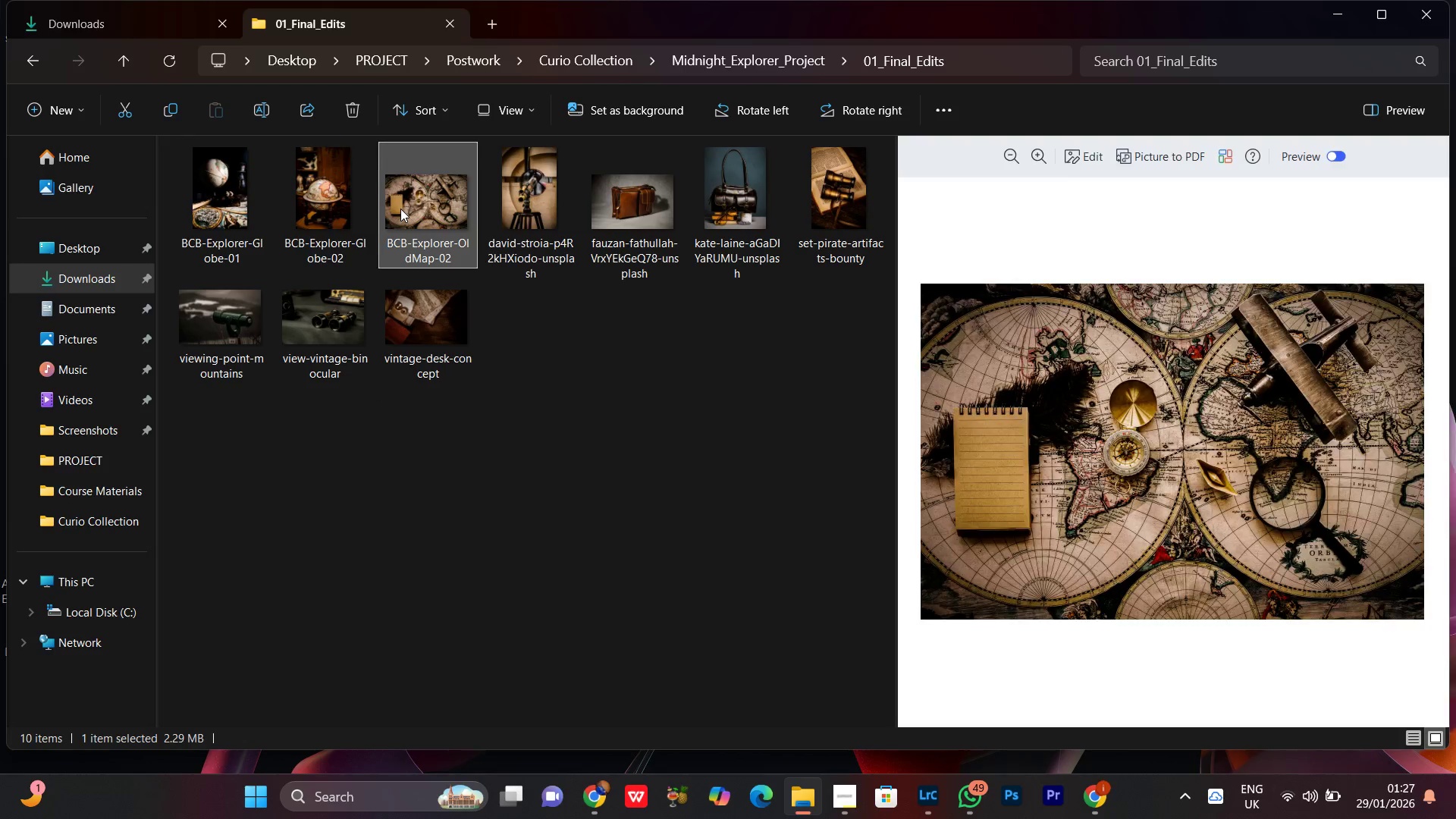 
right_click([400, 209])
 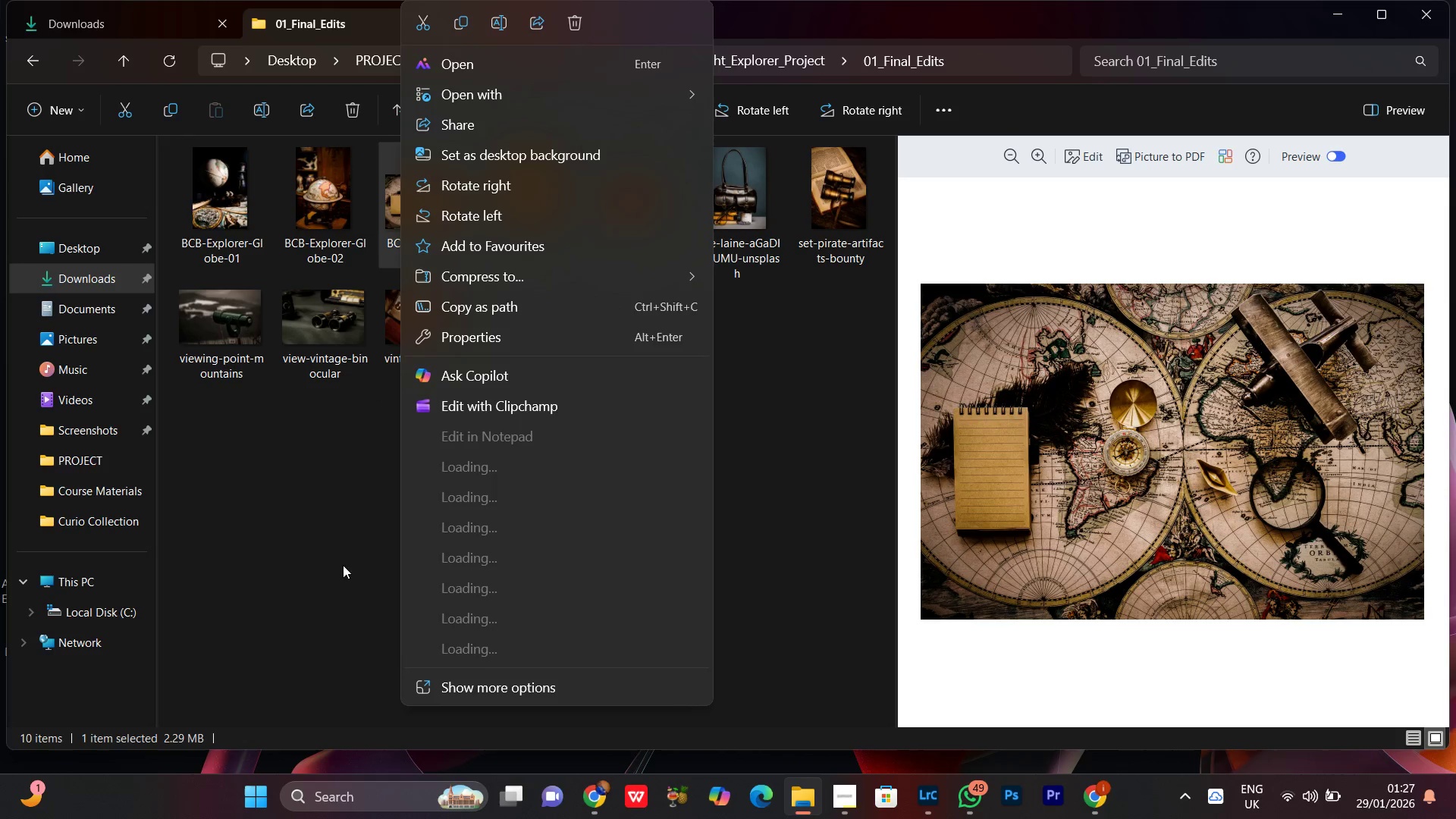 
left_click([212, 551])
 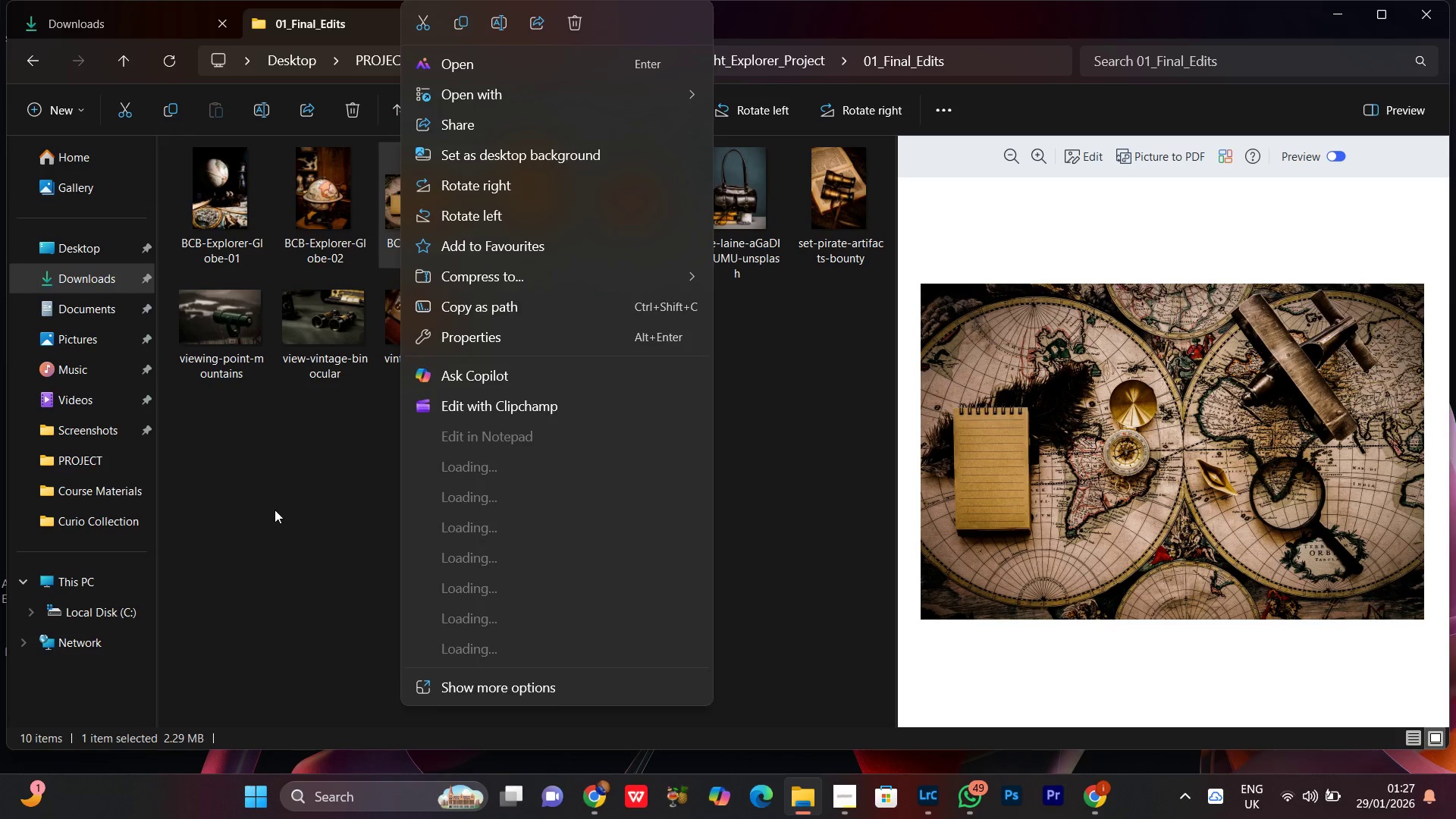 
left_click([275, 510])
 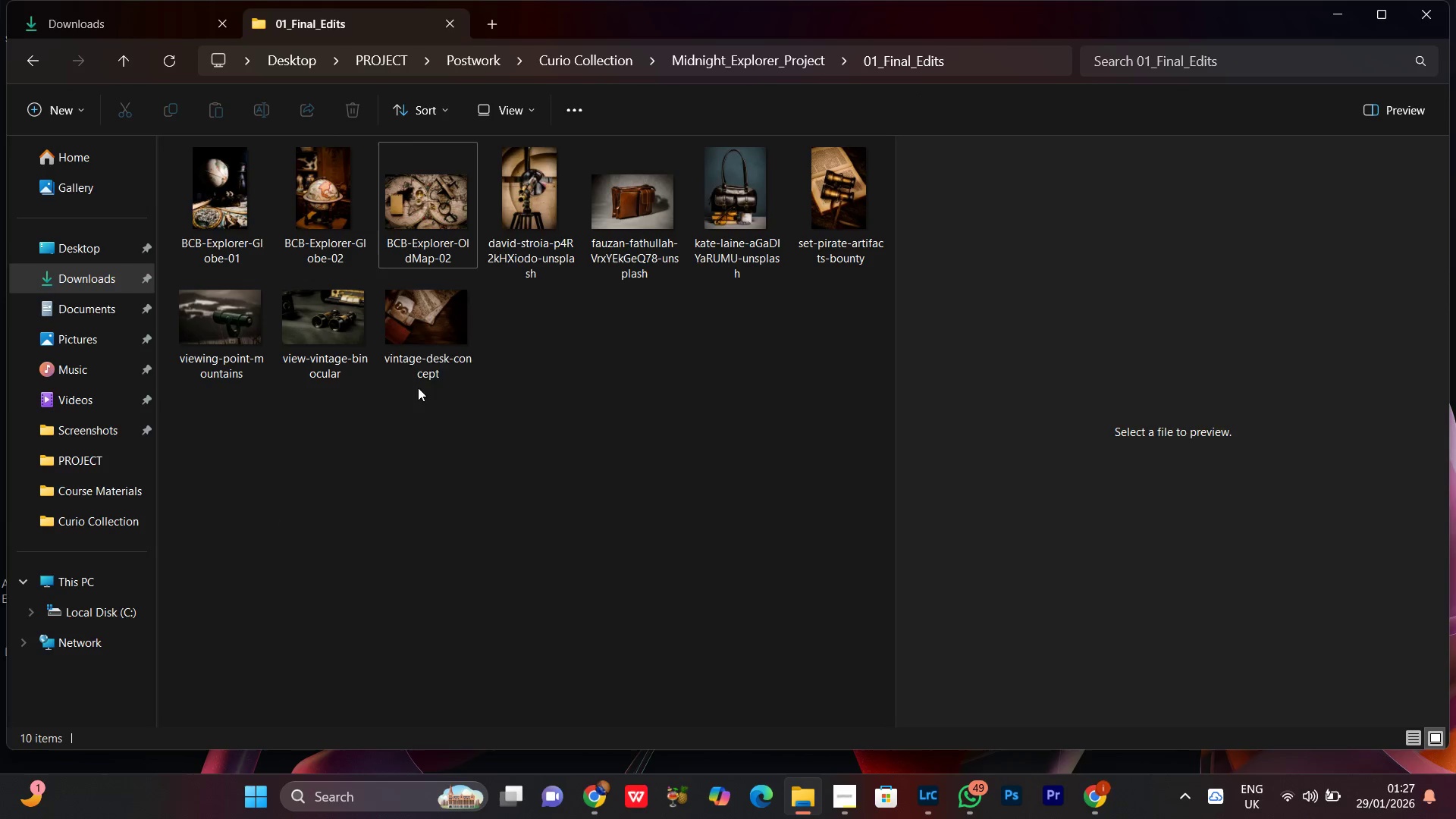 
left_click([418, 325])
 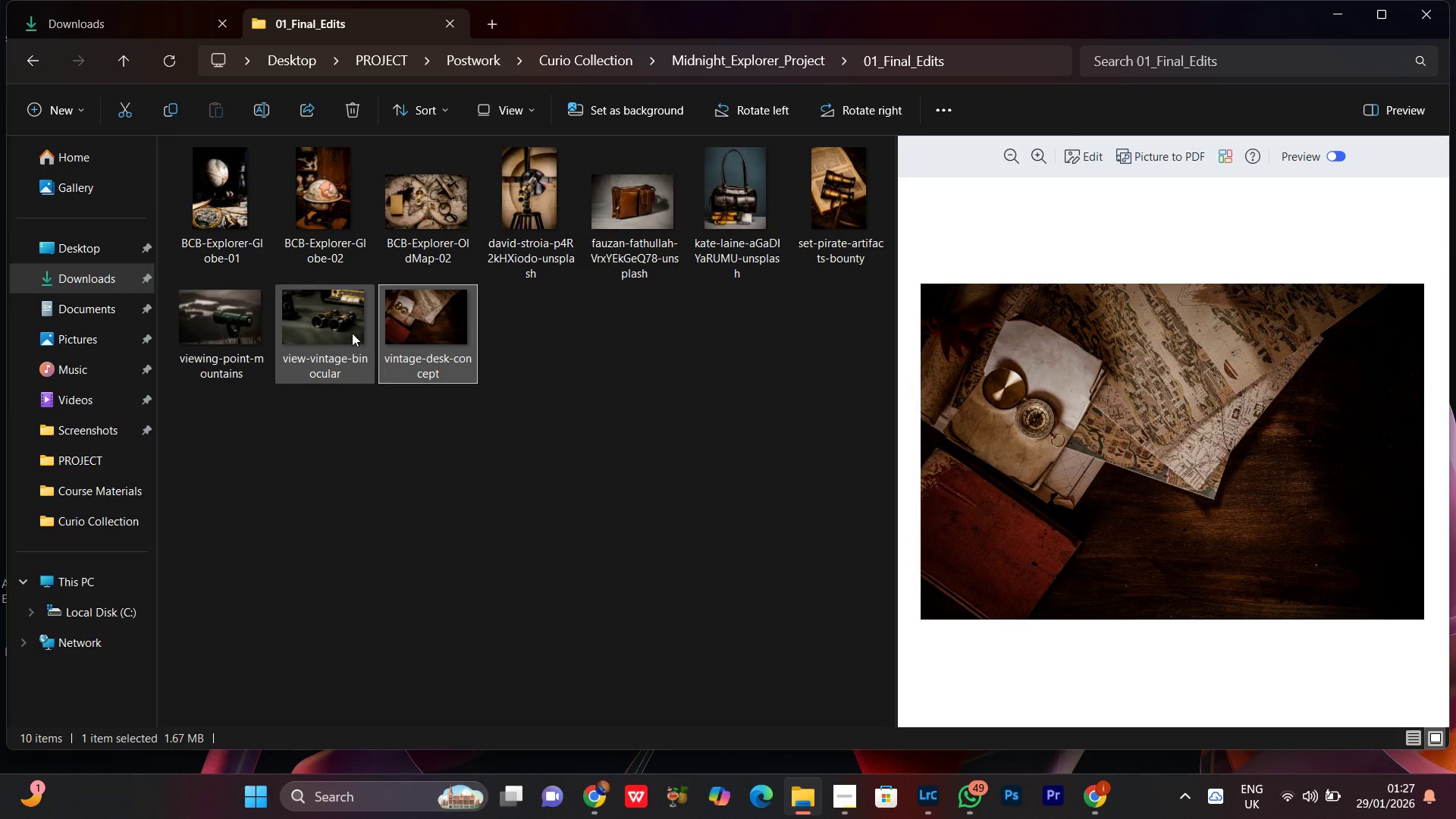 
left_click([352, 333])
 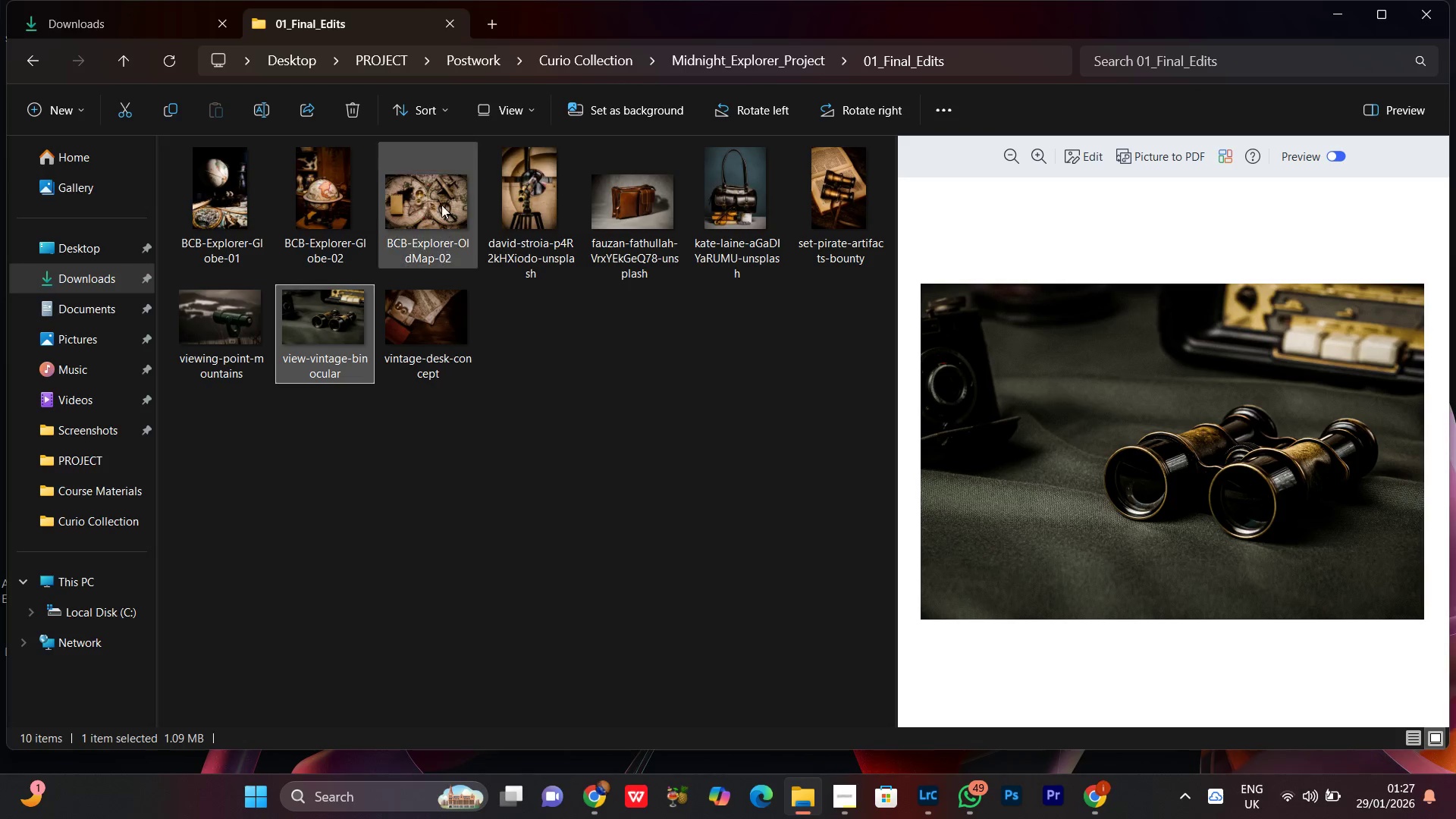 
left_click([441, 193])
 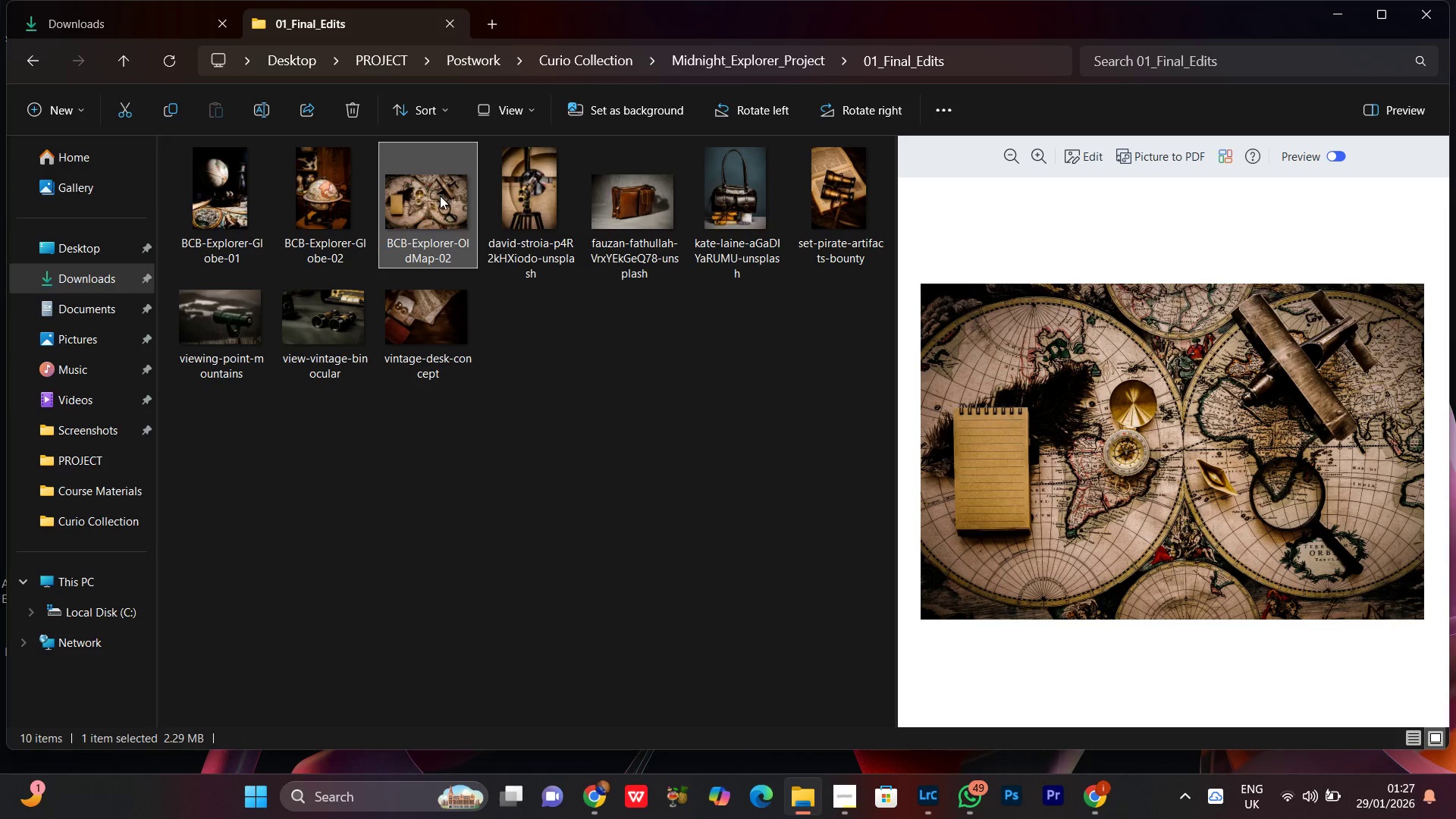 
right_click([440, 196])
 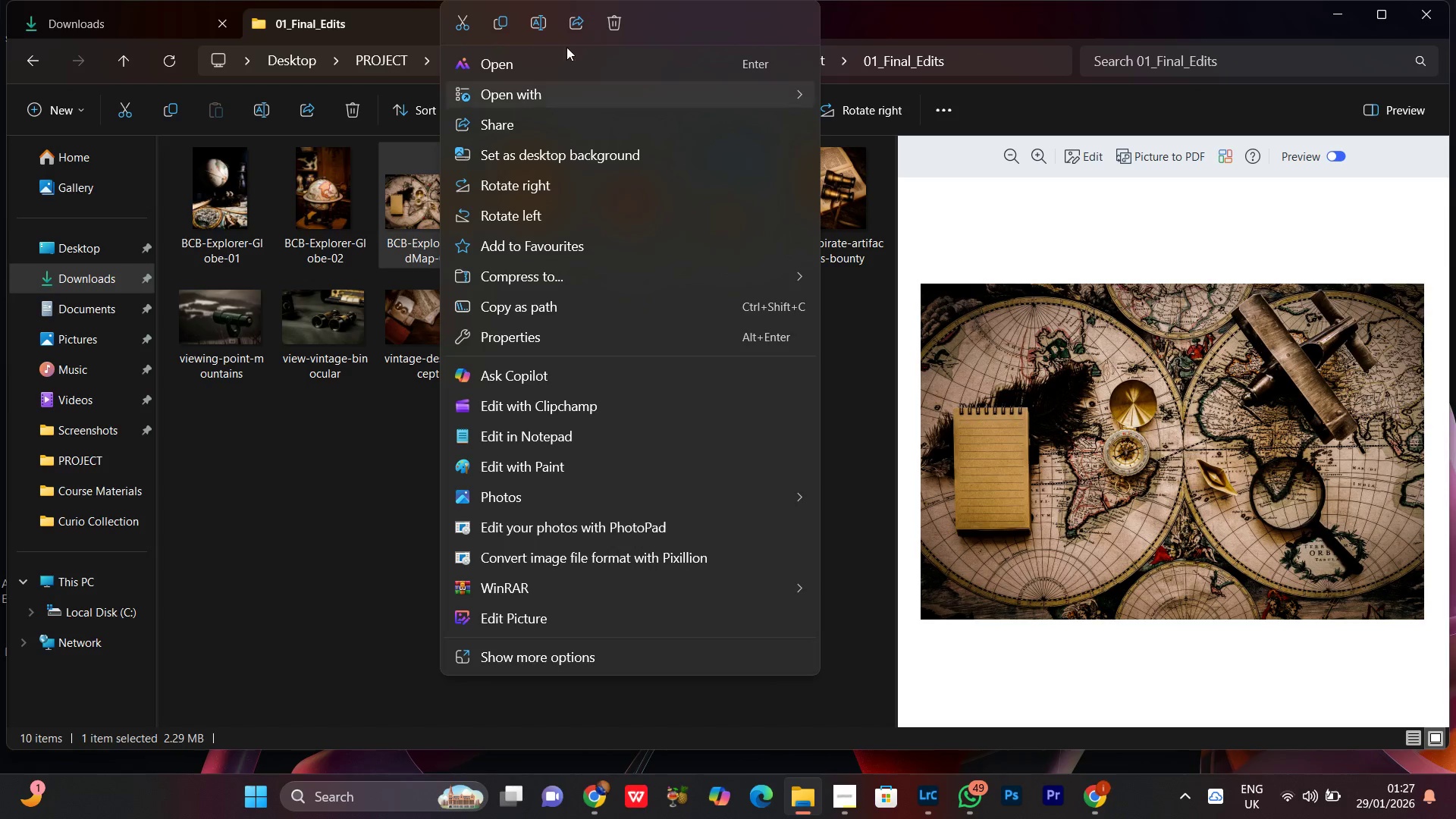 
left_click([539, 27])
 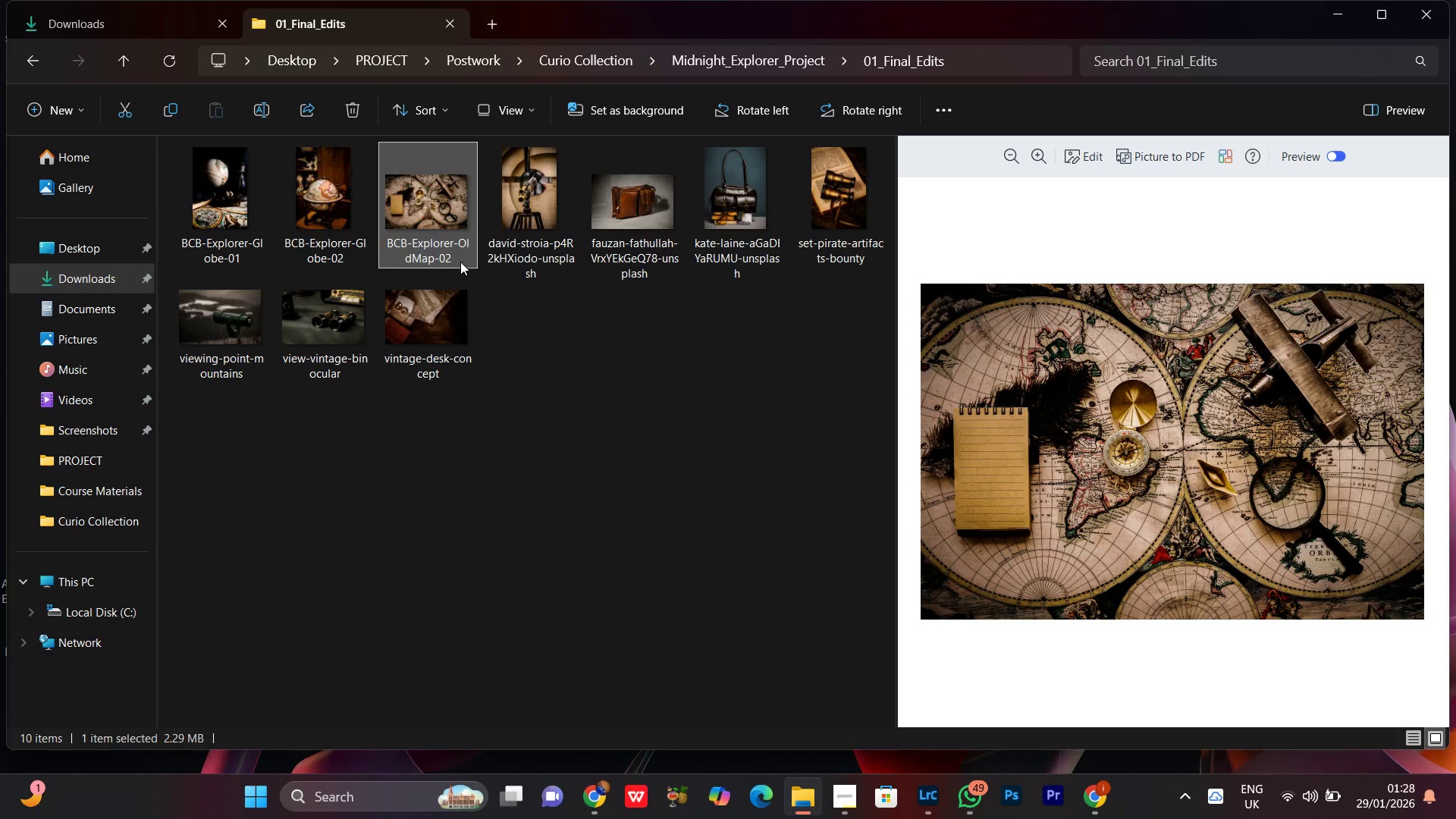 
right_click([431, 198])
 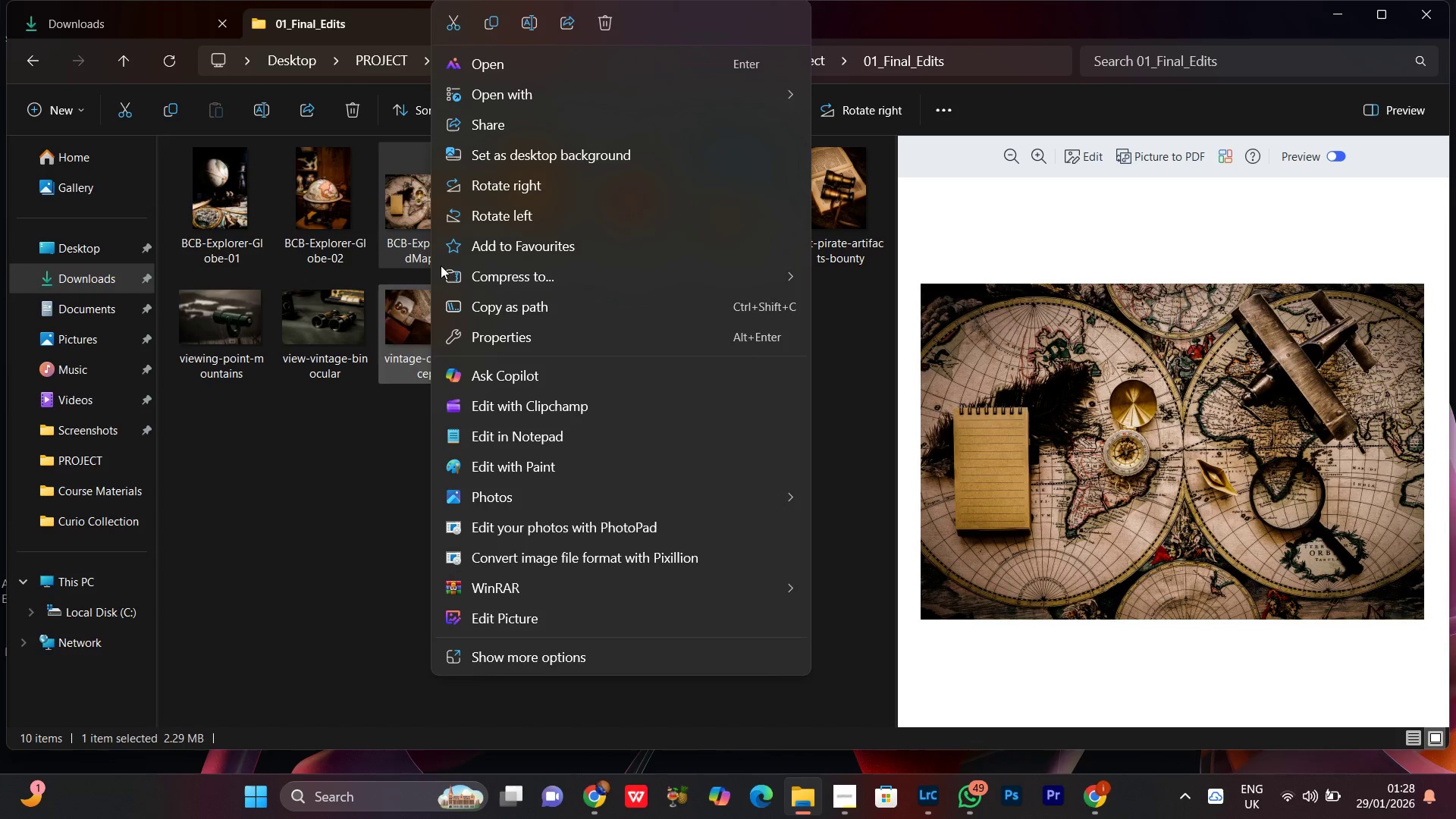 
left_click([530, 33])
 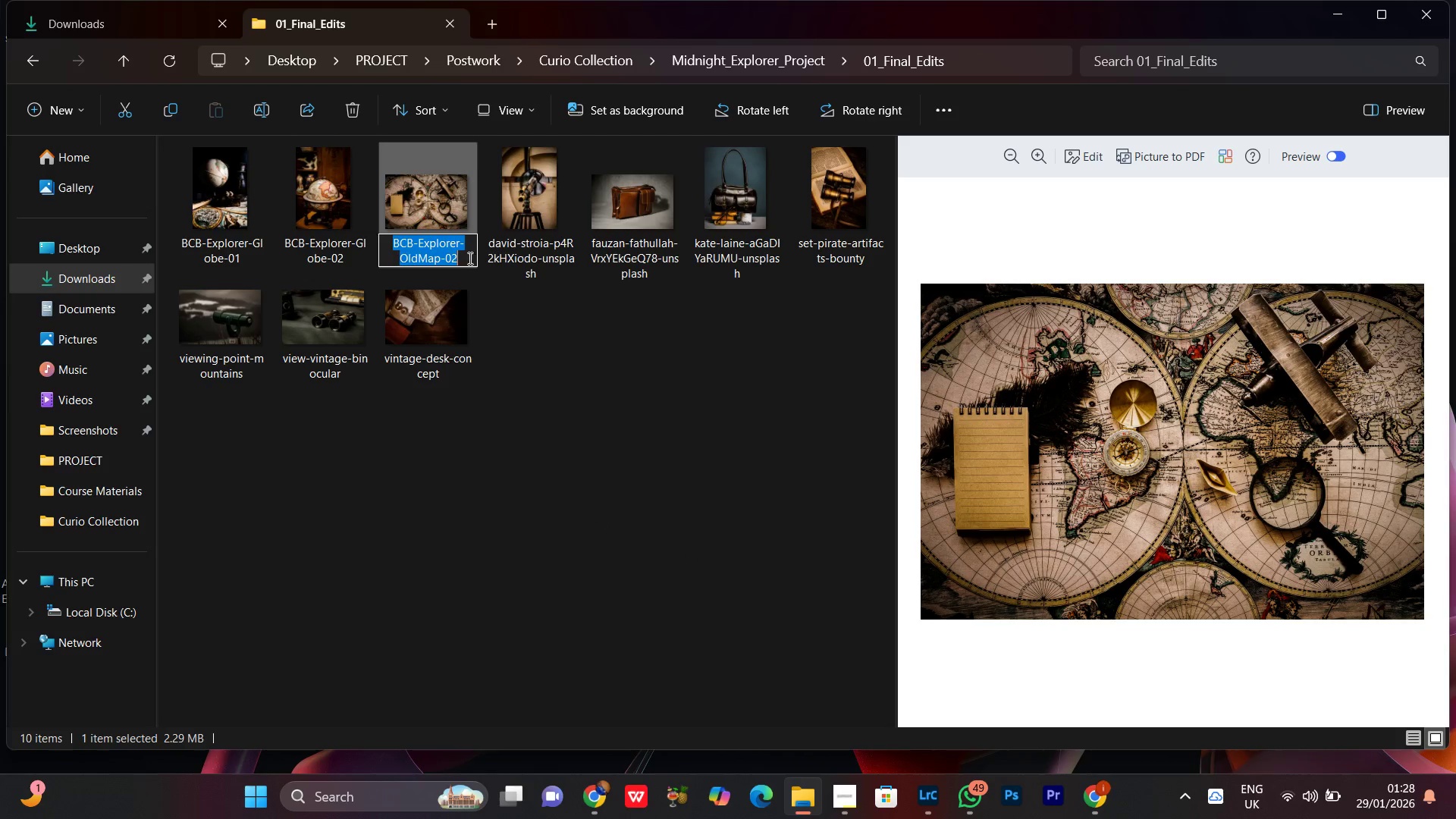 
left_click([466, 253])
 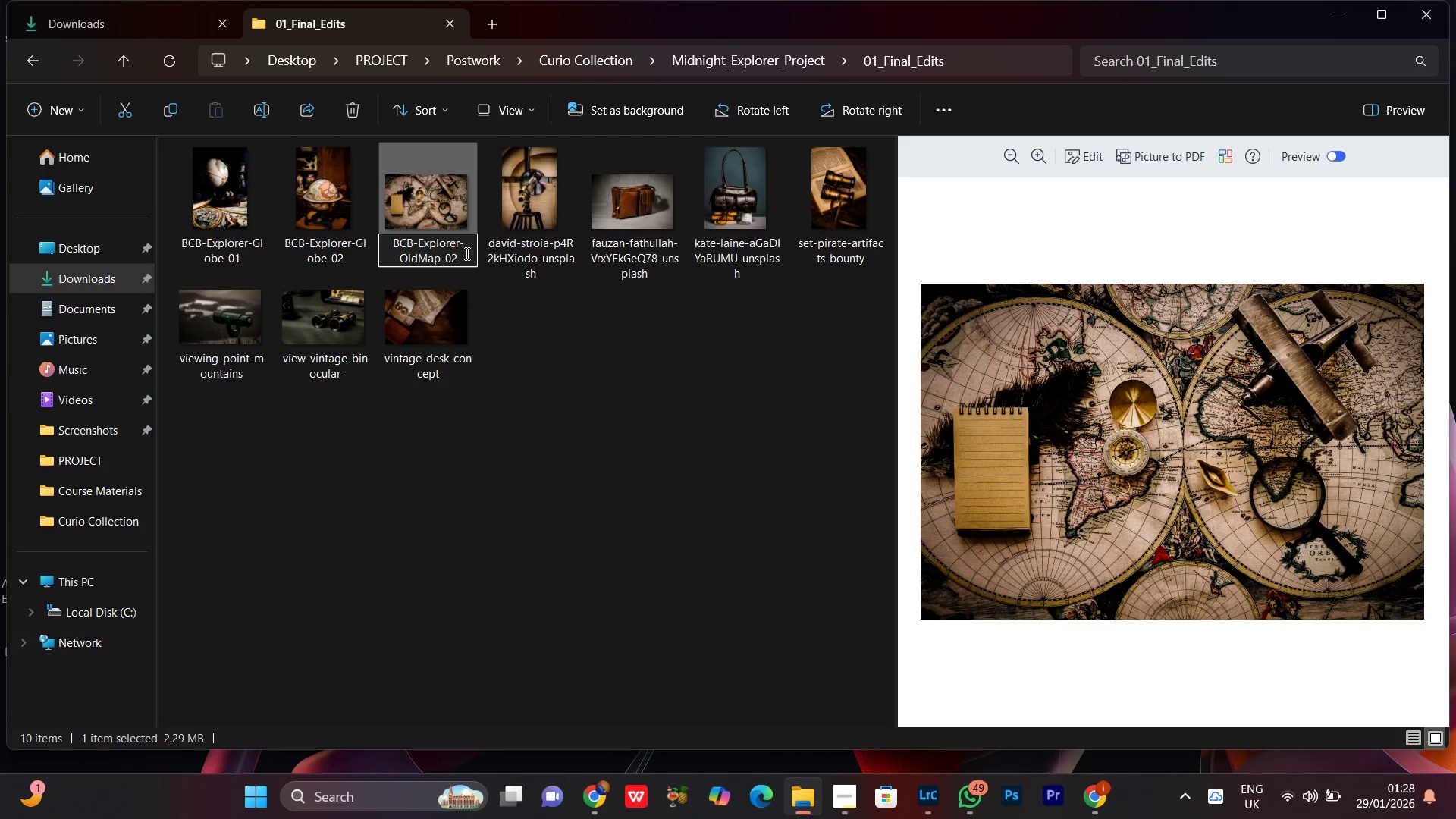 
key(Backspace)
 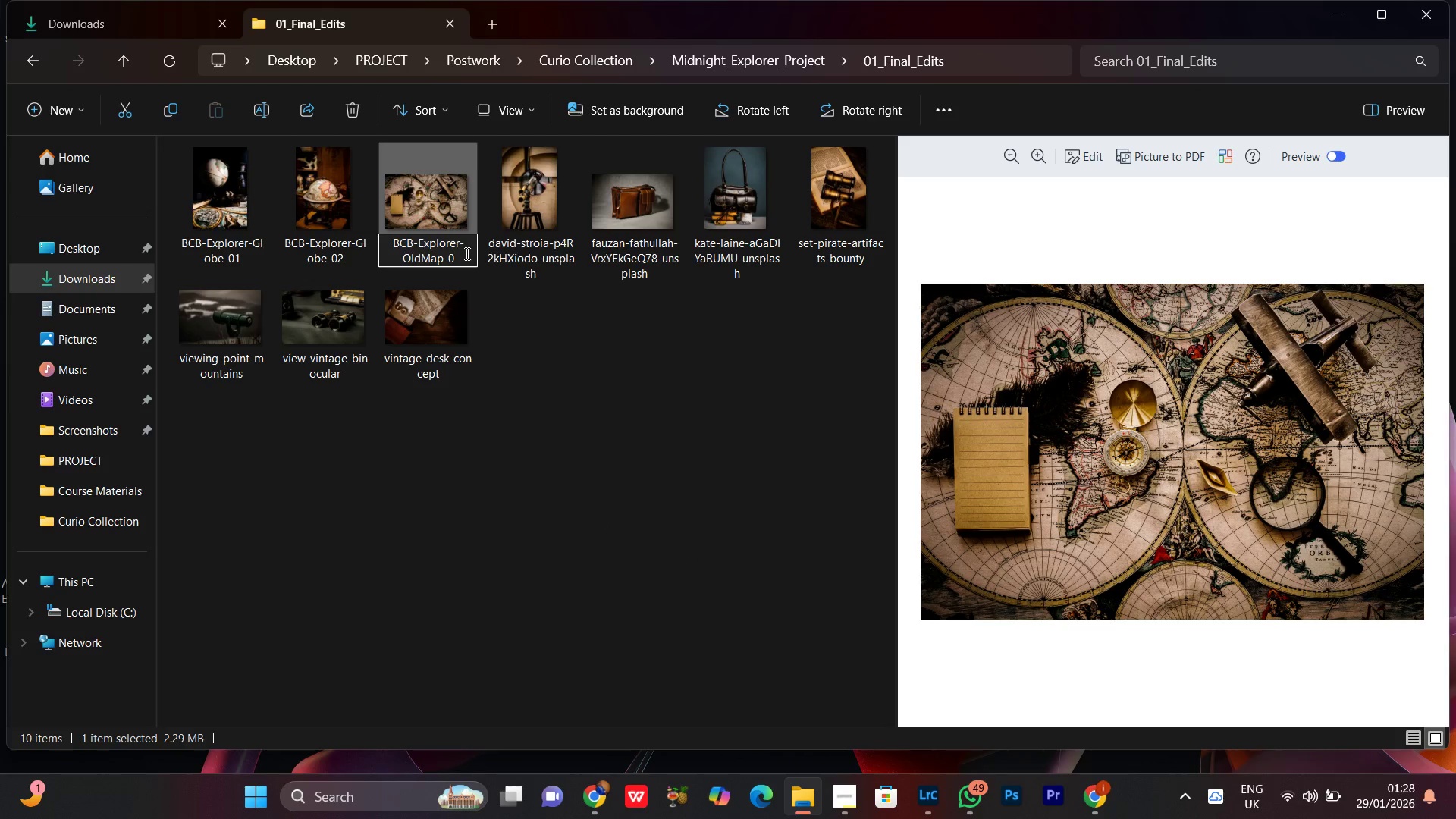 
key(3)
 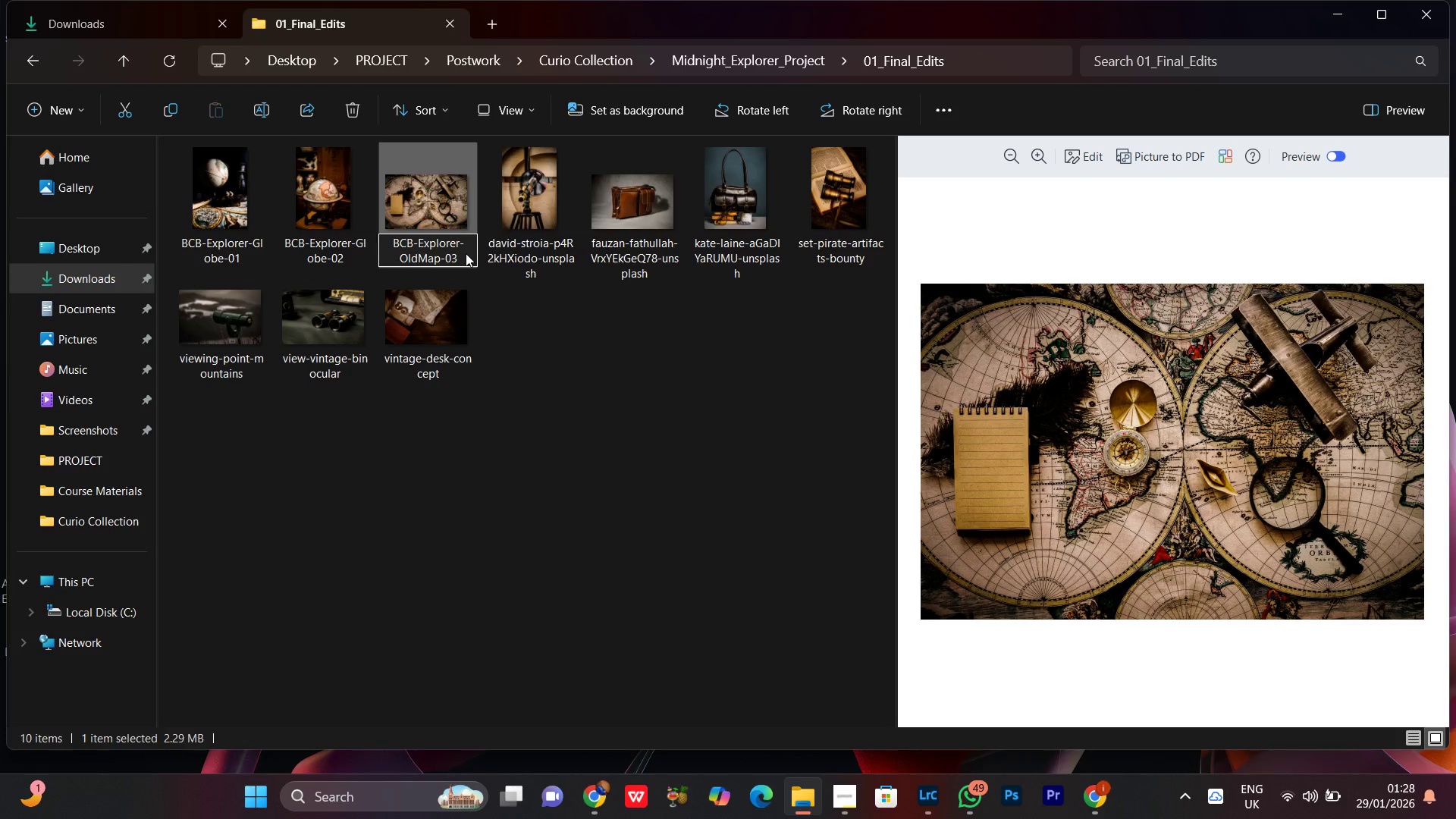 
key(Enter)
 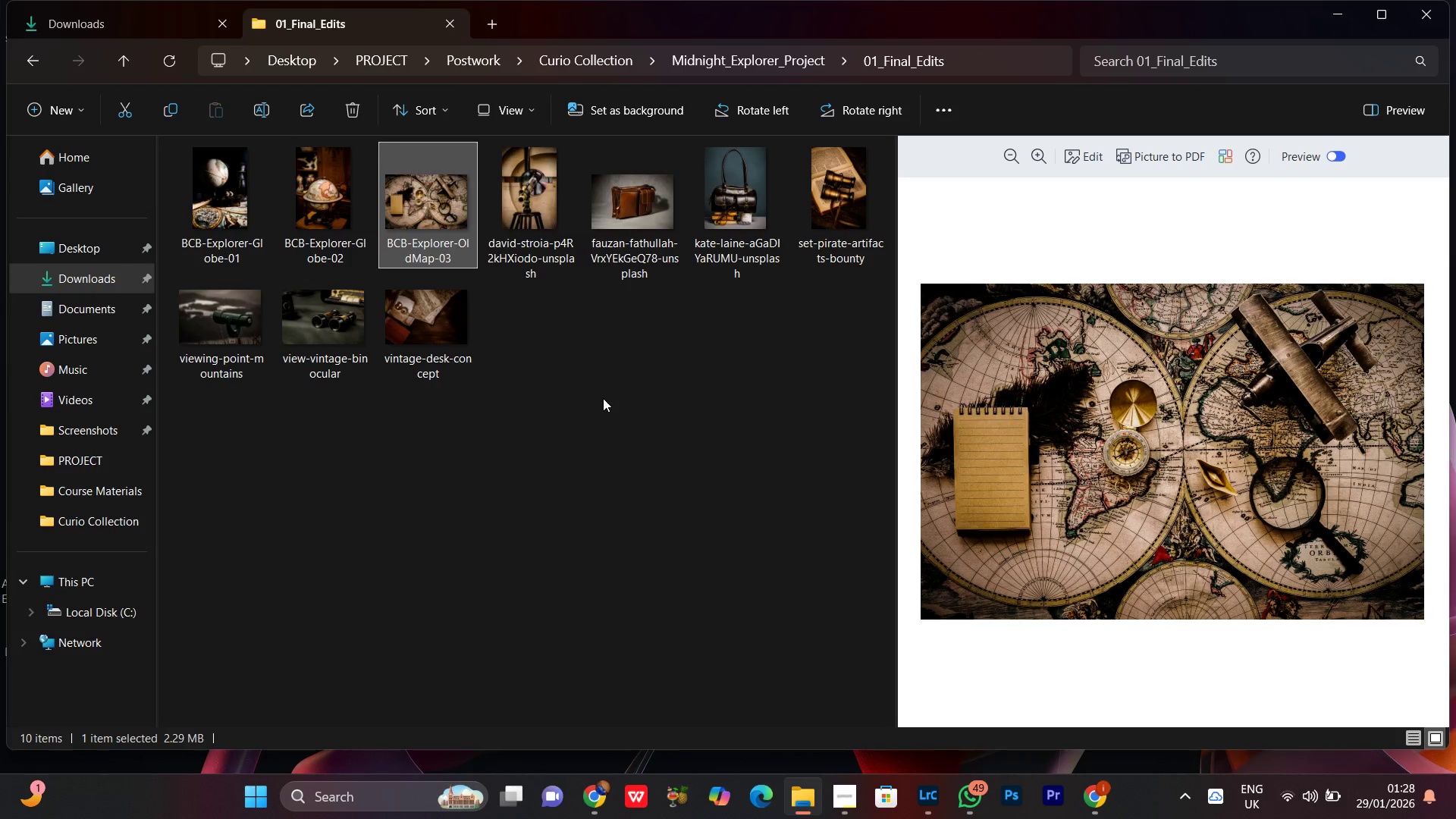 
left_click([601, 401])
 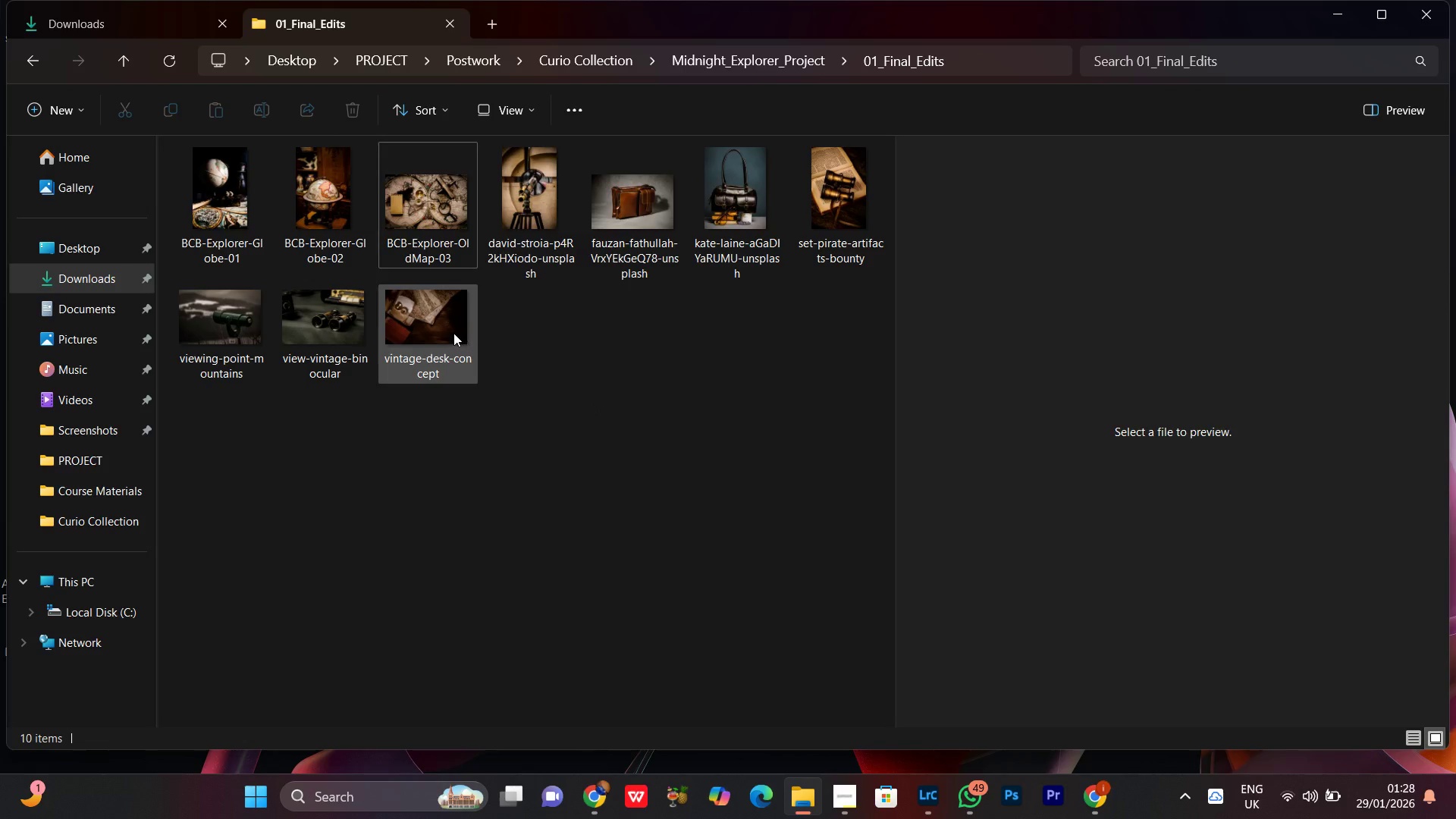 
left_click([453, 333])
 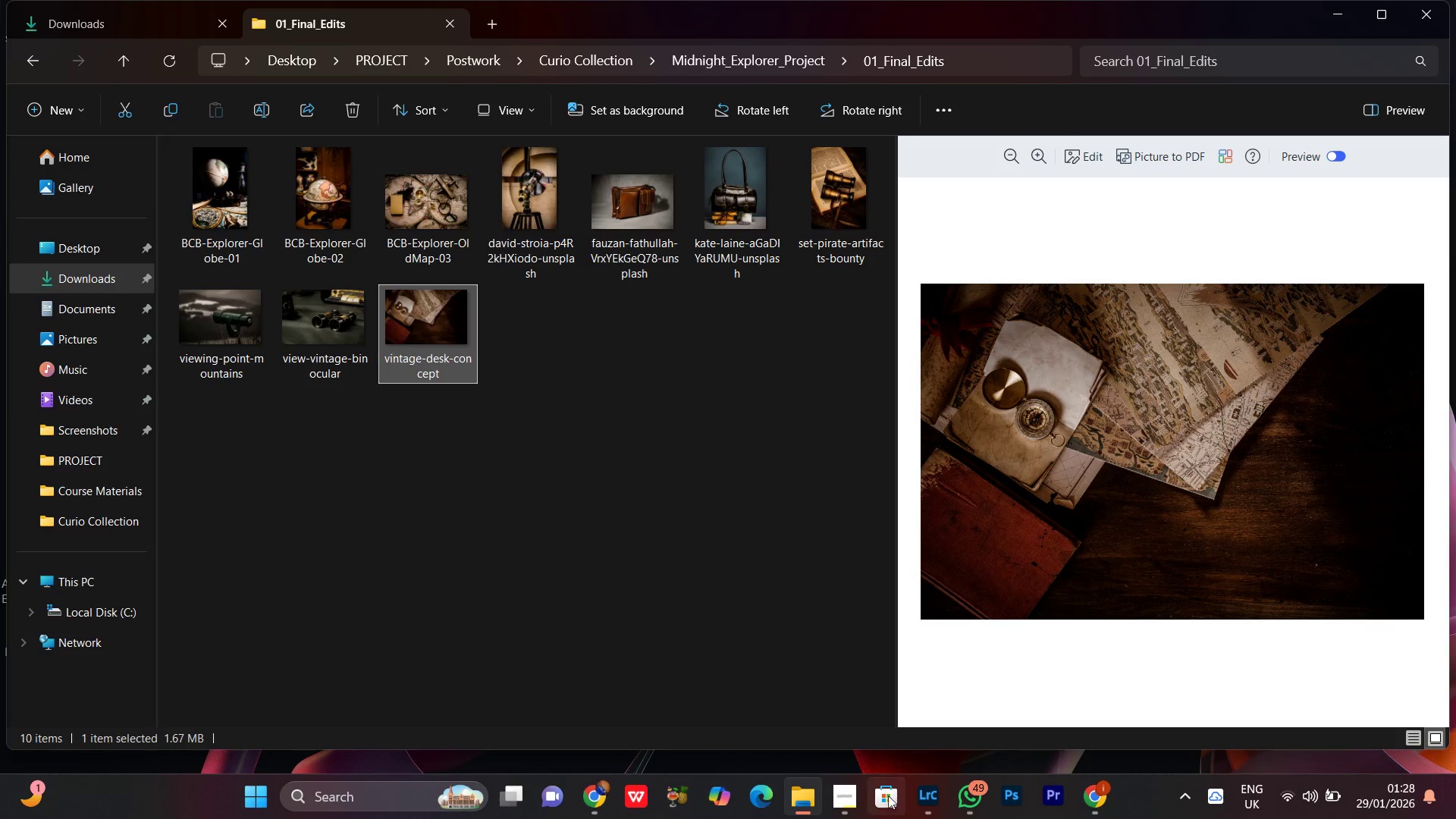 
mouse_move([861, 752])
 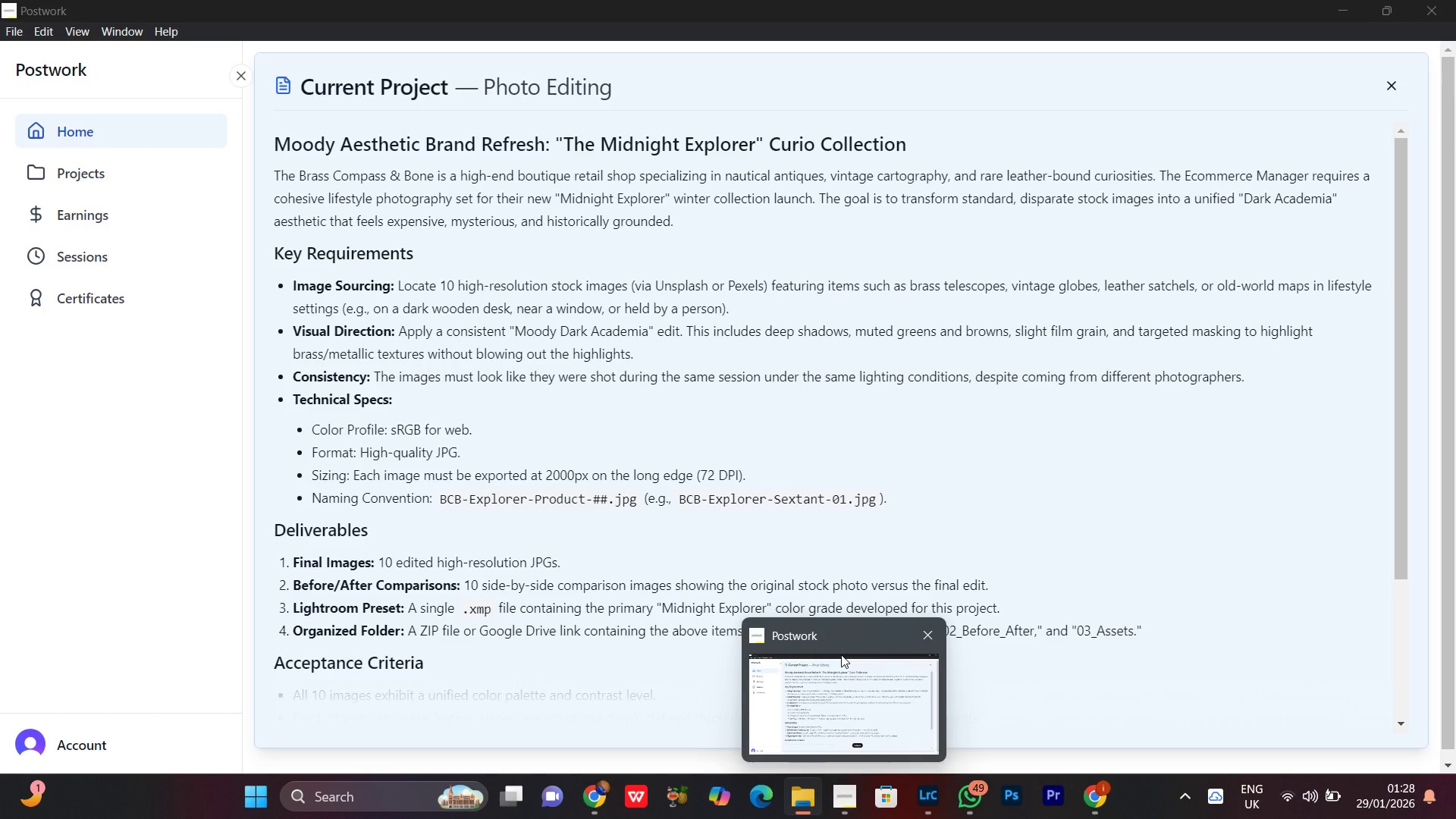 
wait(10.67)
 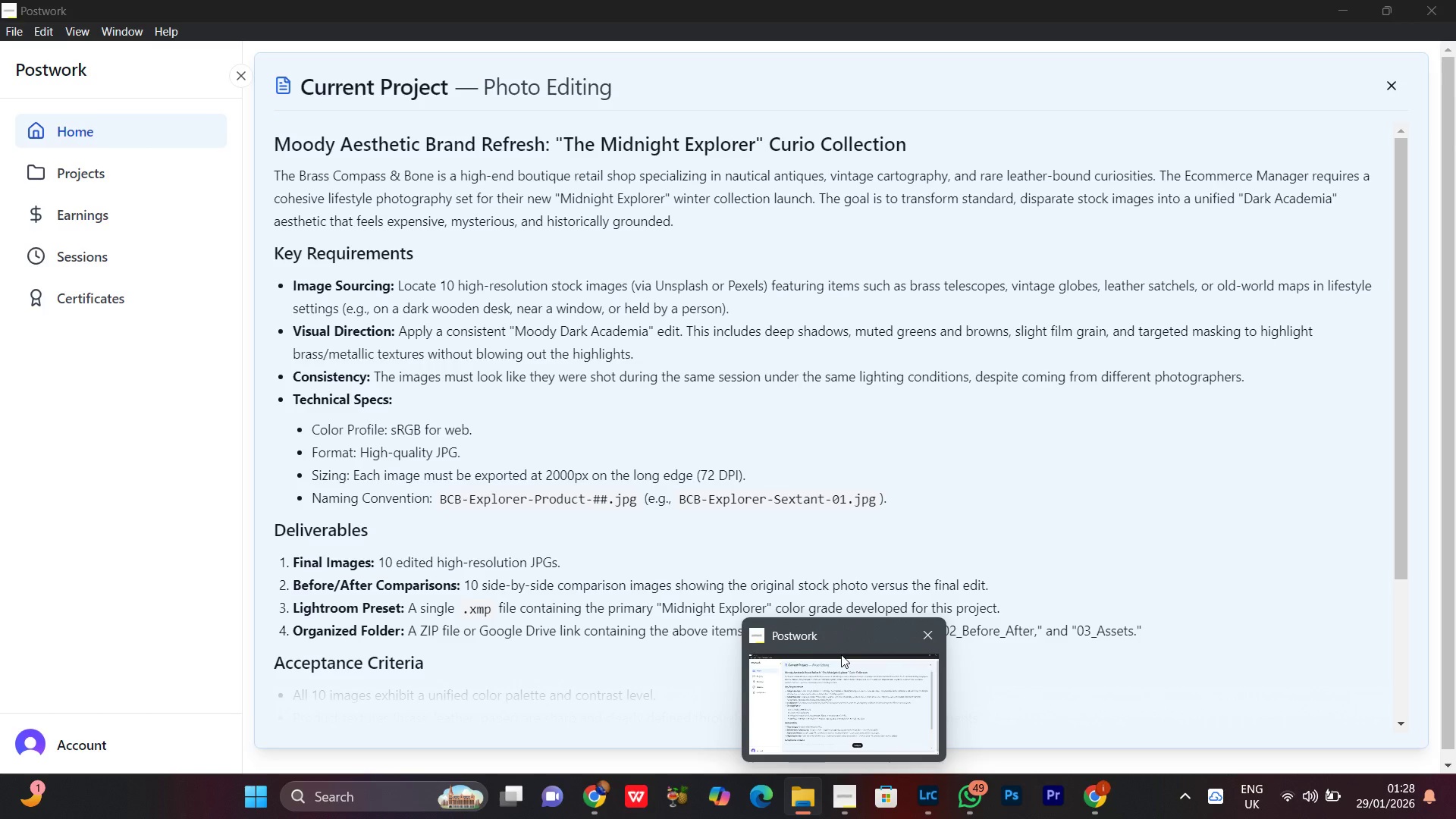 
right_click([440, 327])
 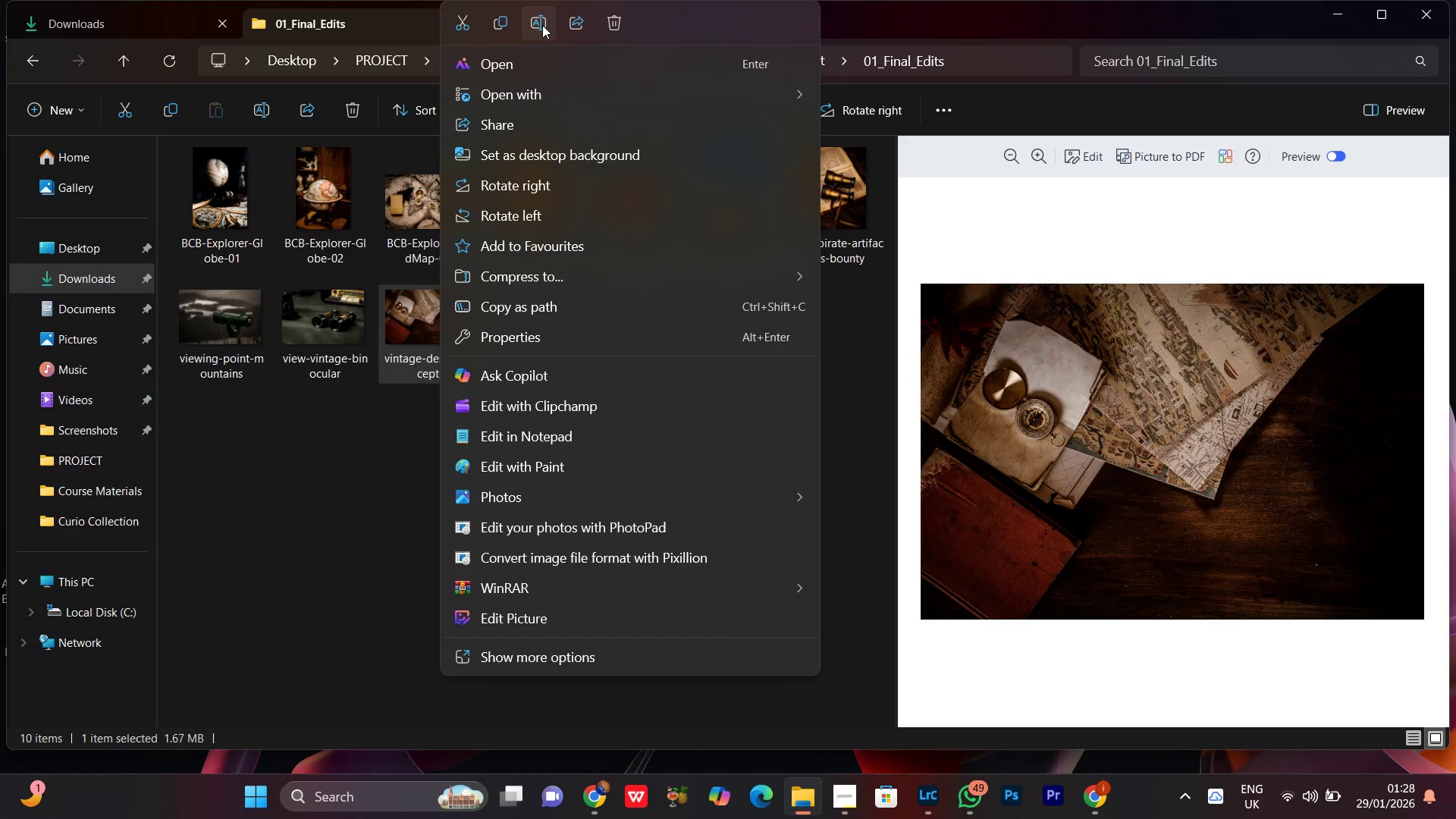 
left_click([542, 25])
 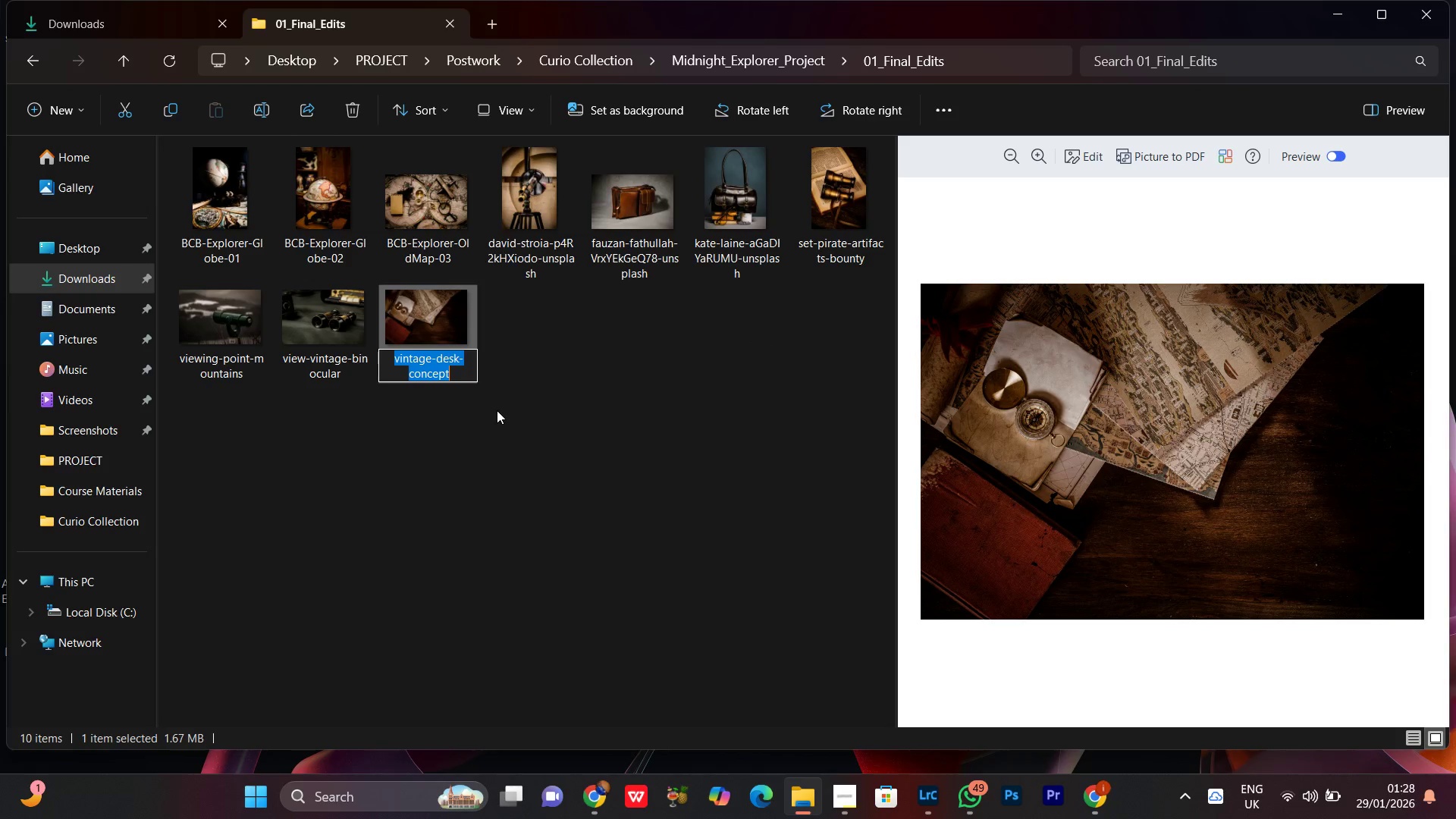 
key(Control+V)
 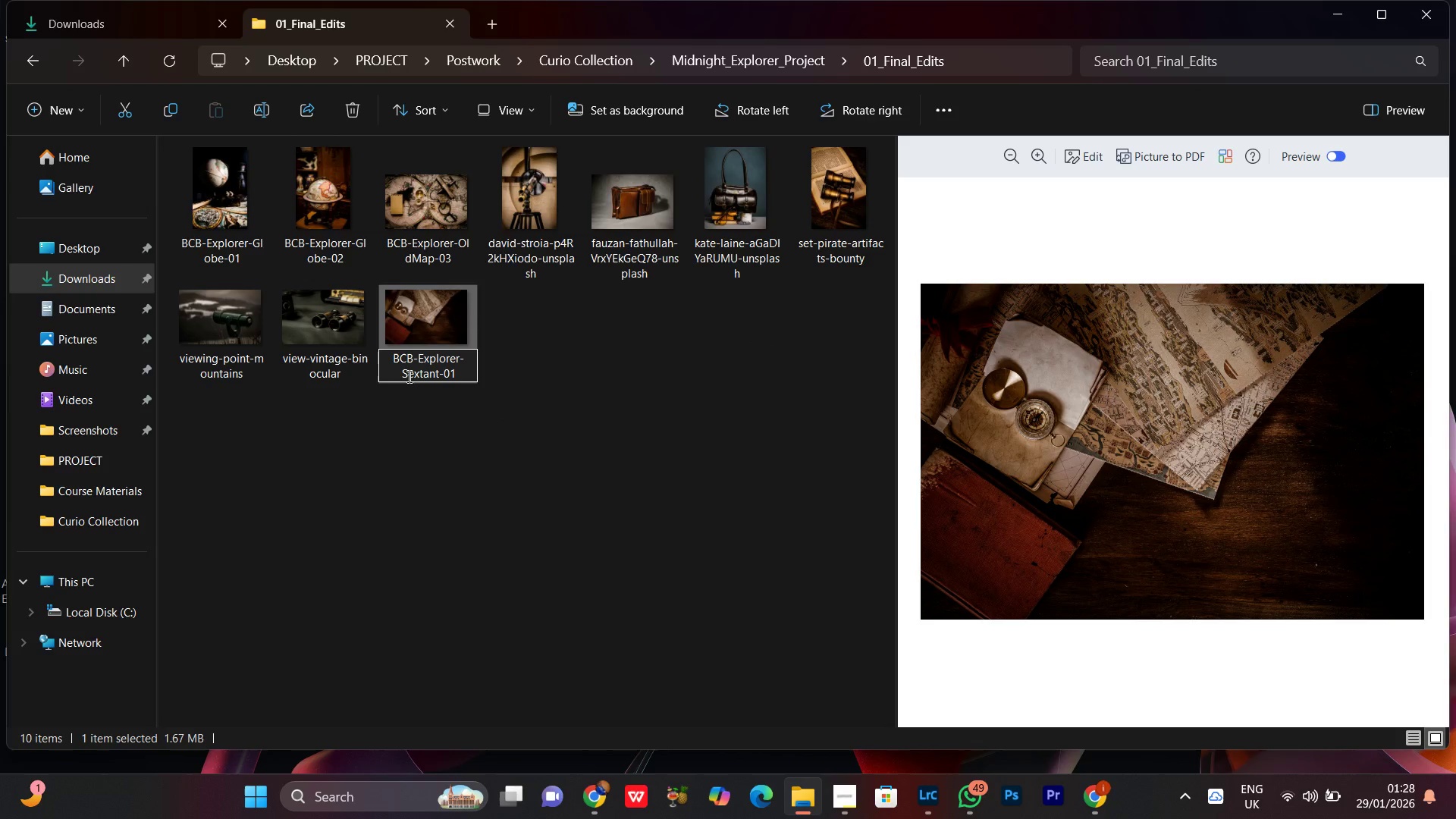 
left_click_drag(start_coordinate=[401, 375], to_coordinate=[438, 378])
 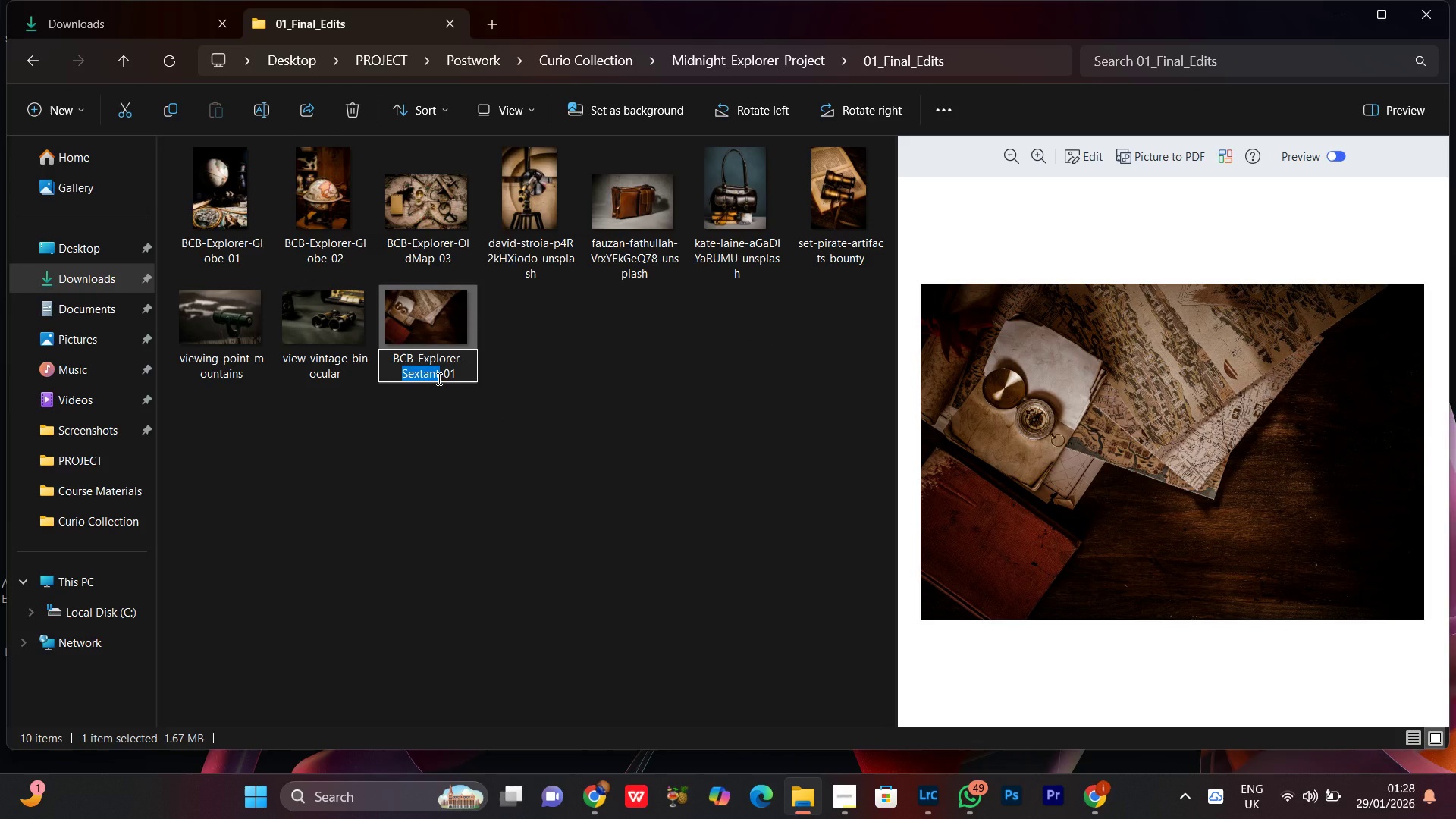 
type(OldMap)
 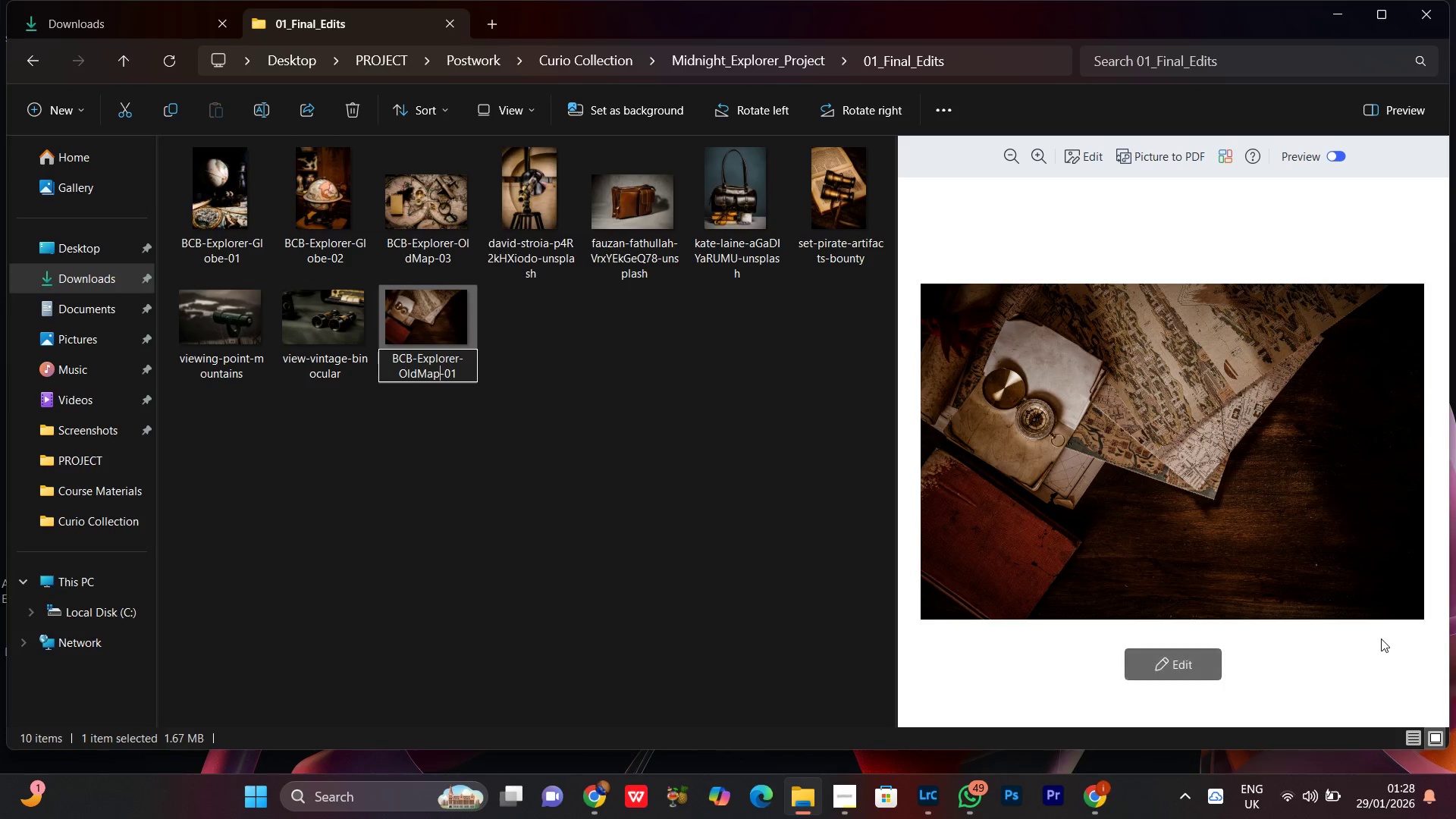 
hold_key(key=ArrowRight, duration=0.69)
 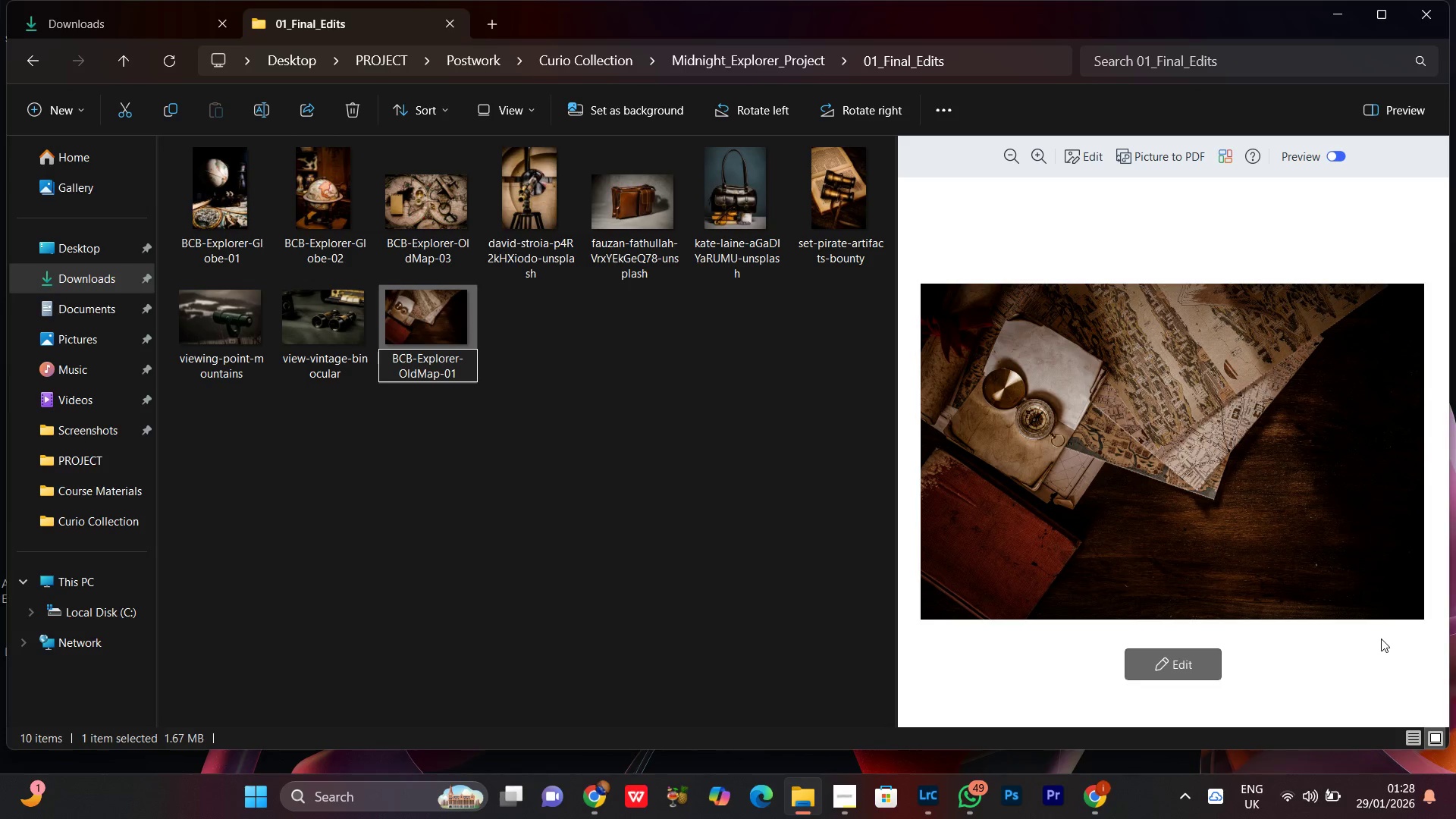 
key(Backspace)
 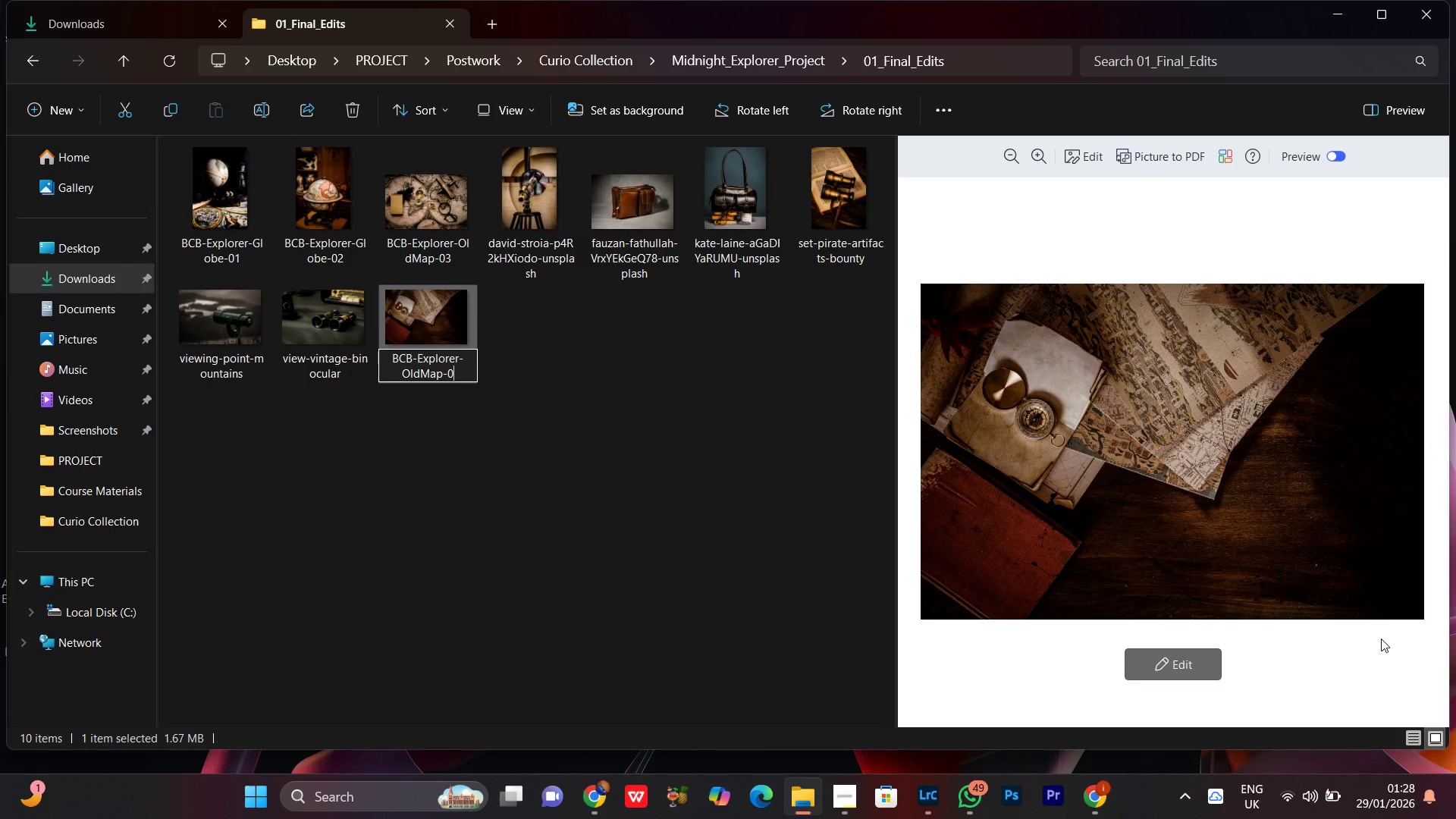 
key(4)
 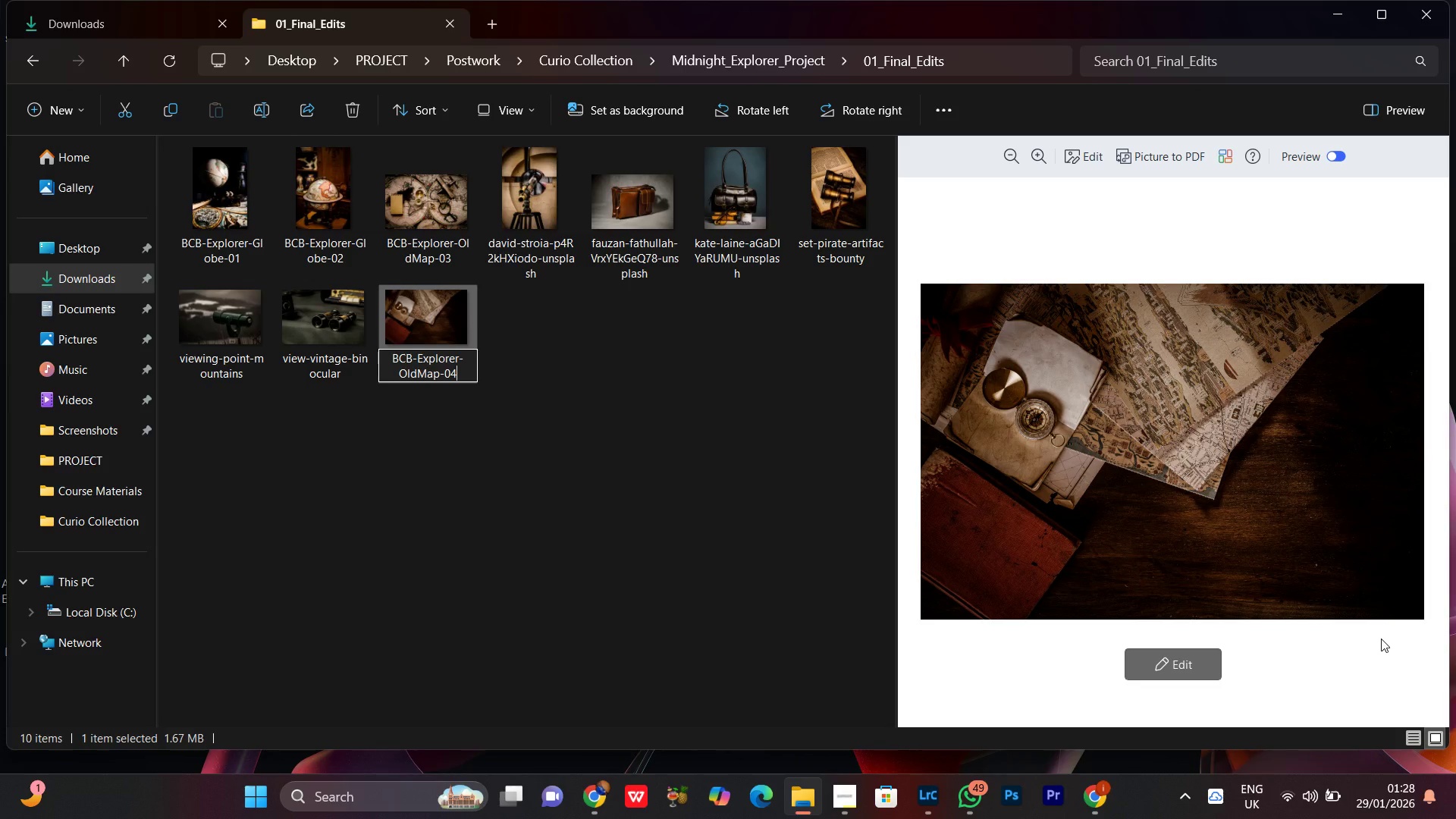 
key(Enter)
 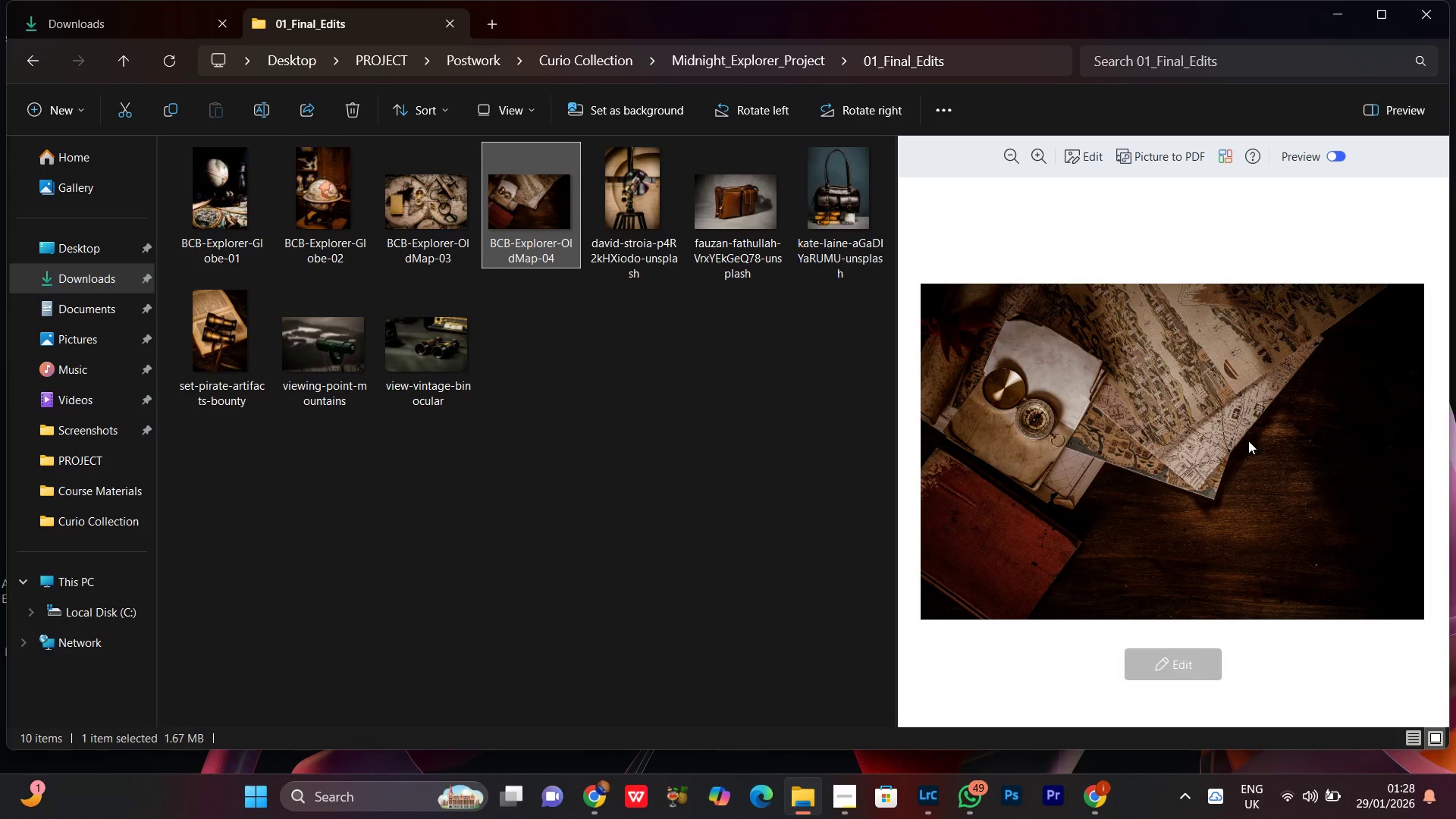 
left_click([712, 403])
 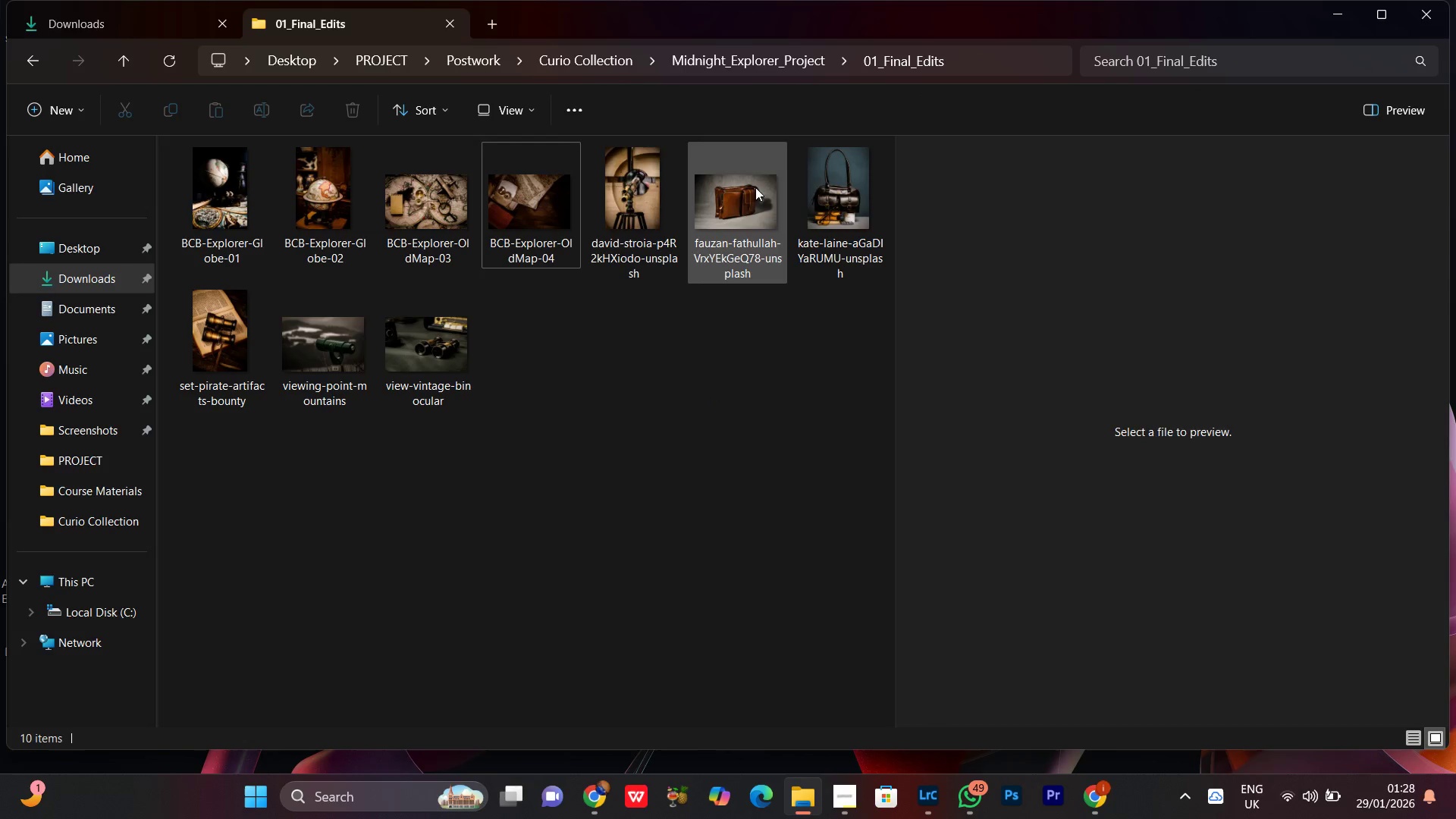 
left_click([751, 184])
 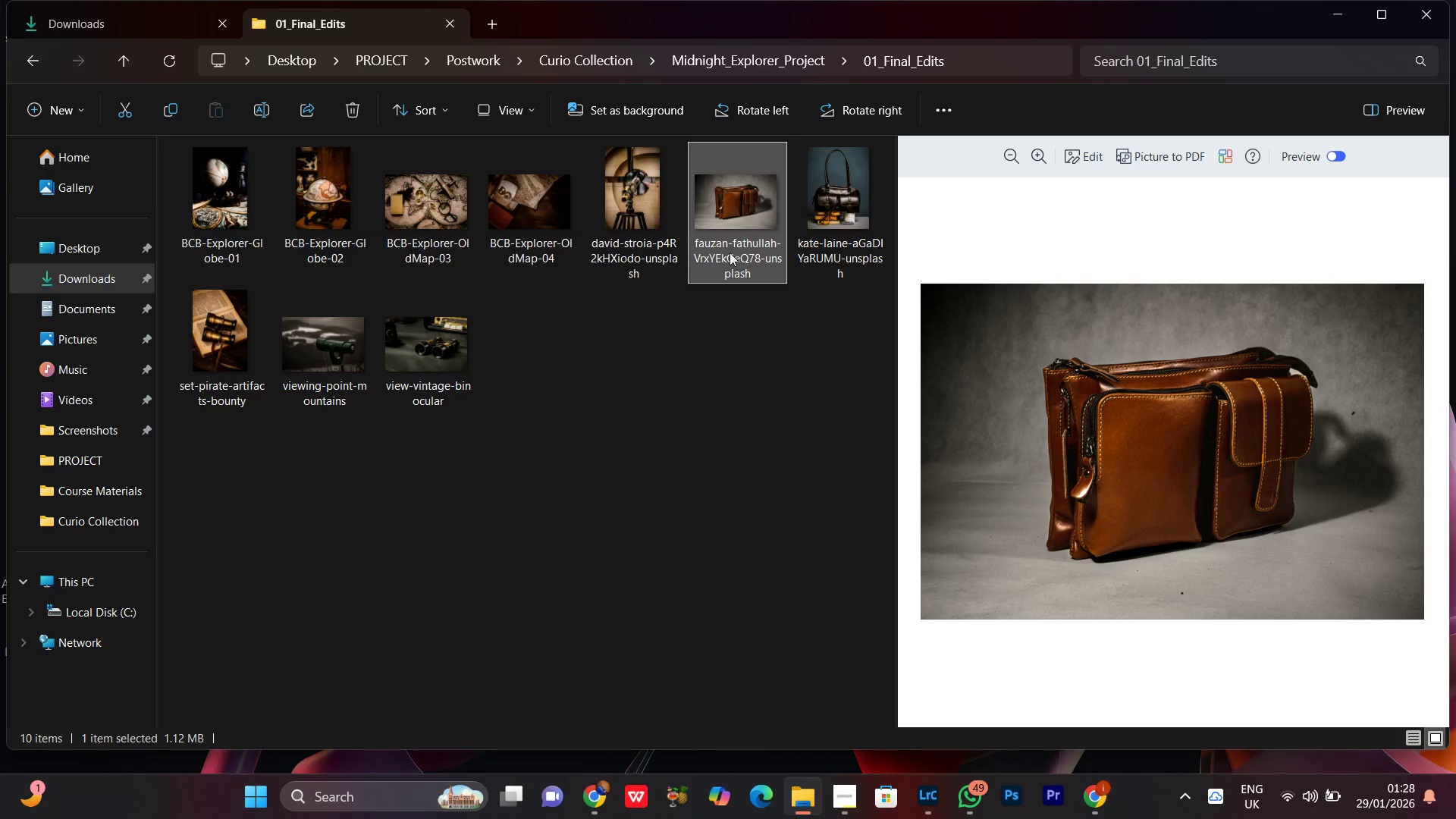 
right_click([700, 224])
 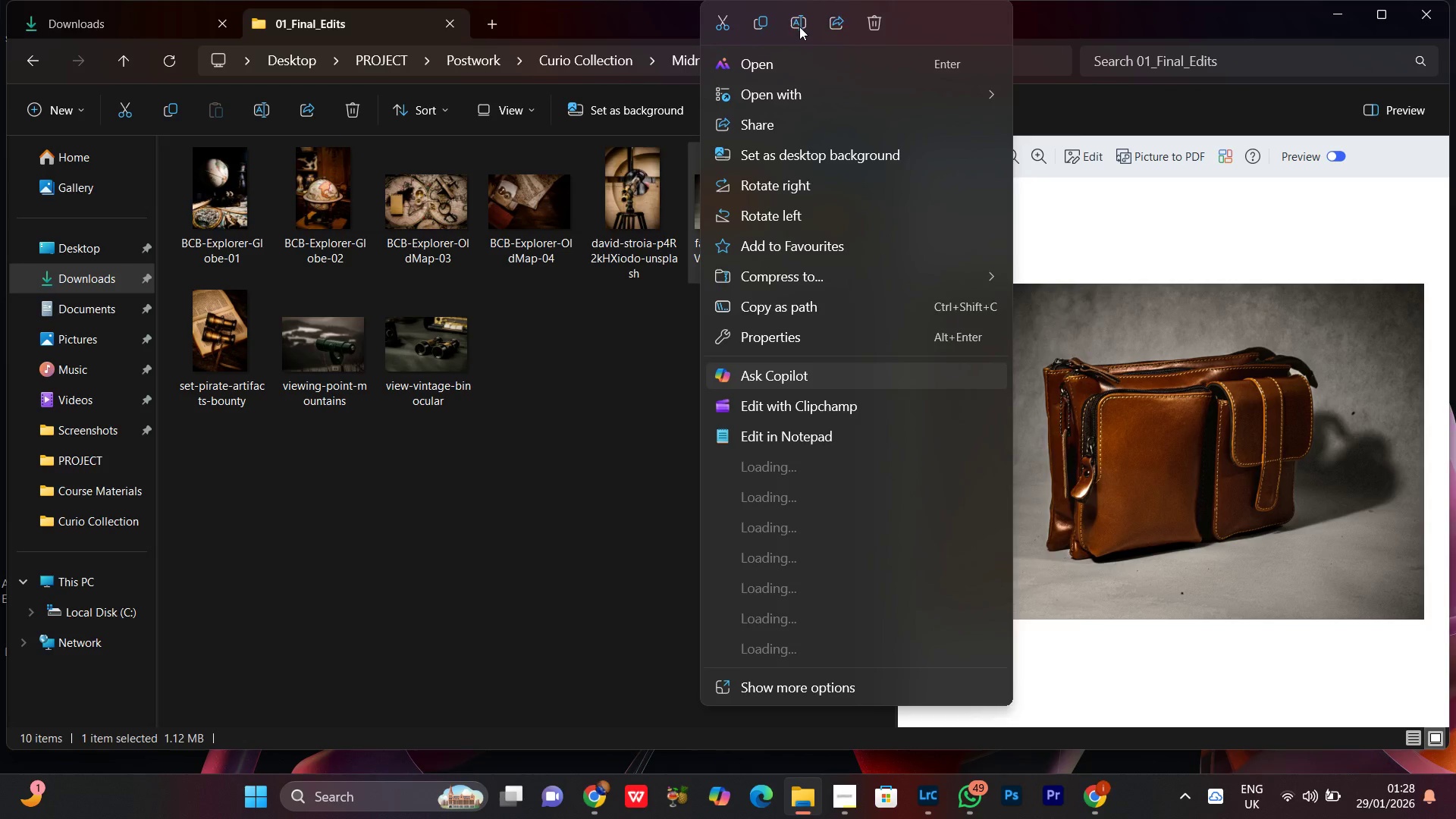 
left_click([795, 25])
 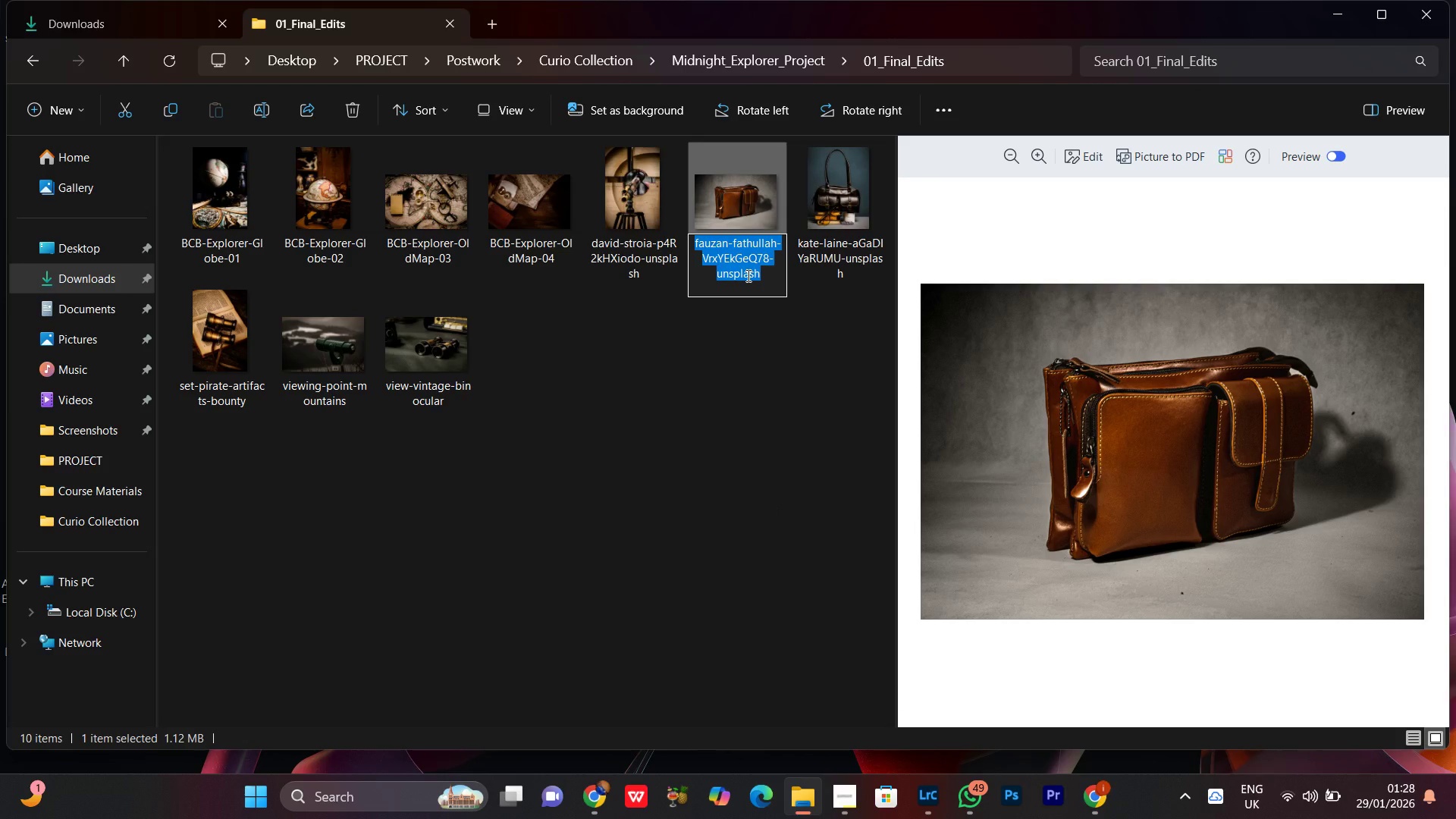 
key(Control+V)
 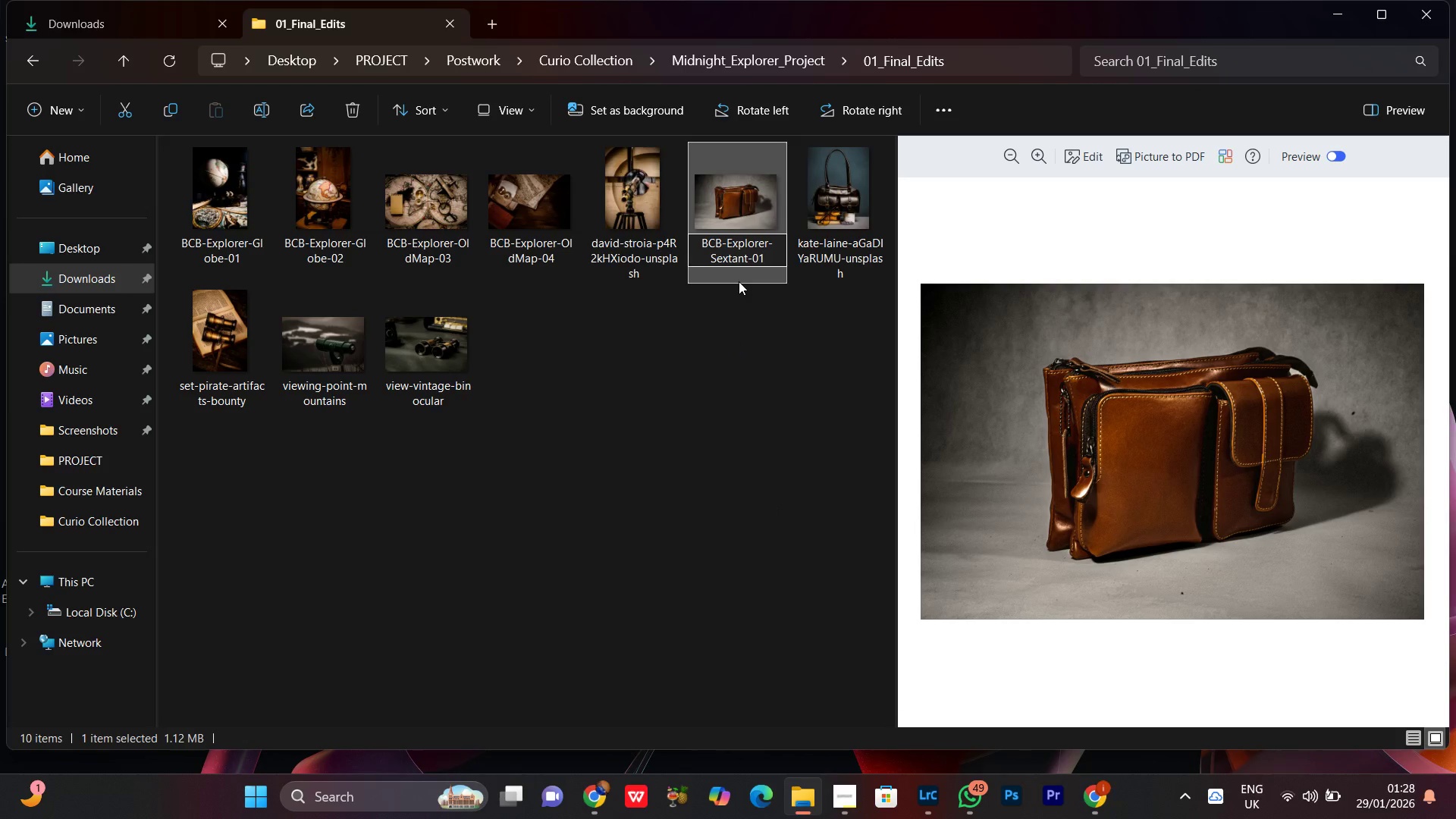 
key(Backspace)
 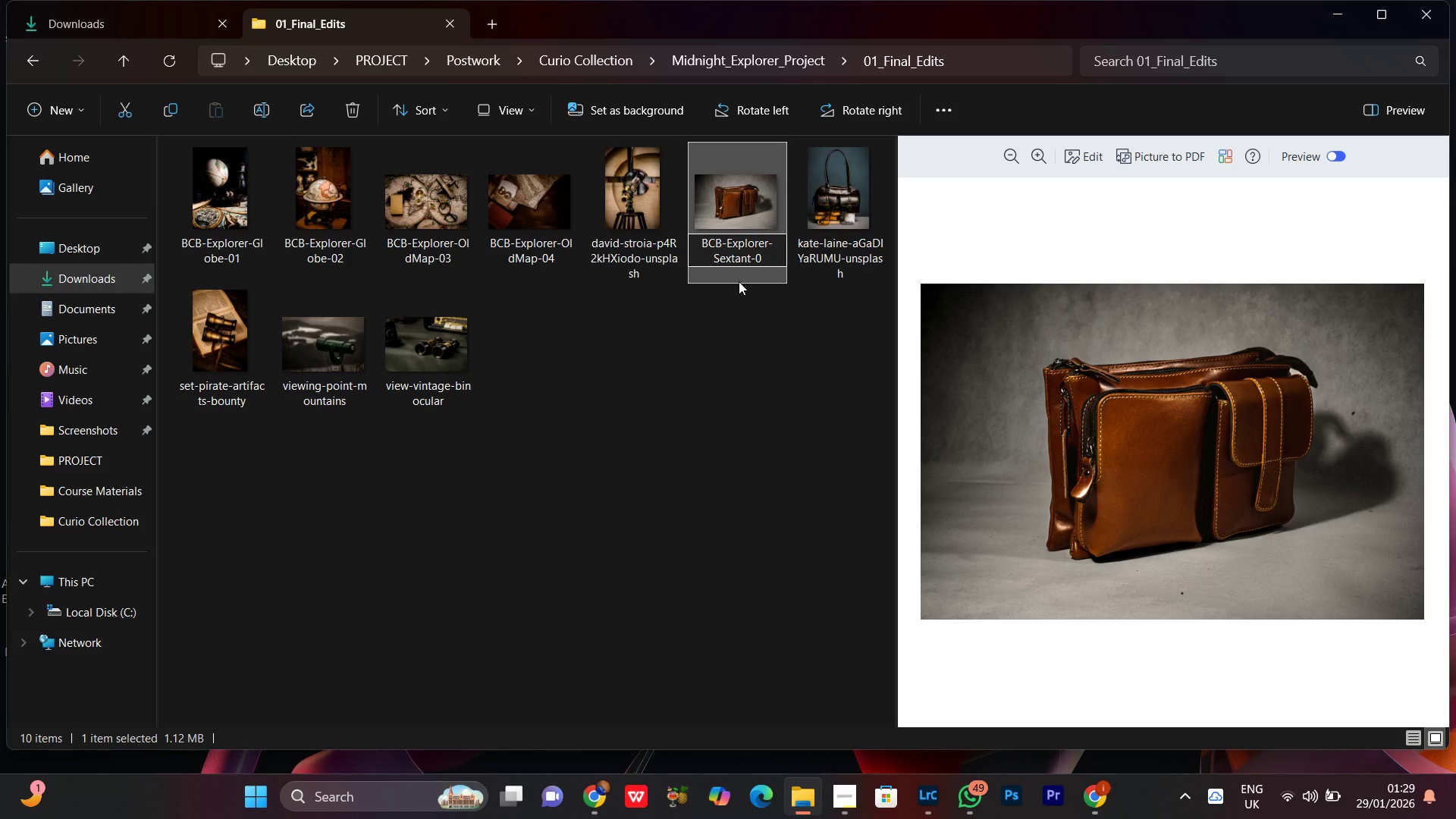 
key(5)
 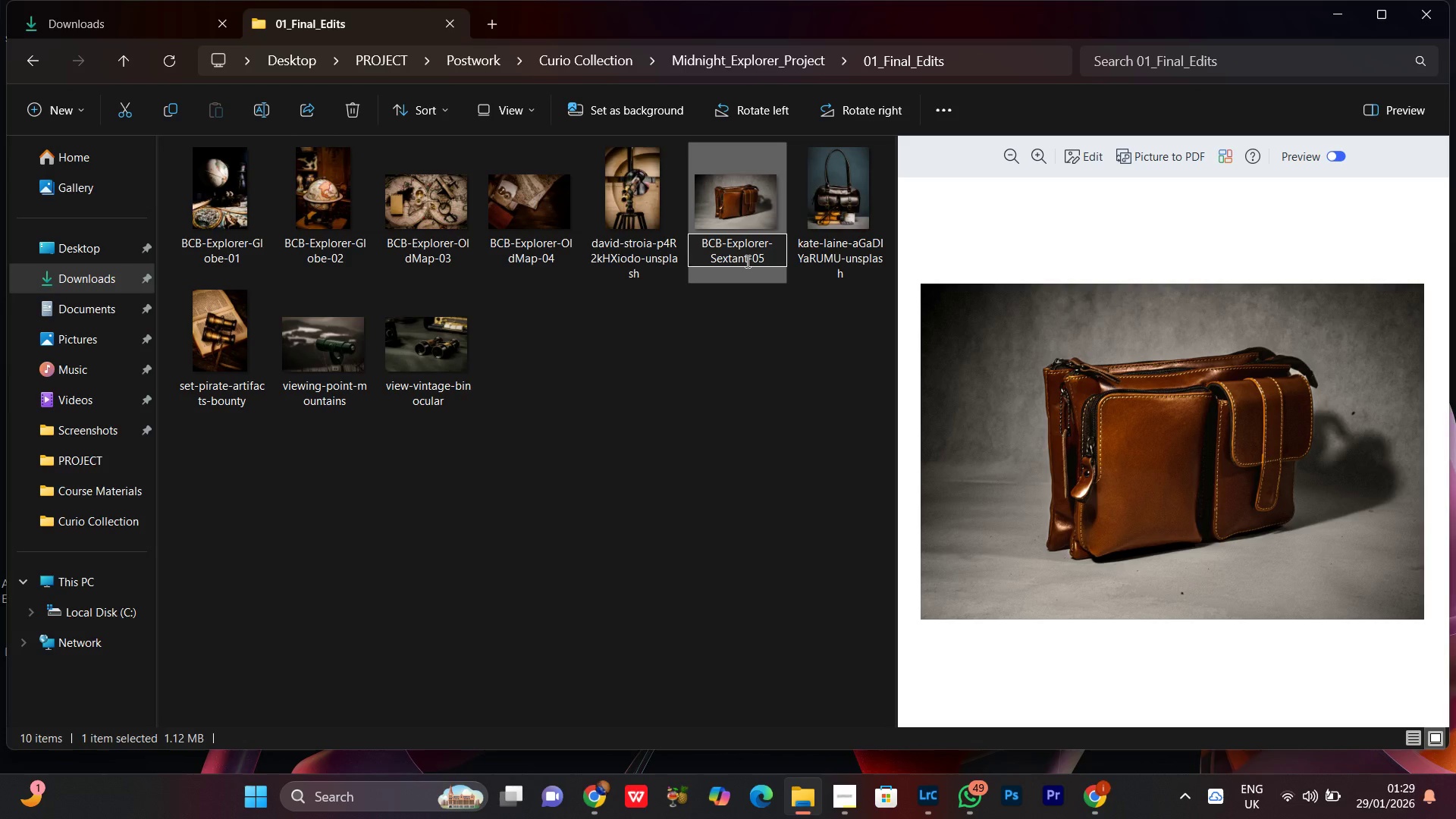 
left_click_drag(start_coordinate=[746, 261], to_coordinate=[708, 266])
 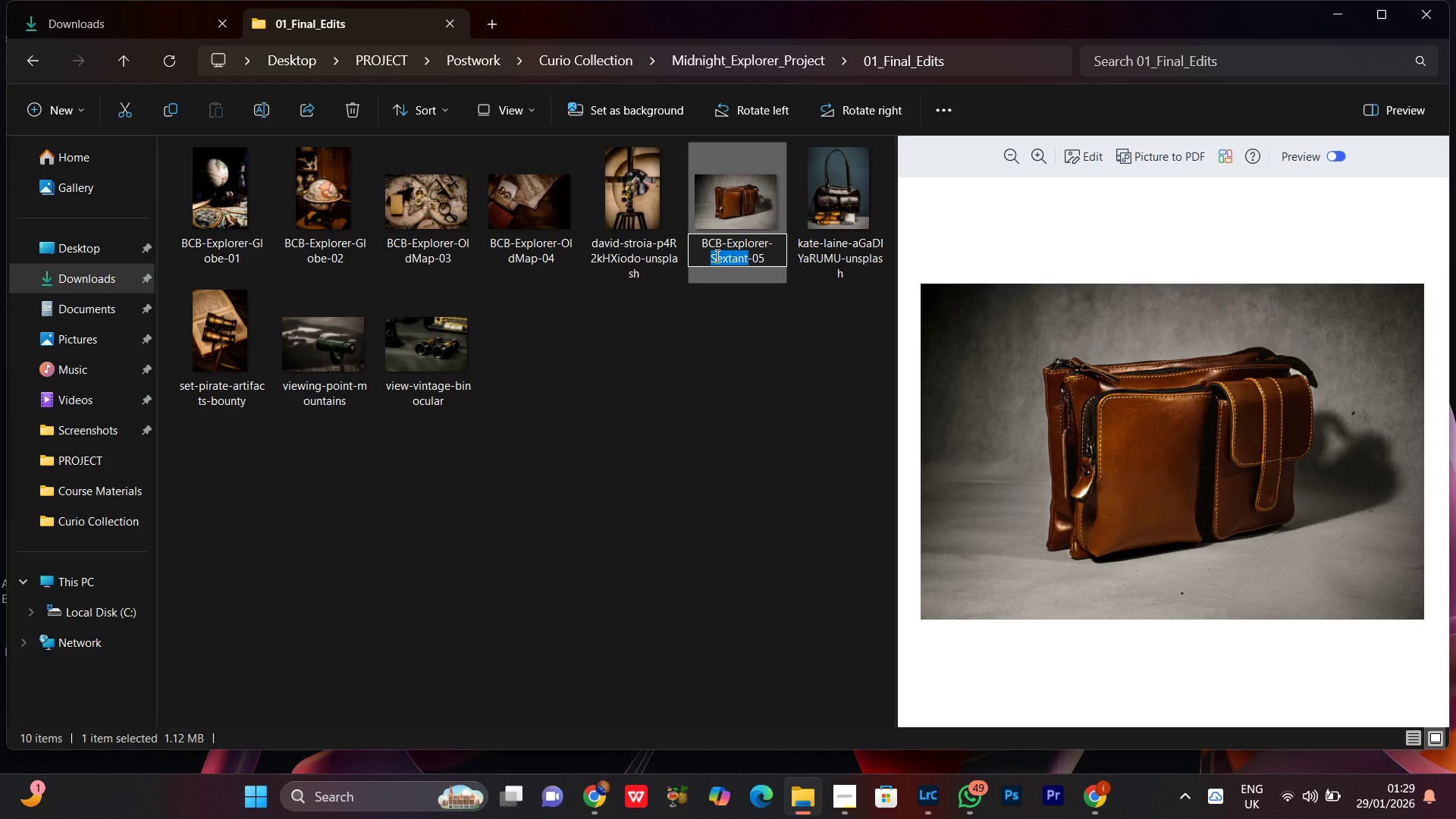 
type(Bag)
 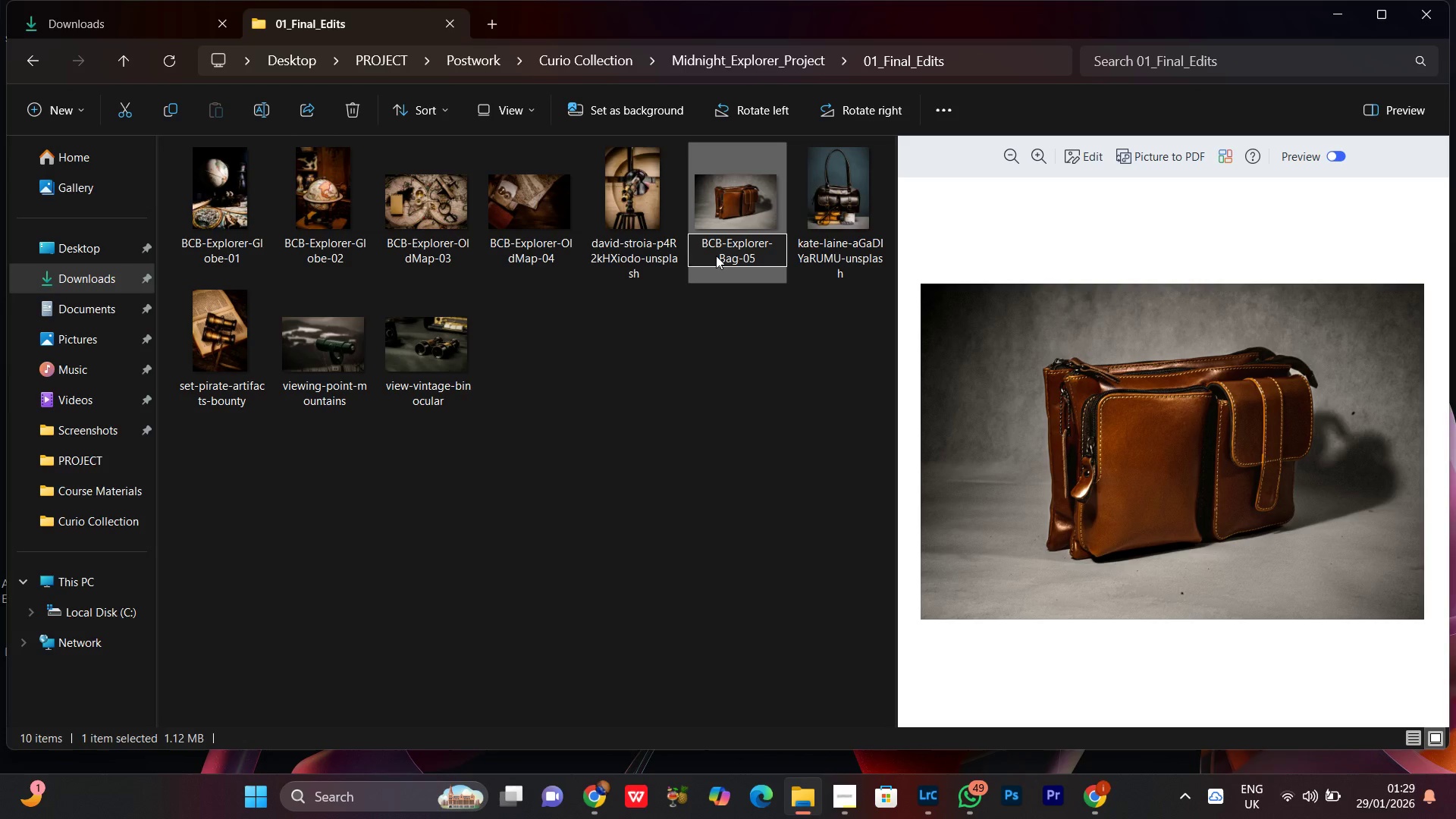 
key(Enter)
 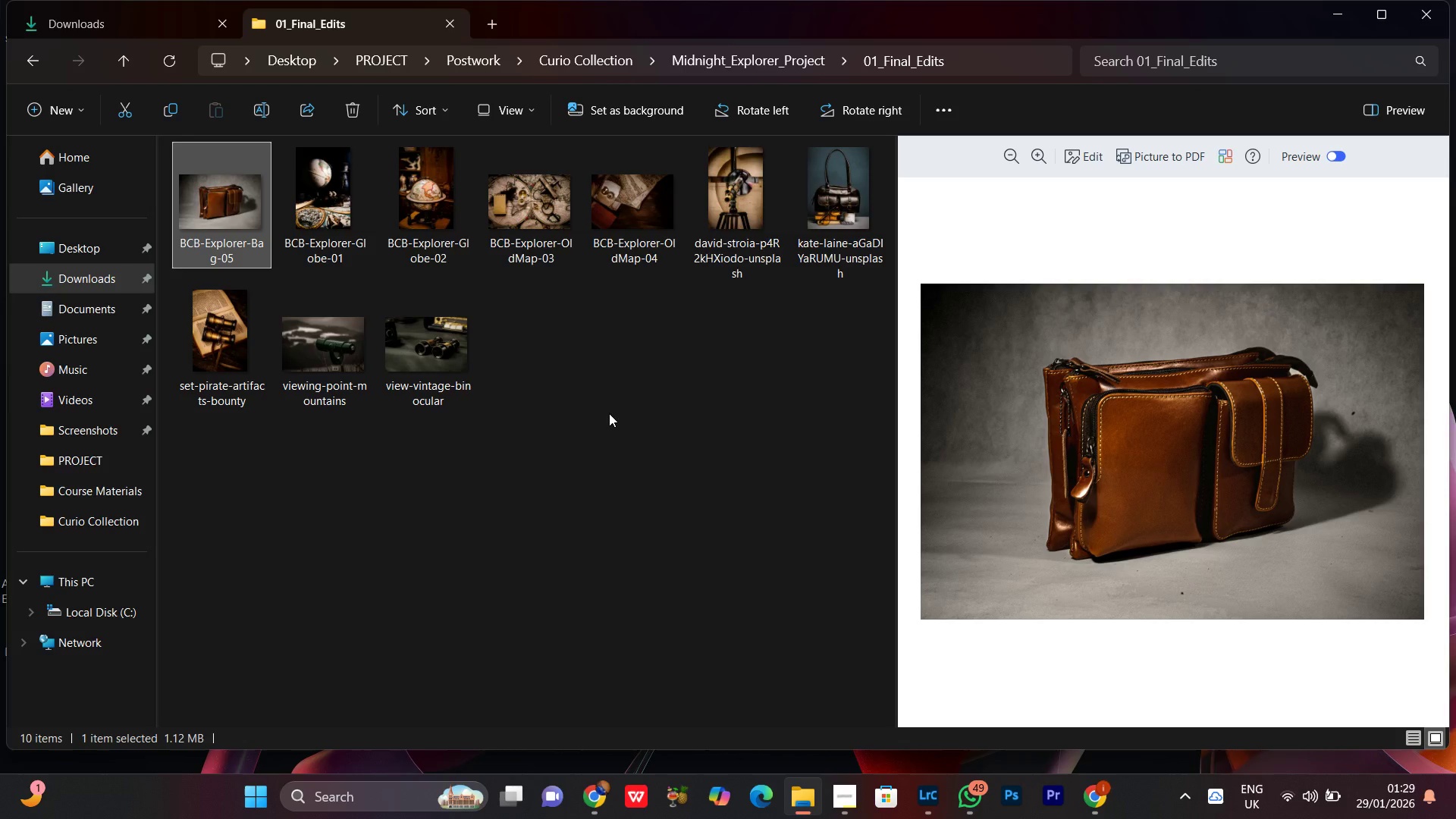 
wait(11.52)
 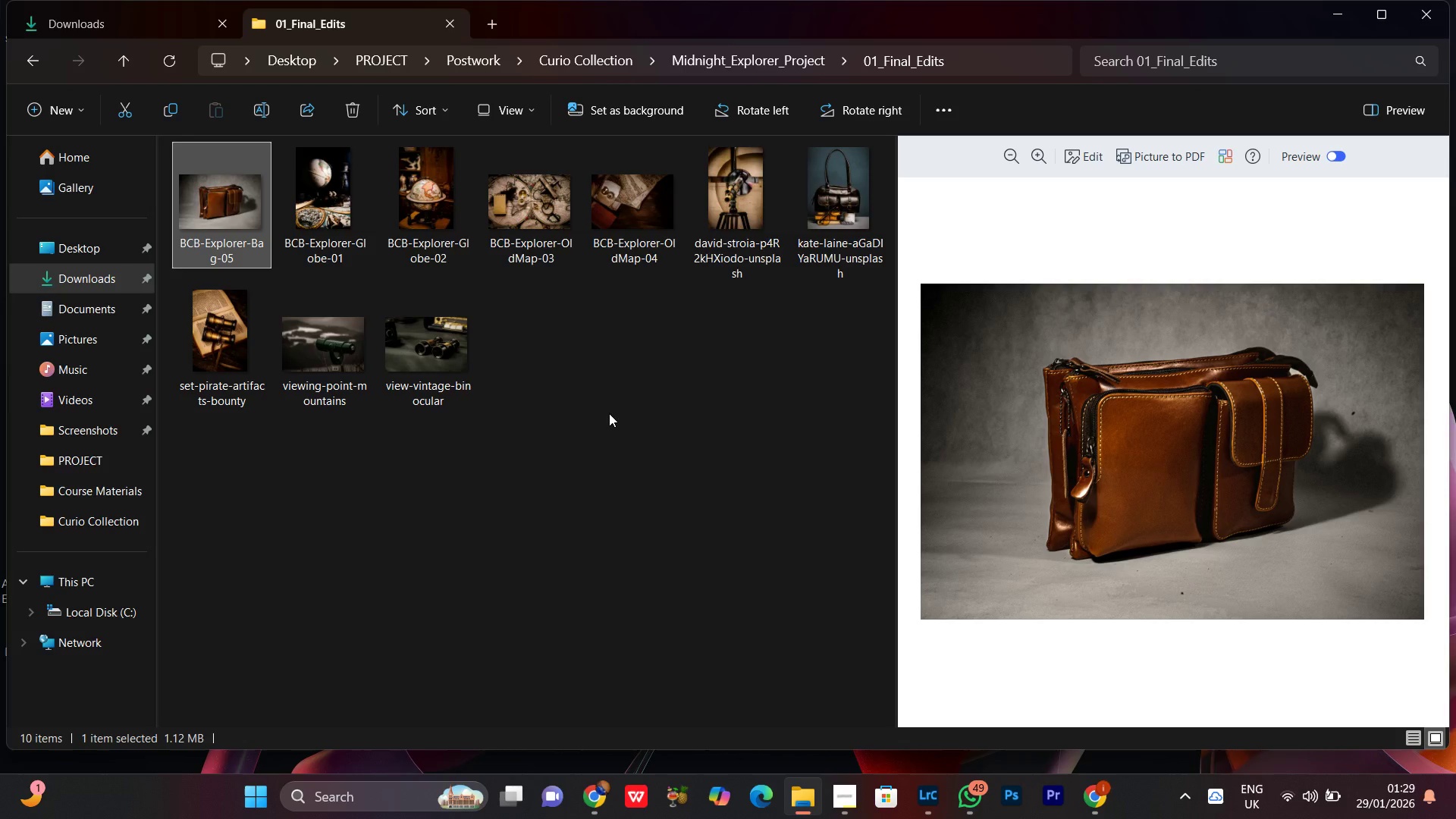 
left_click([853, 180])
 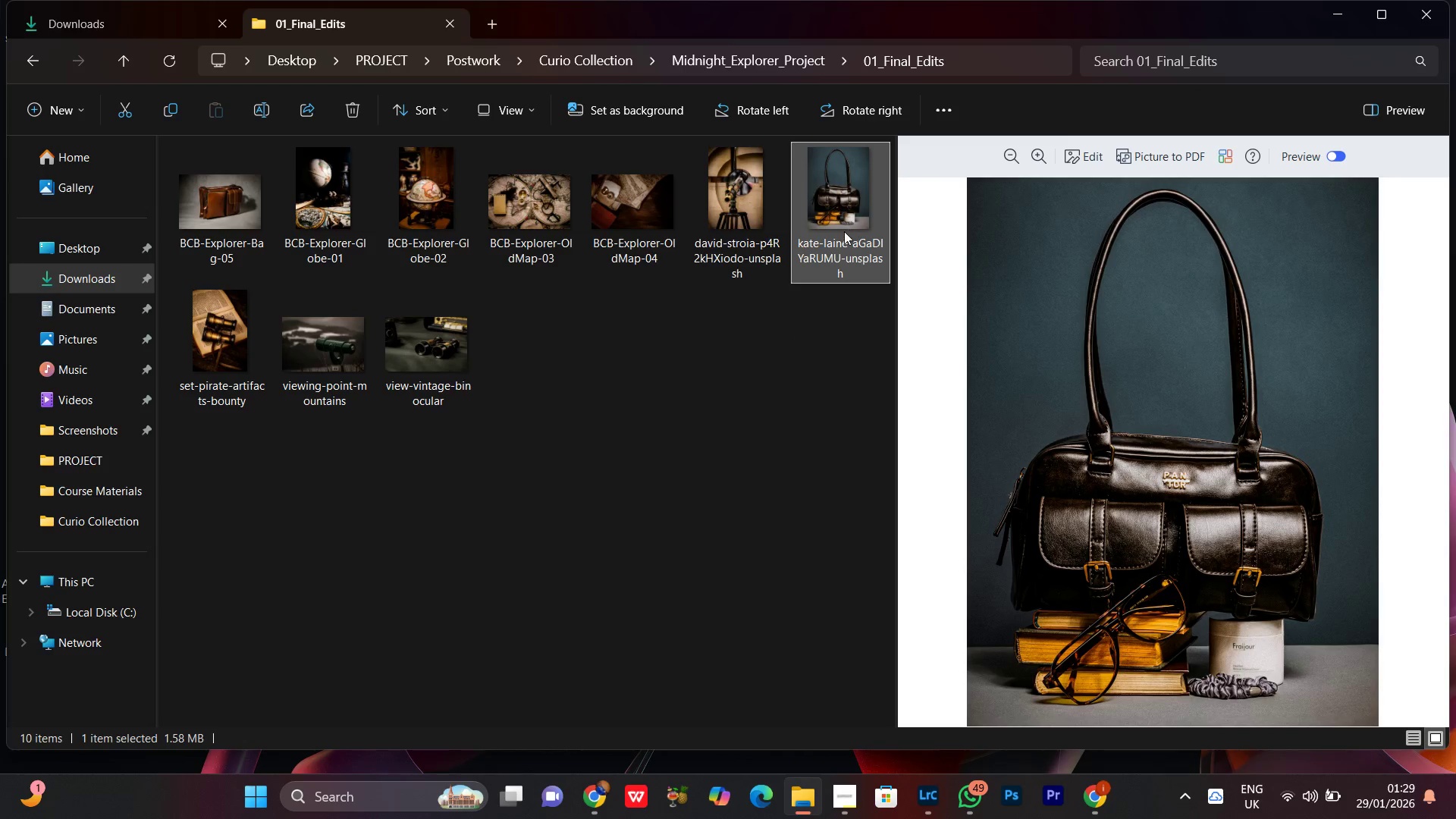 
right_click([844, 231])
 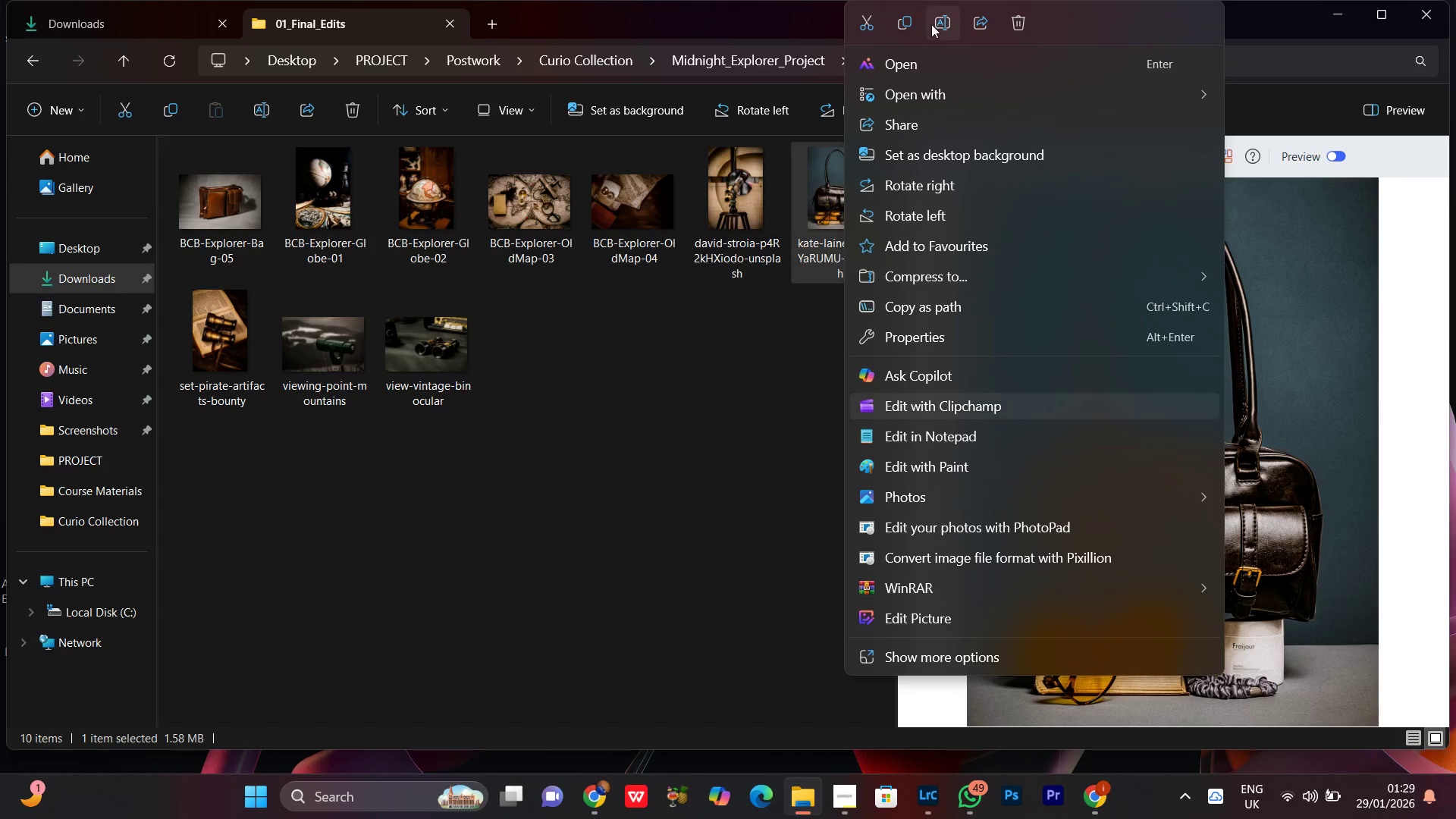 
left_click([937, 25])
 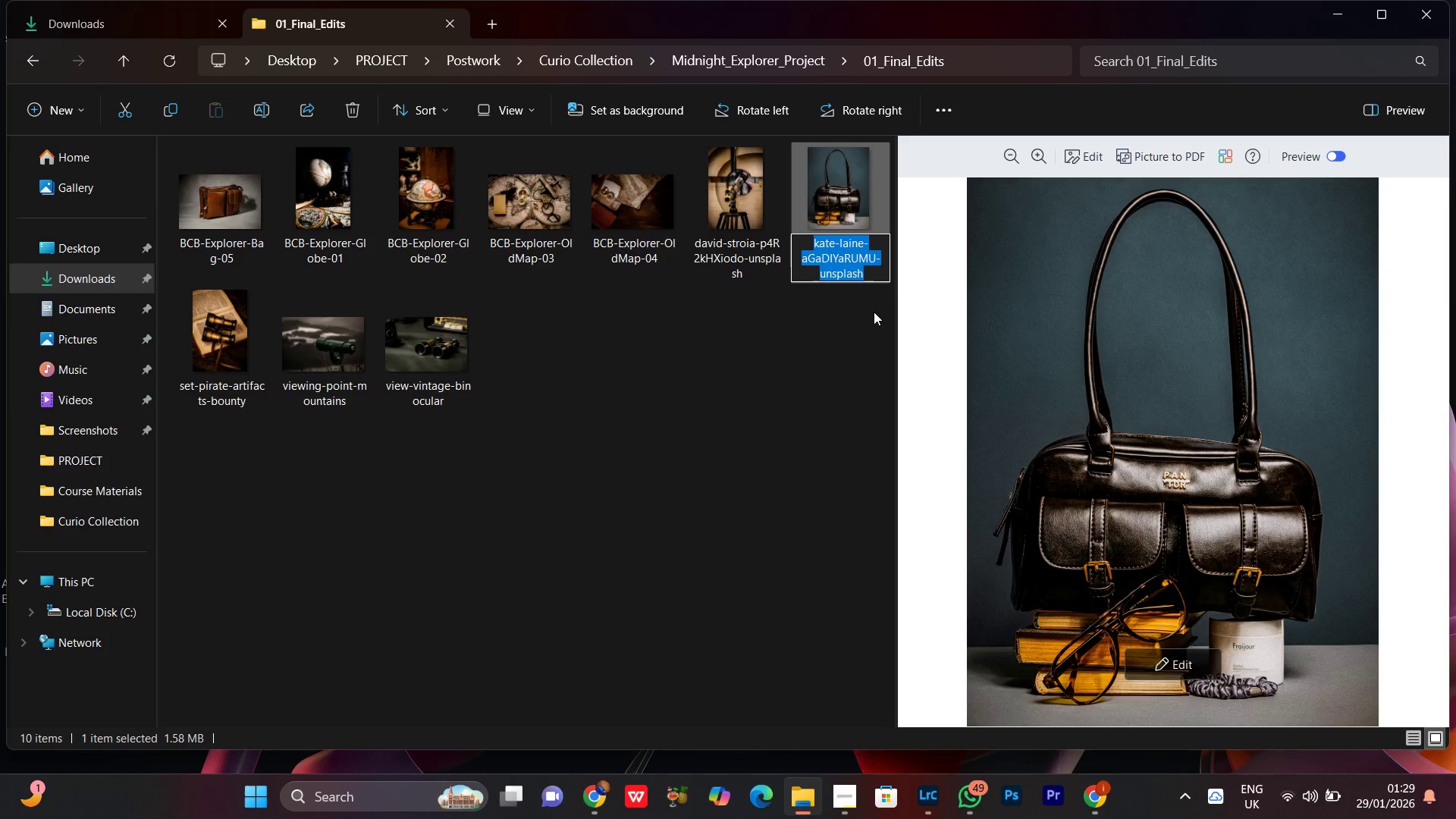 
key(Control+V)
 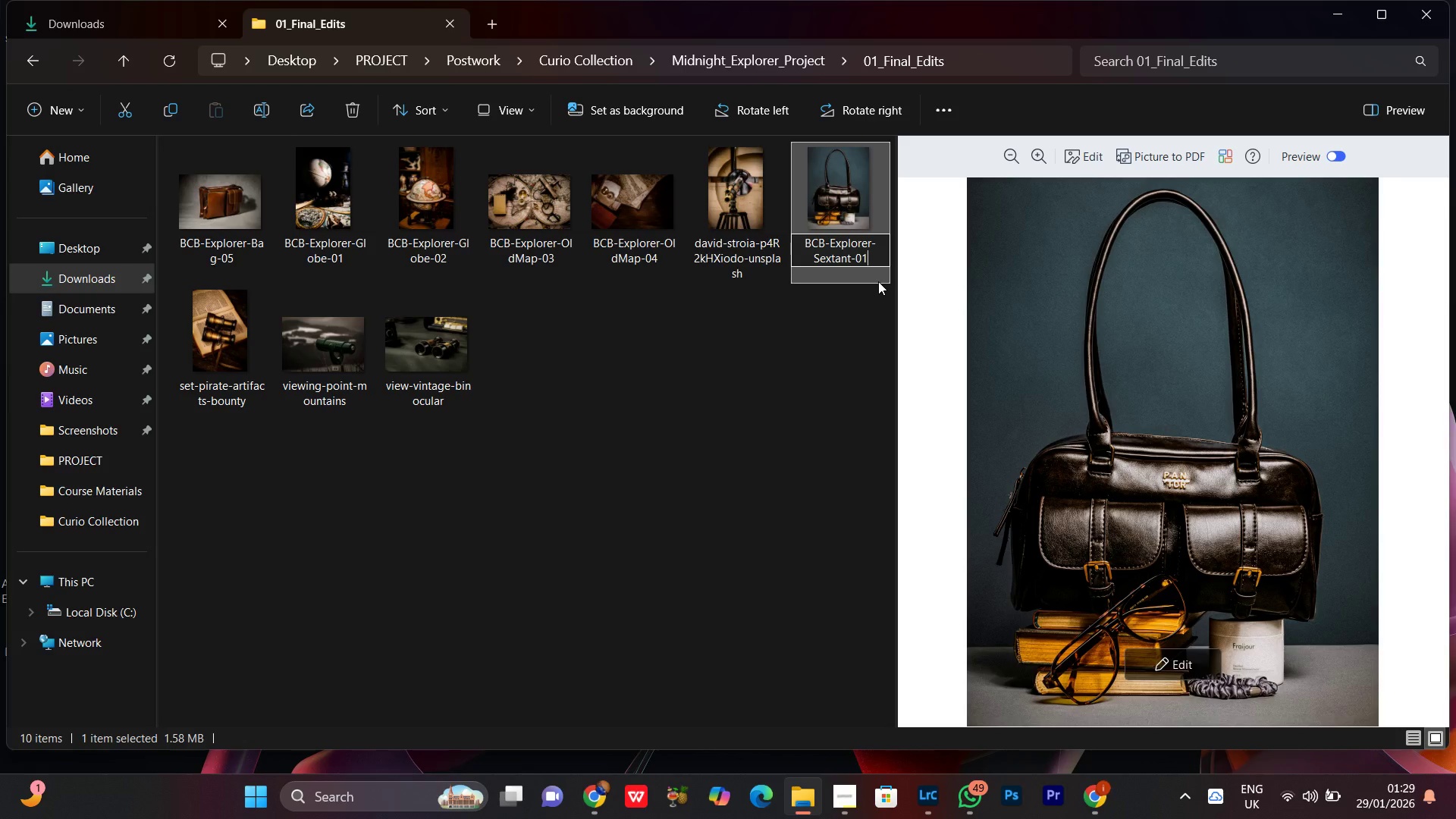 
key(Backspace)
 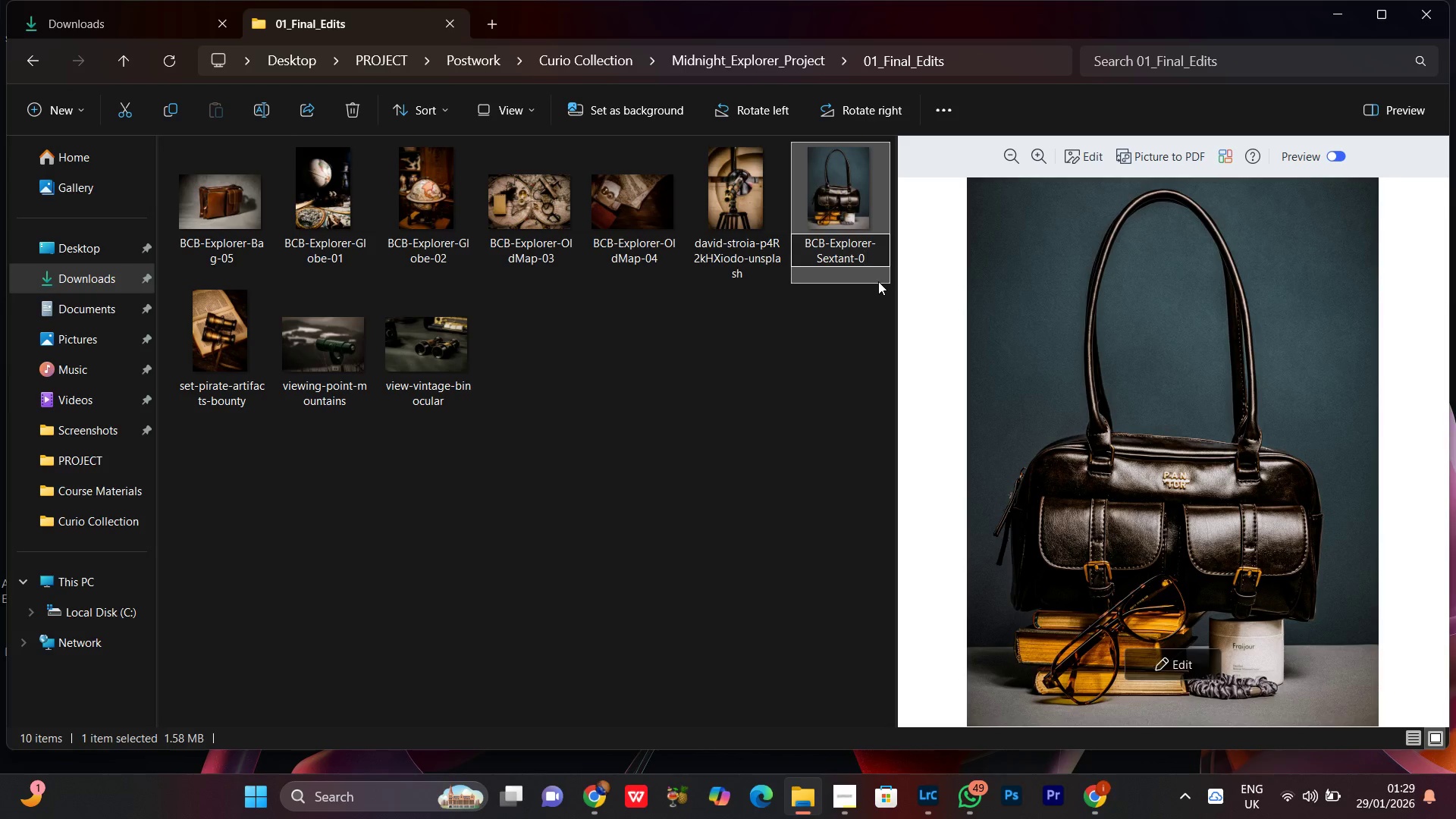 
key(6)
 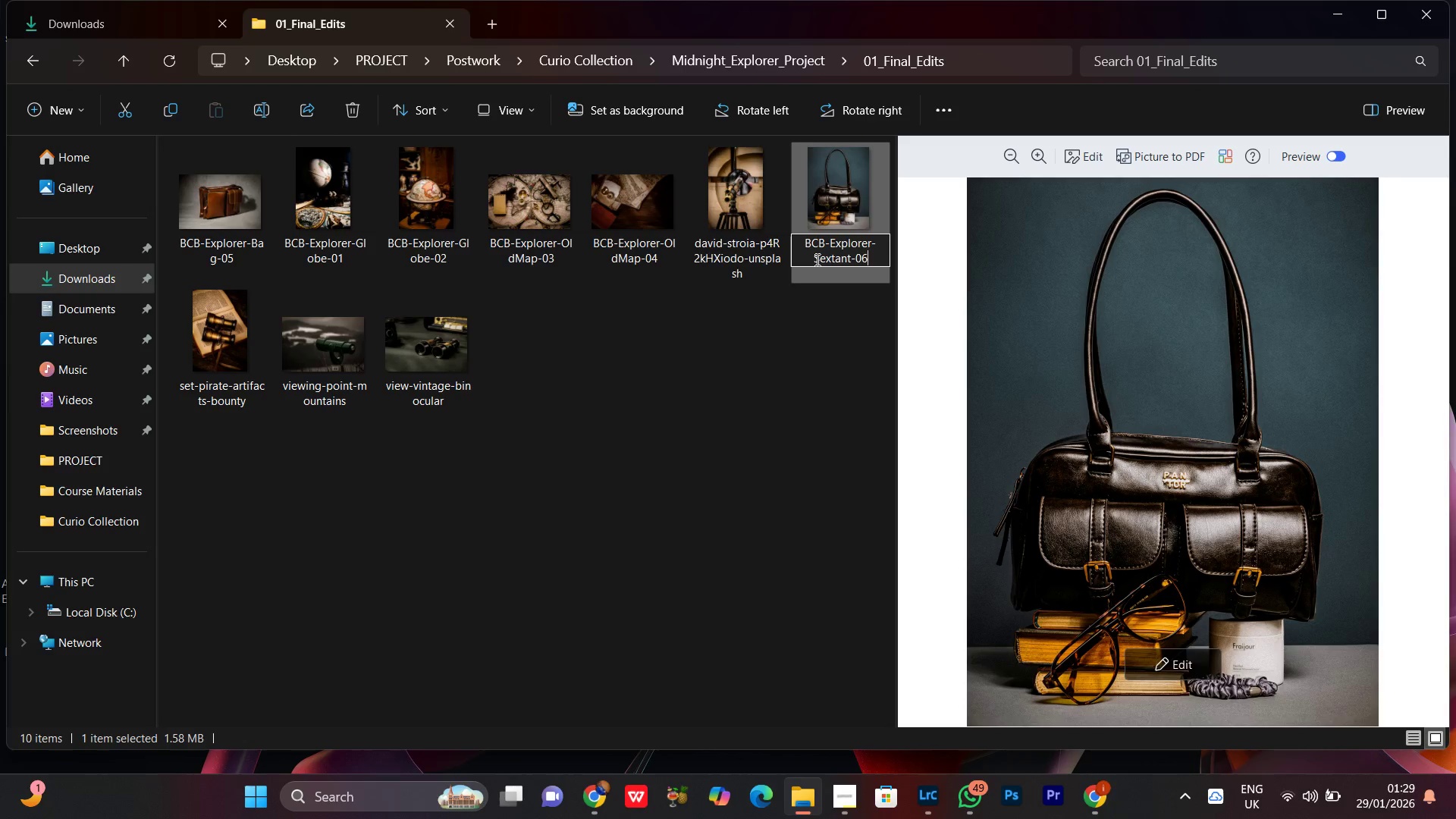 
left_click_drag(start_coordinate=[810, 259], to_coordinate=[852, 265])
 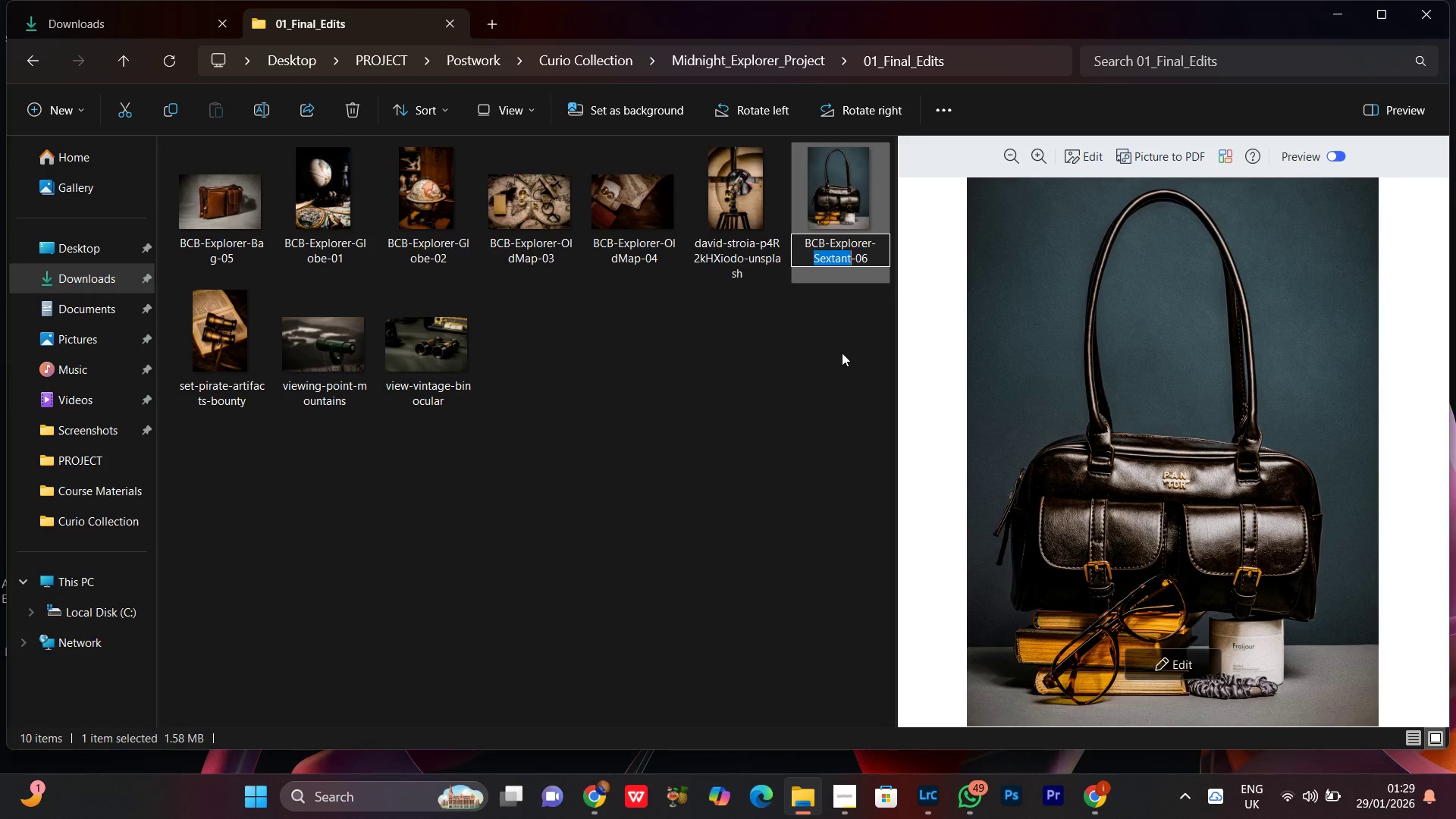 
type(LeatherBG)
key(Backspace)
type(ag)
 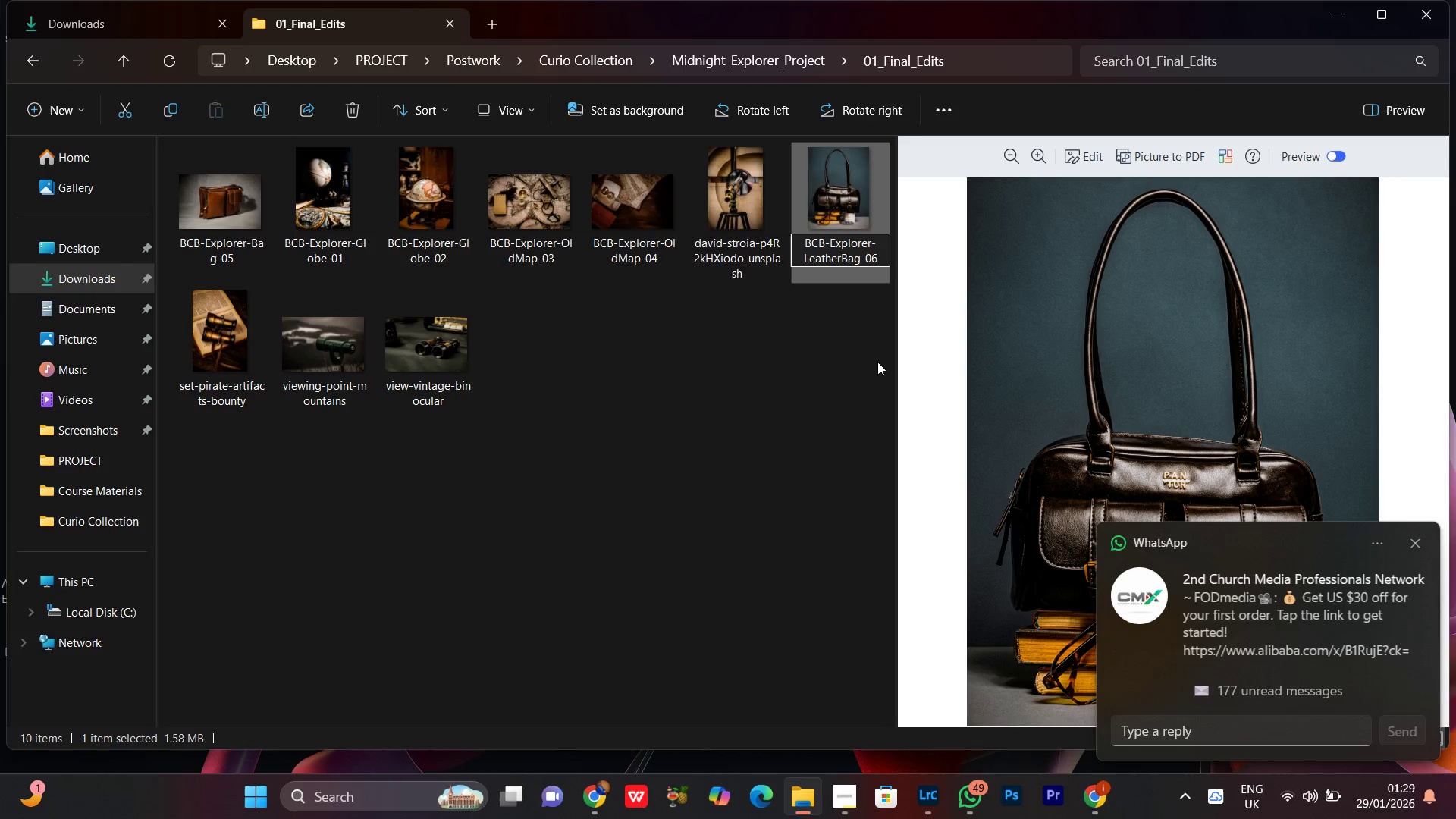 
left_click([785, 418])
 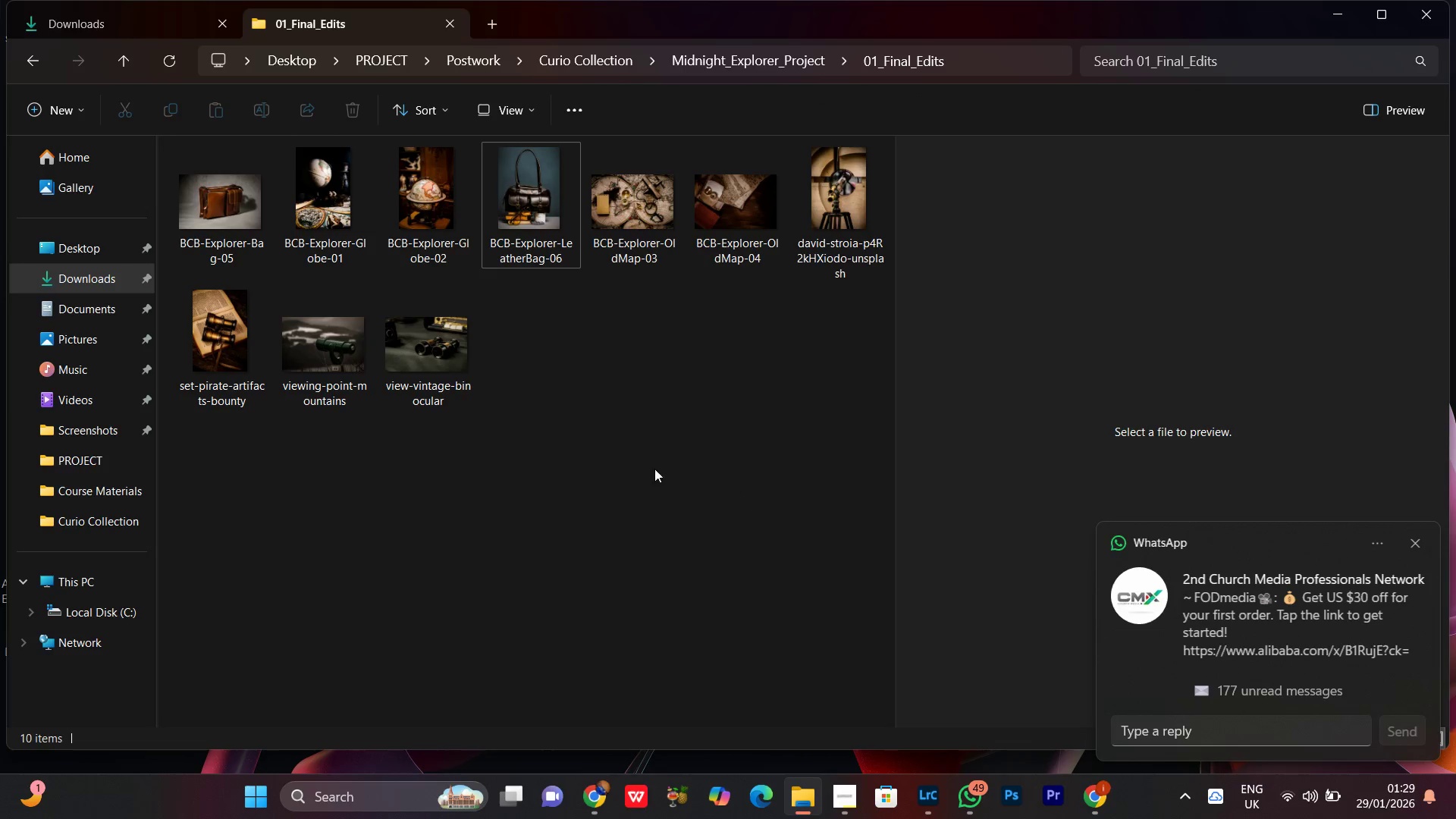 
left_click([639, 375])
 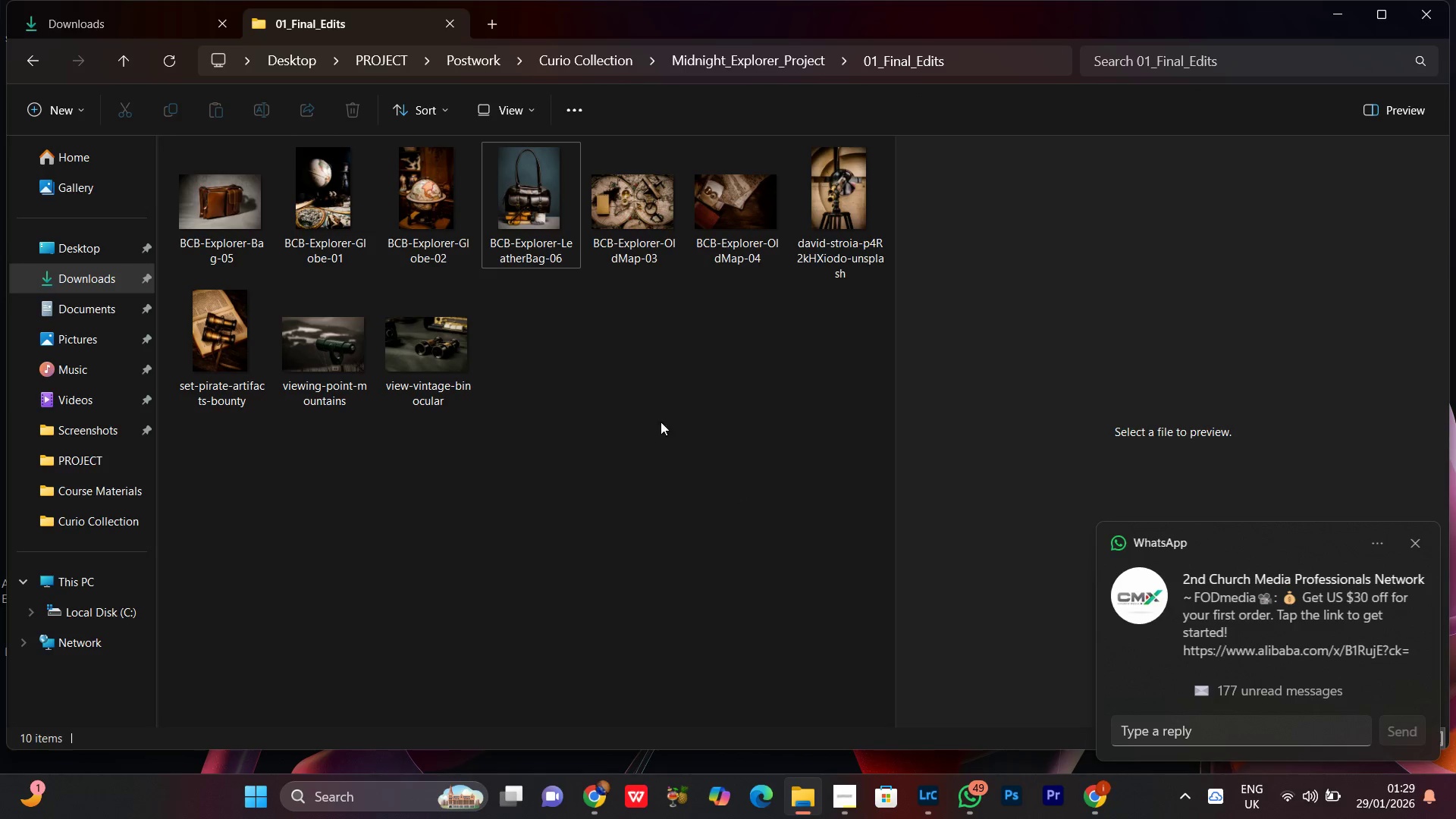 
right_click([635, 357])
 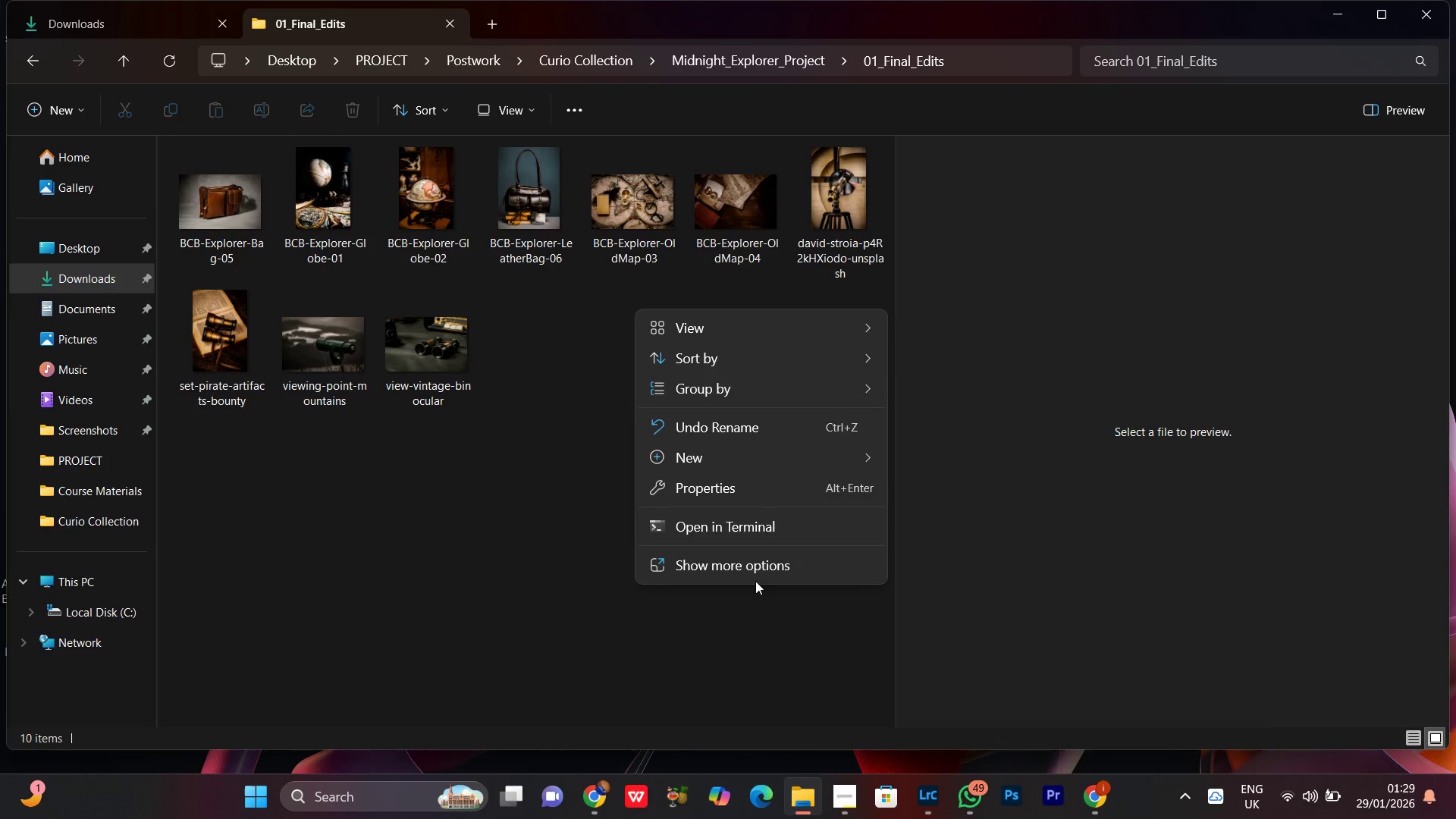 
left_click([743, 573])
 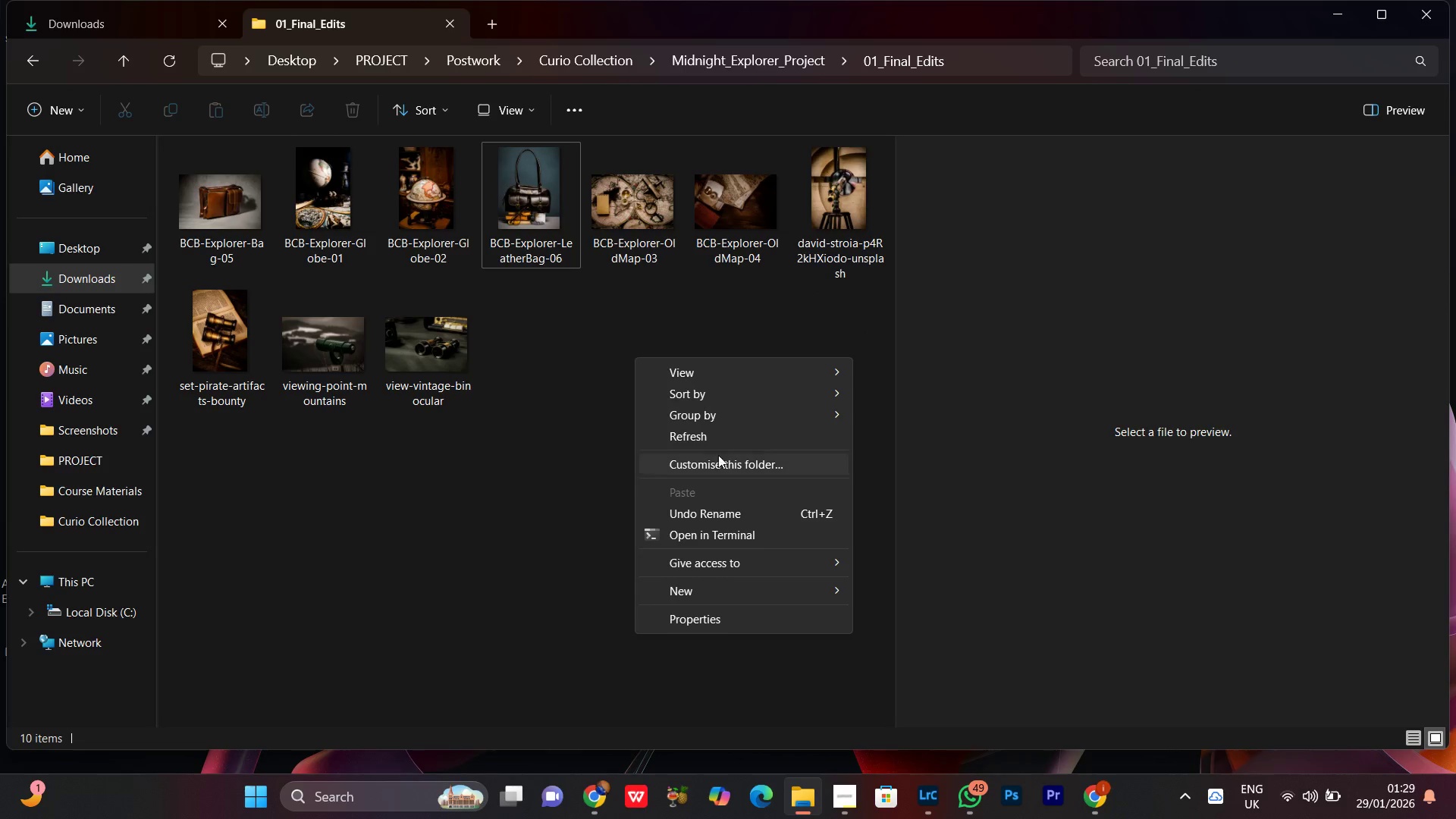 
left_click([700, 435])
 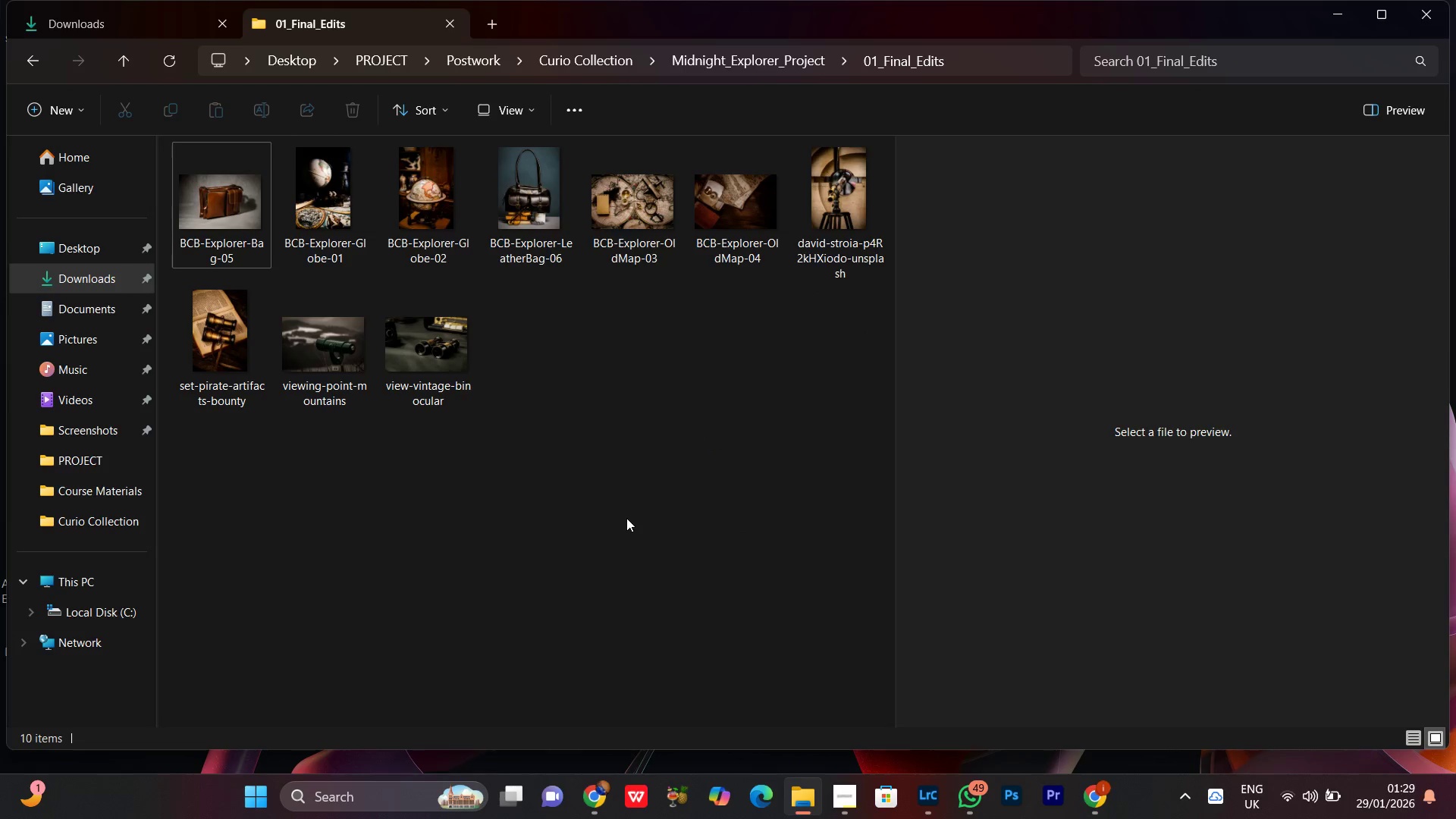 
right_click([668, 370])
 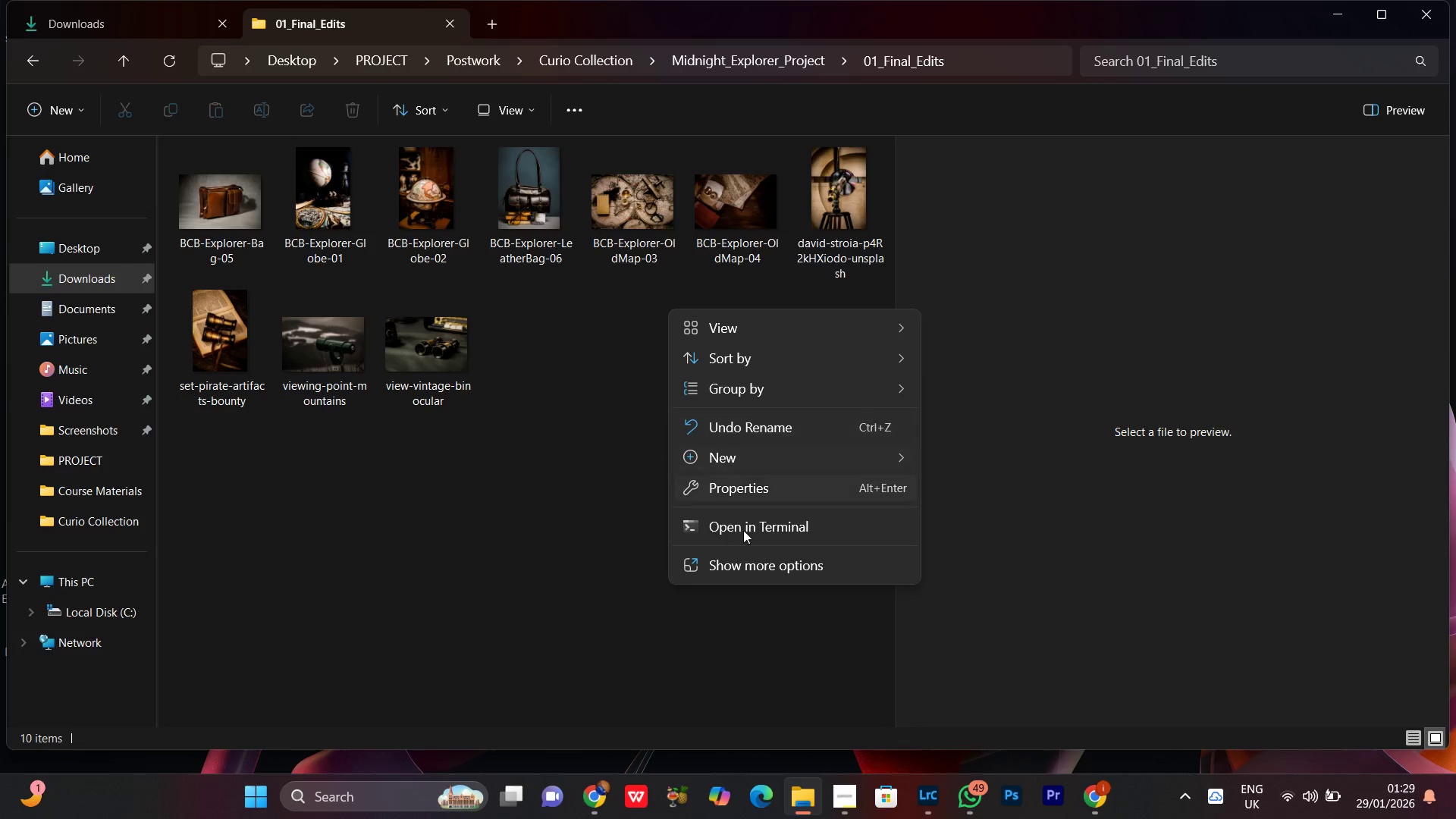 
left_click([570, 514])
 